 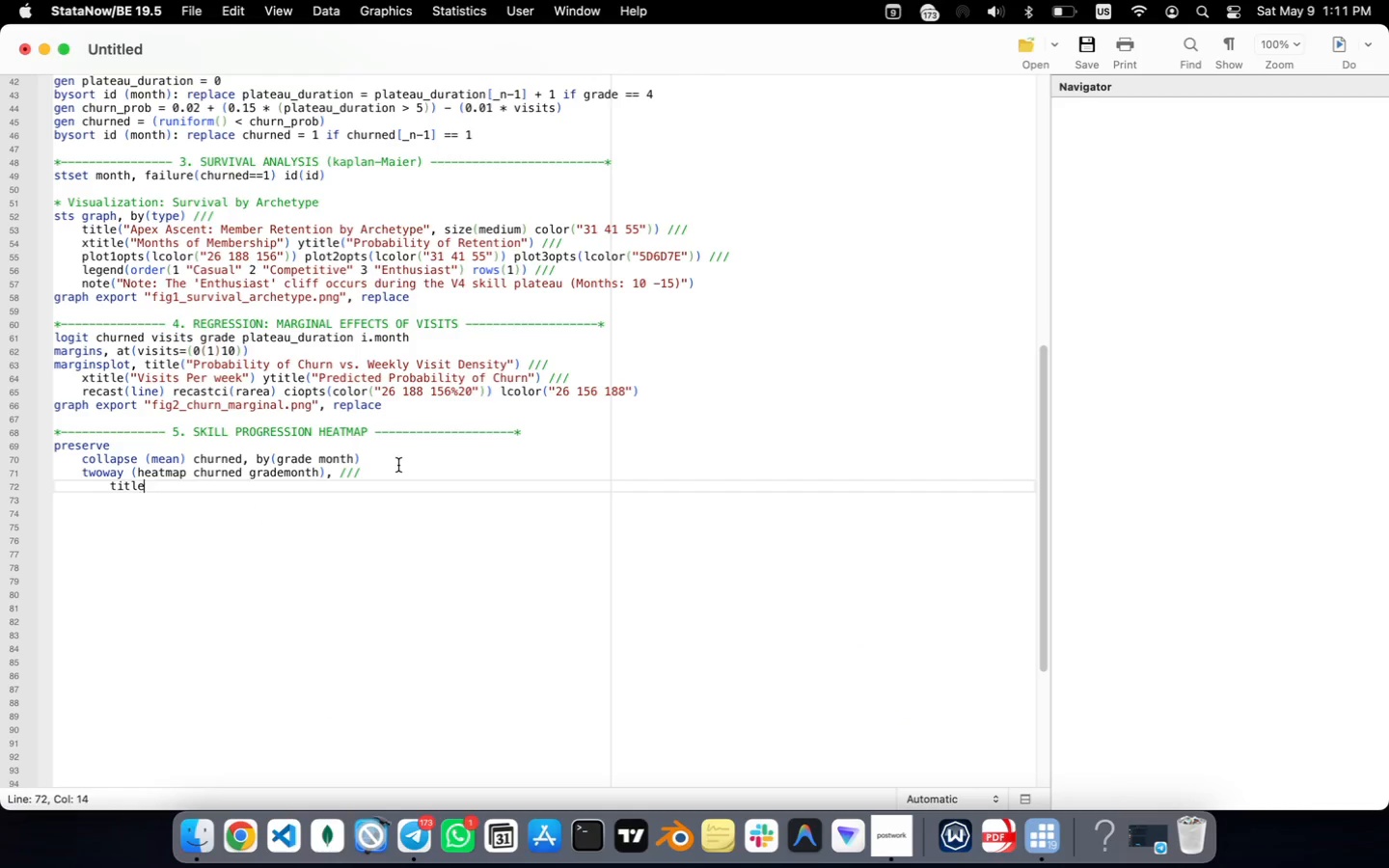 
type(("Churn Heatmap: Skill vs. Tenure)
 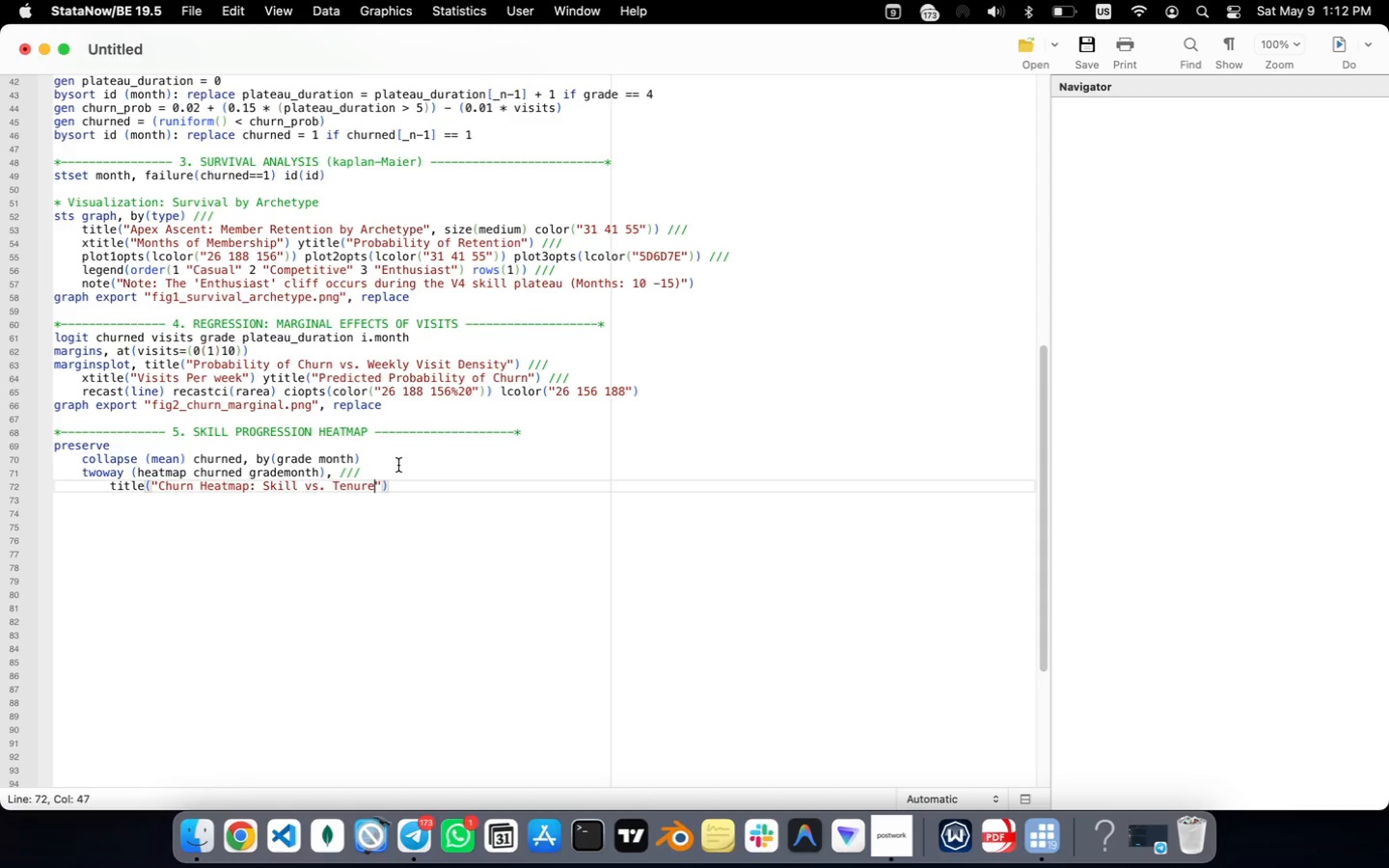 
 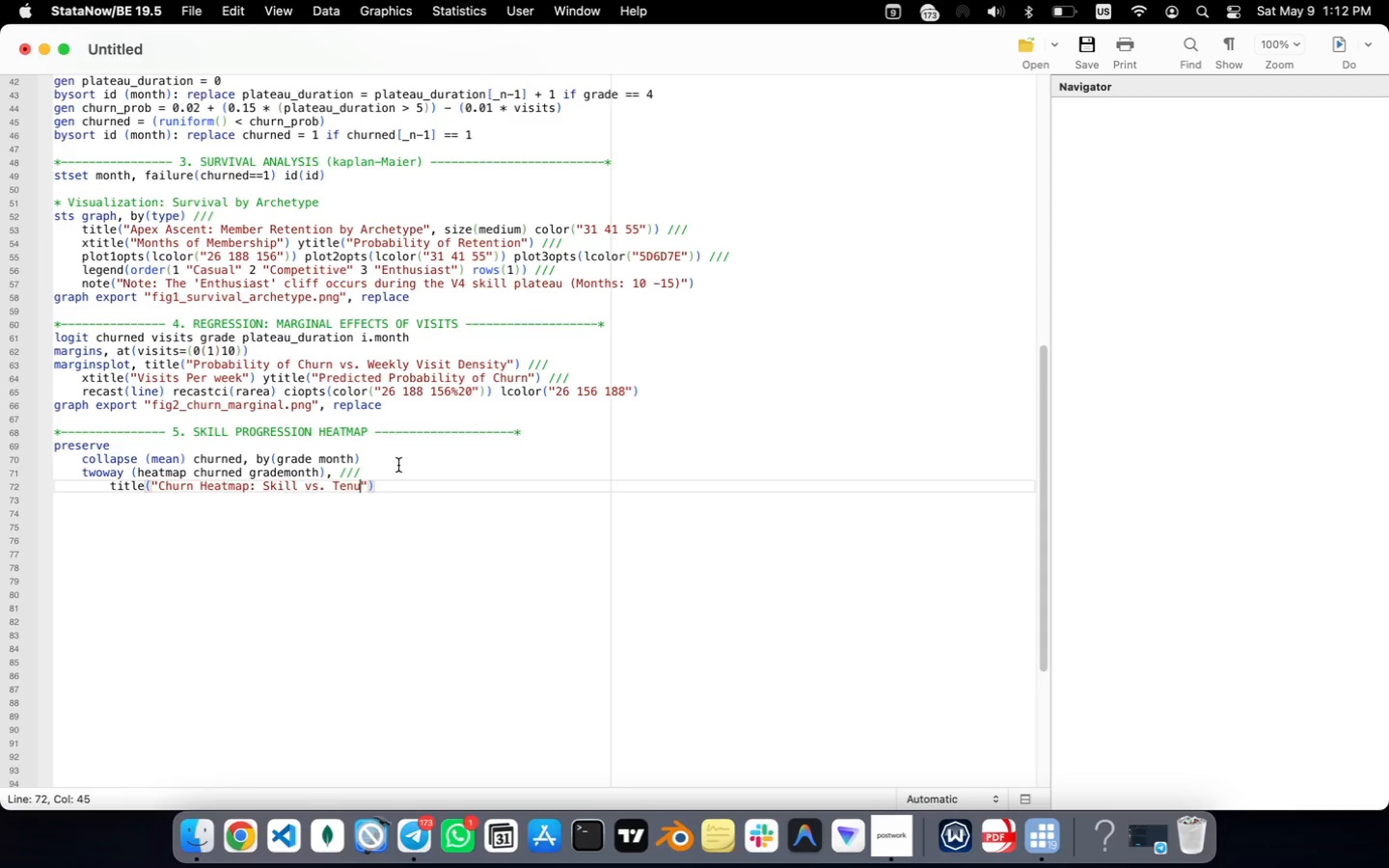 
hold_key(key=ArrowRight, duration=0.3)
 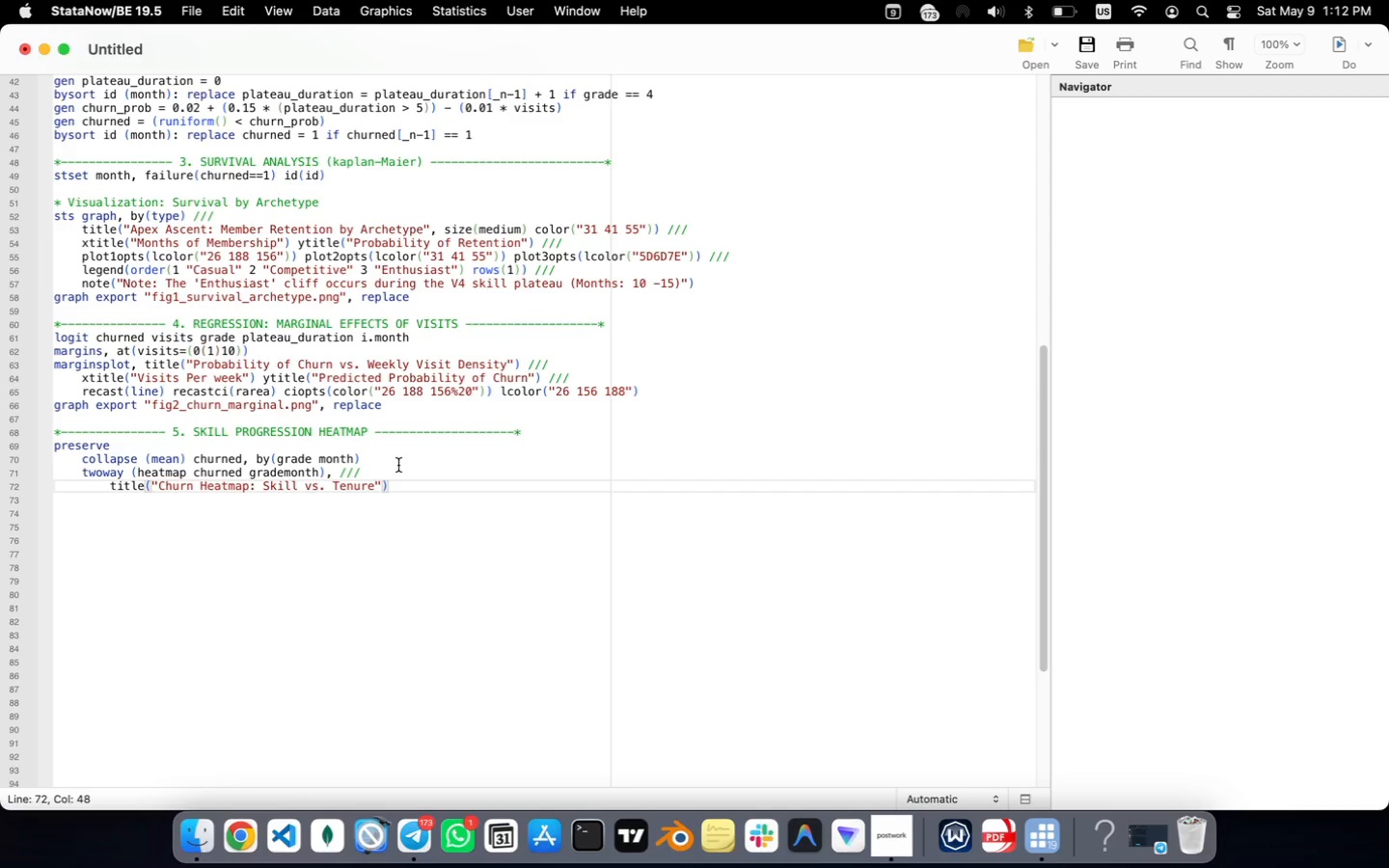 
key(ArrowRight)
 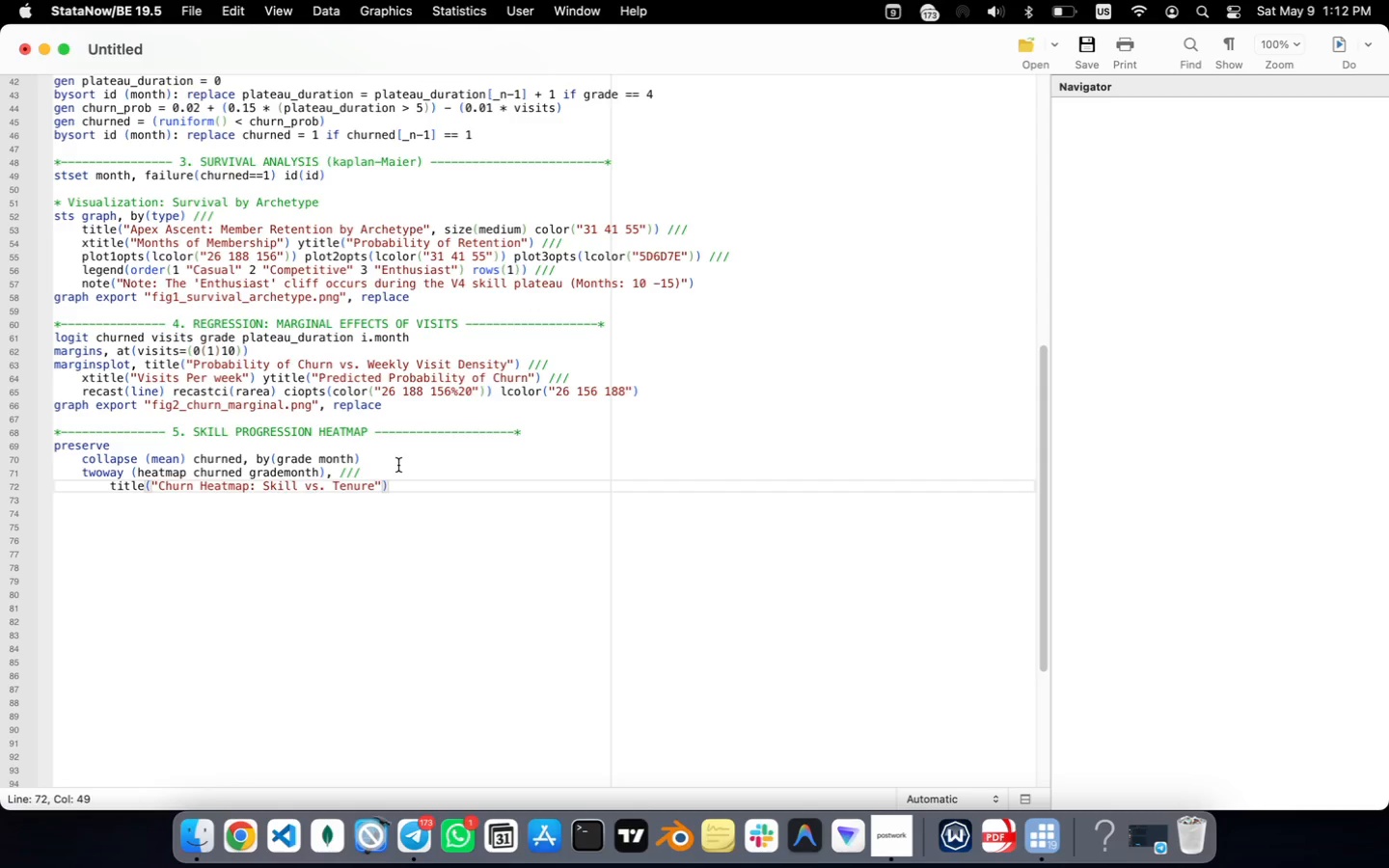 
key(Space)
 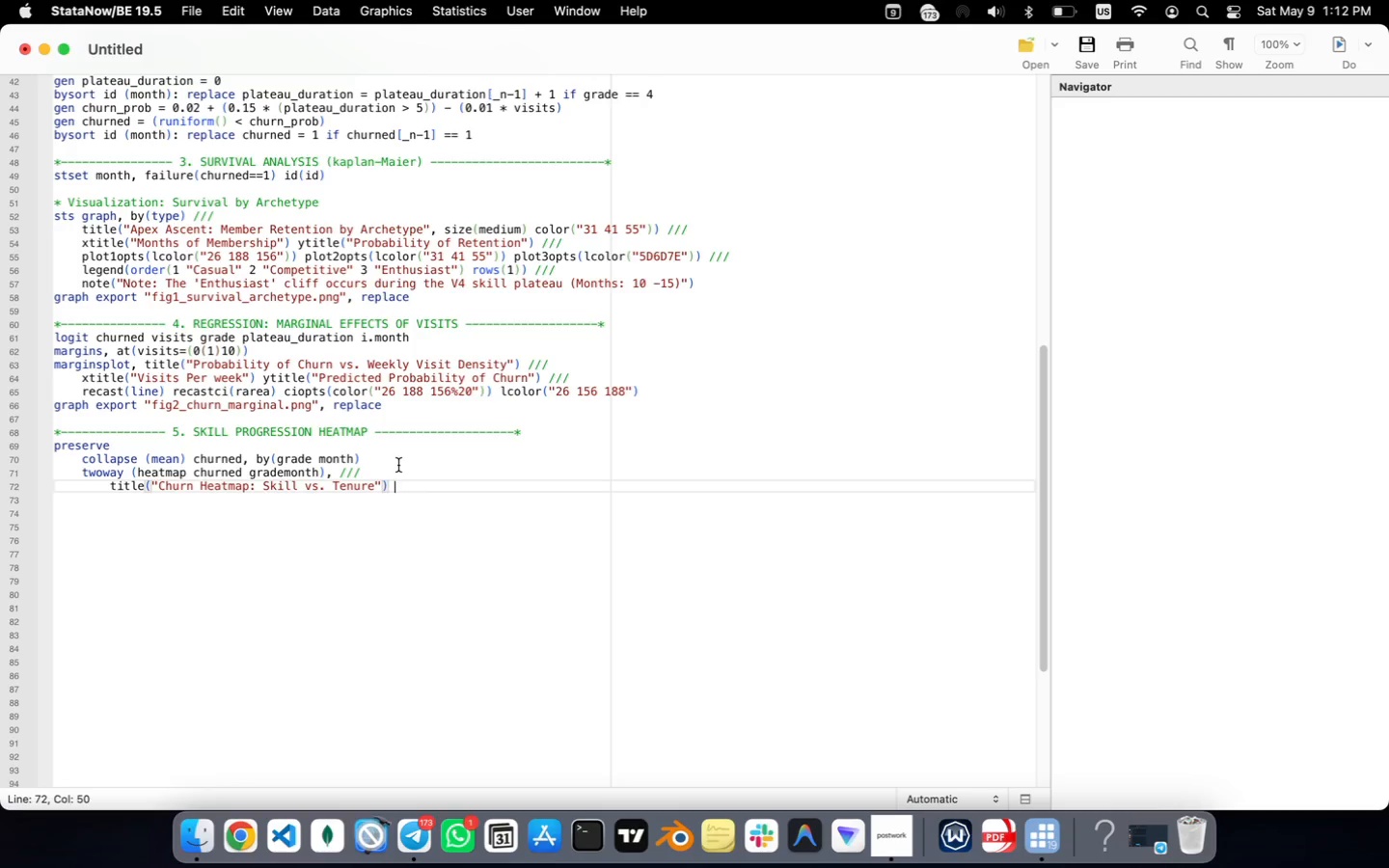 
key(Slash)
 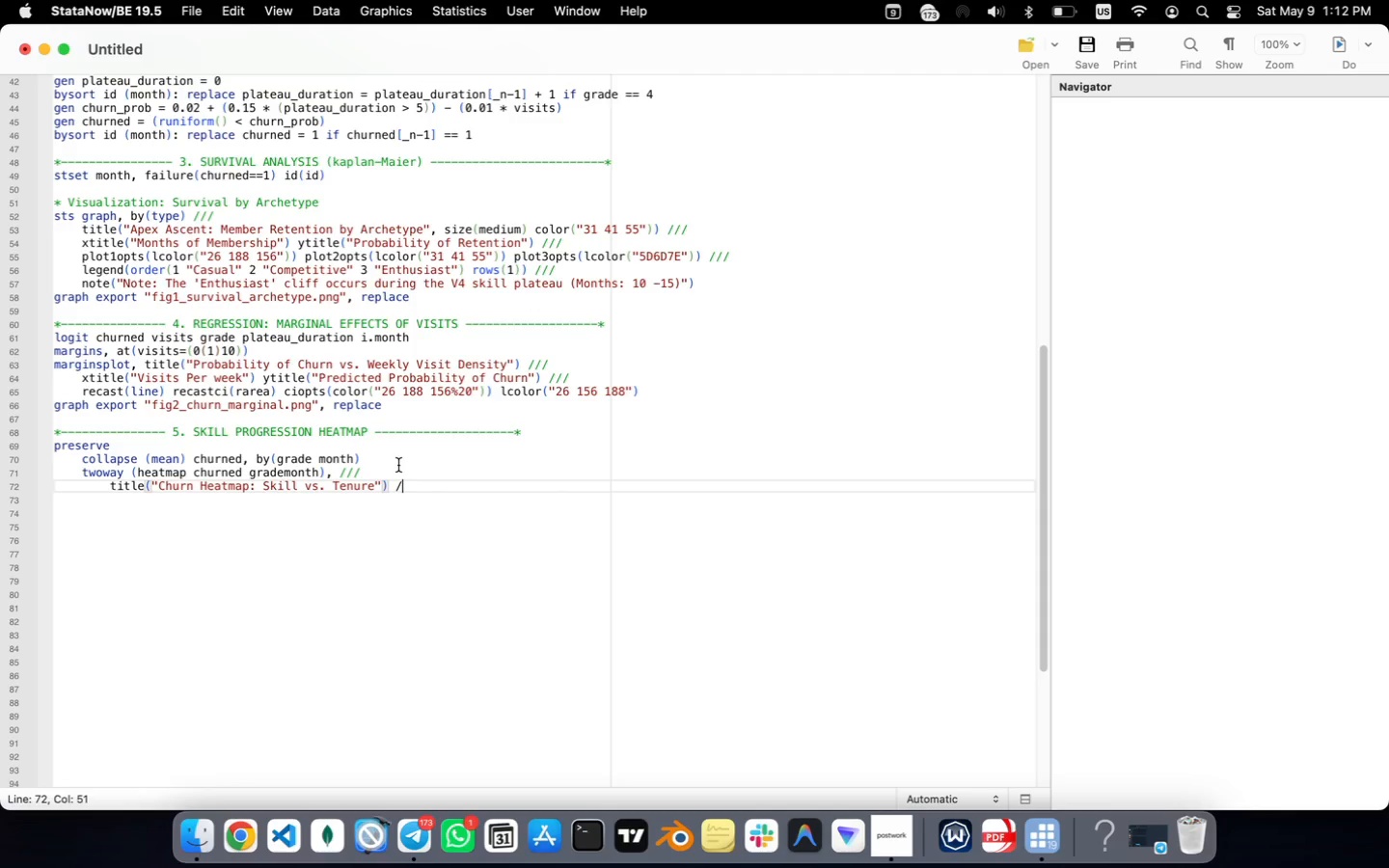 
key(Slash)
 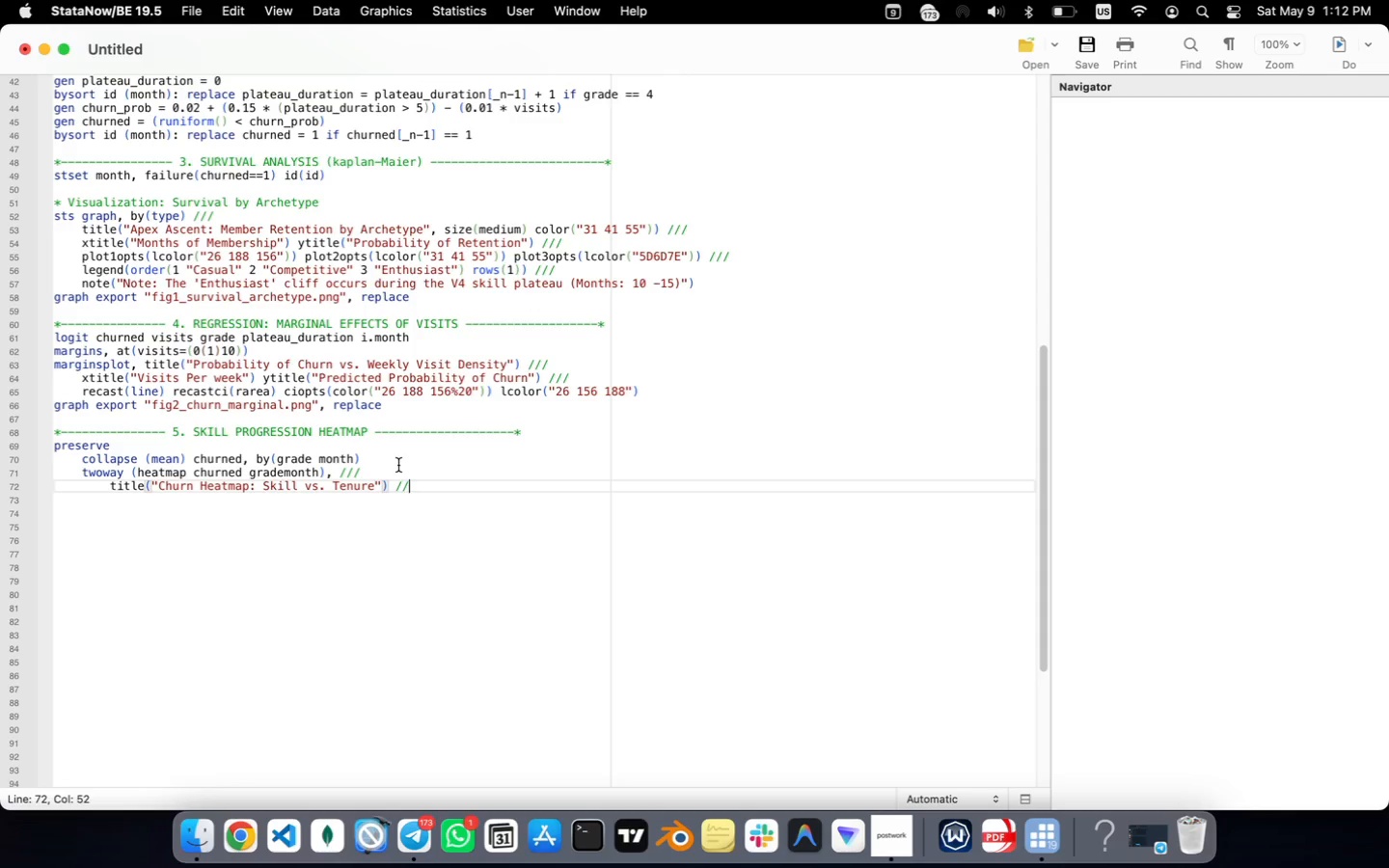 
key(Slash)
 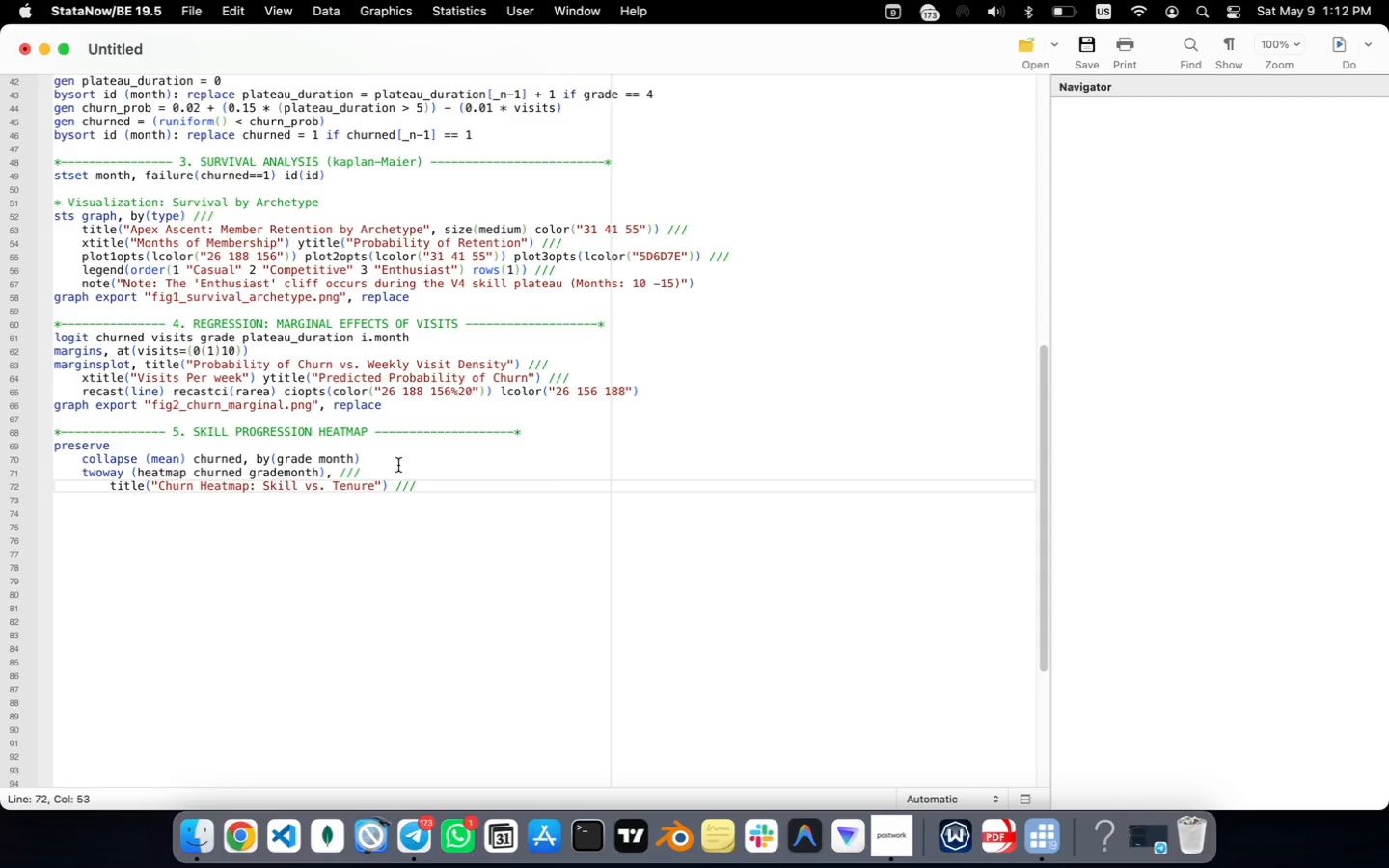 
key(Enter)
 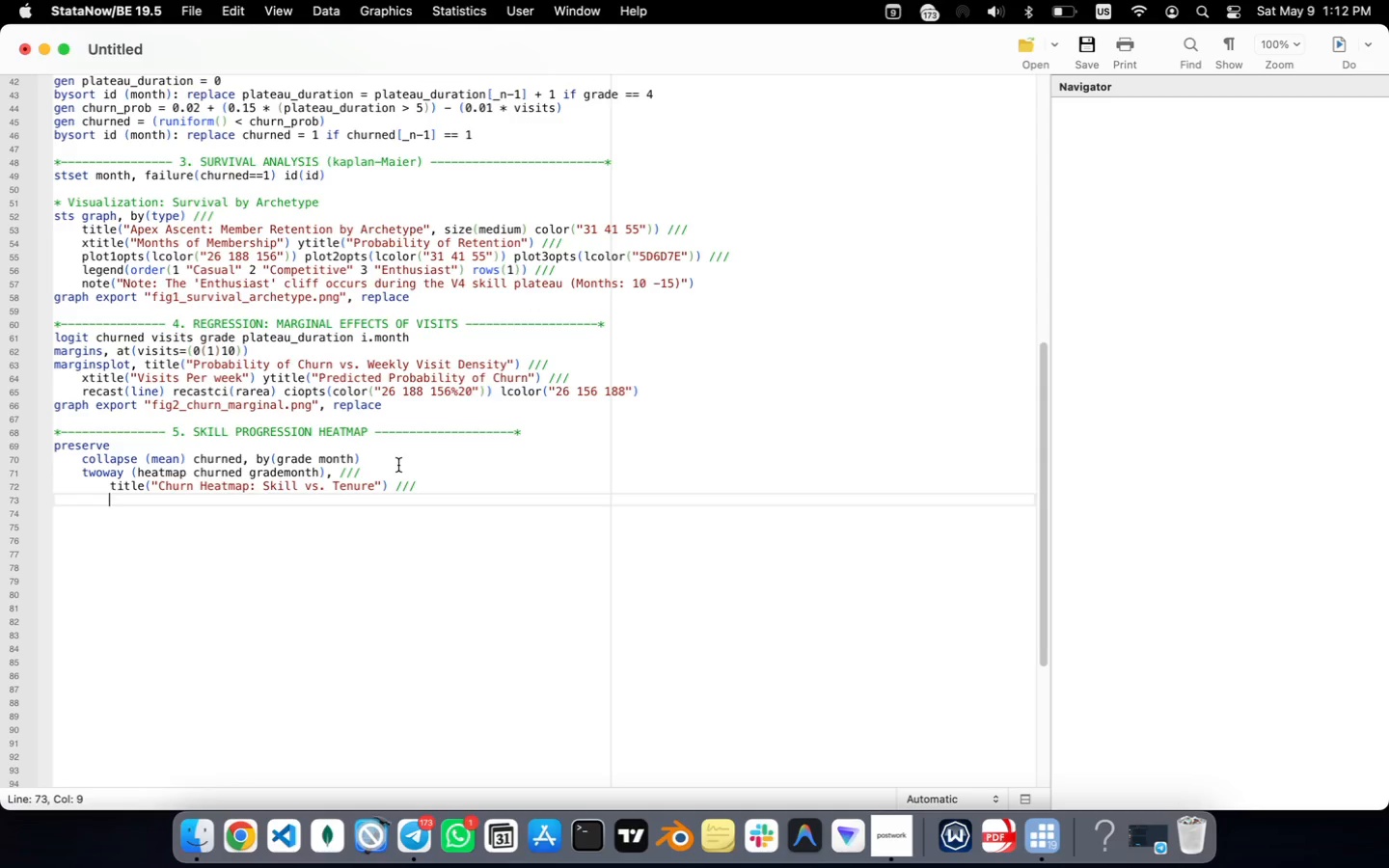 
type(xtitle("Ckim)
key(Backspace)
key(Backspace)
key(Backspace)
type(limbing Grade (V-scale)
 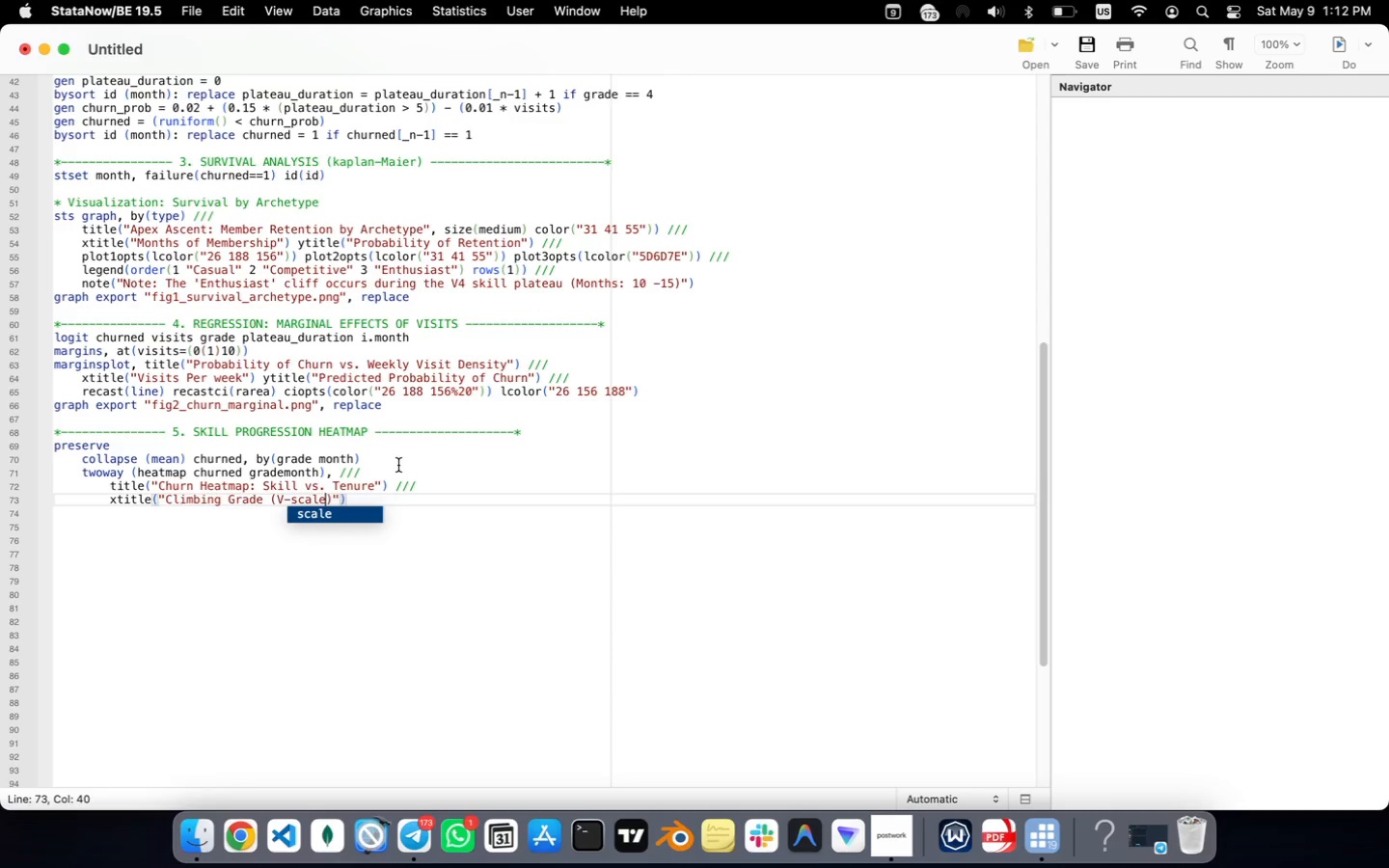 
key(ArrowRight)
 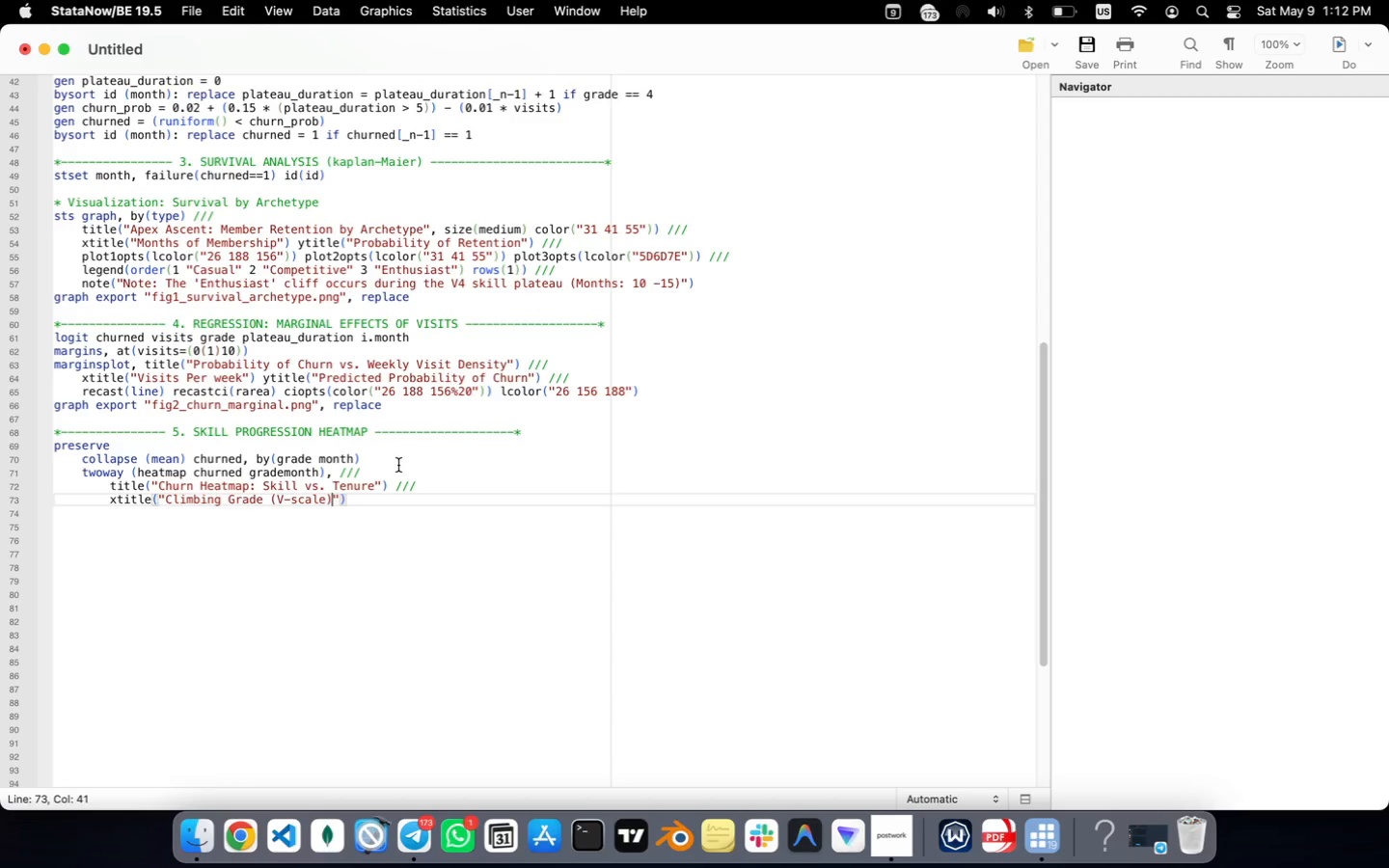 
key(ArrowRight)
 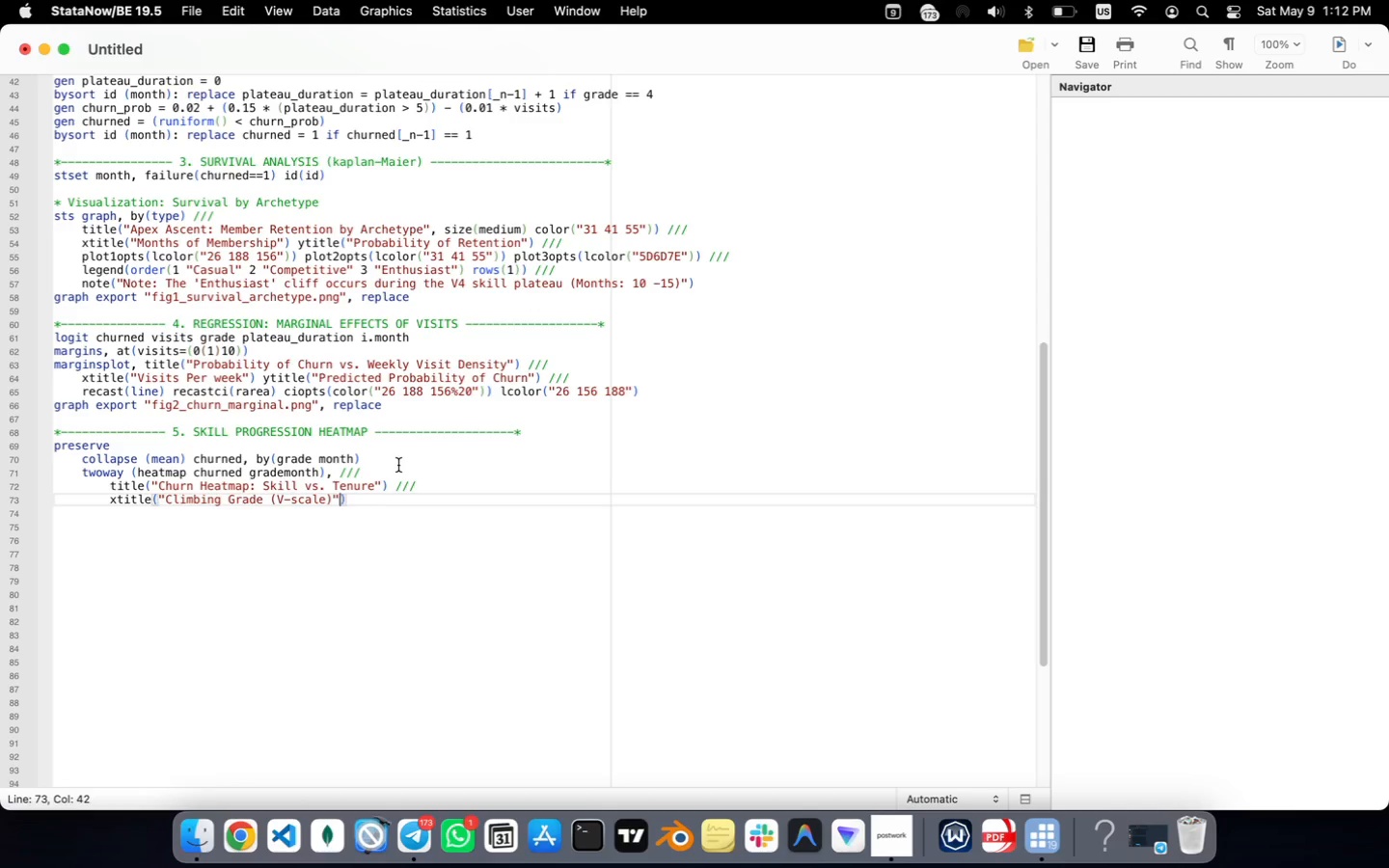 
key(ArrowRight)
 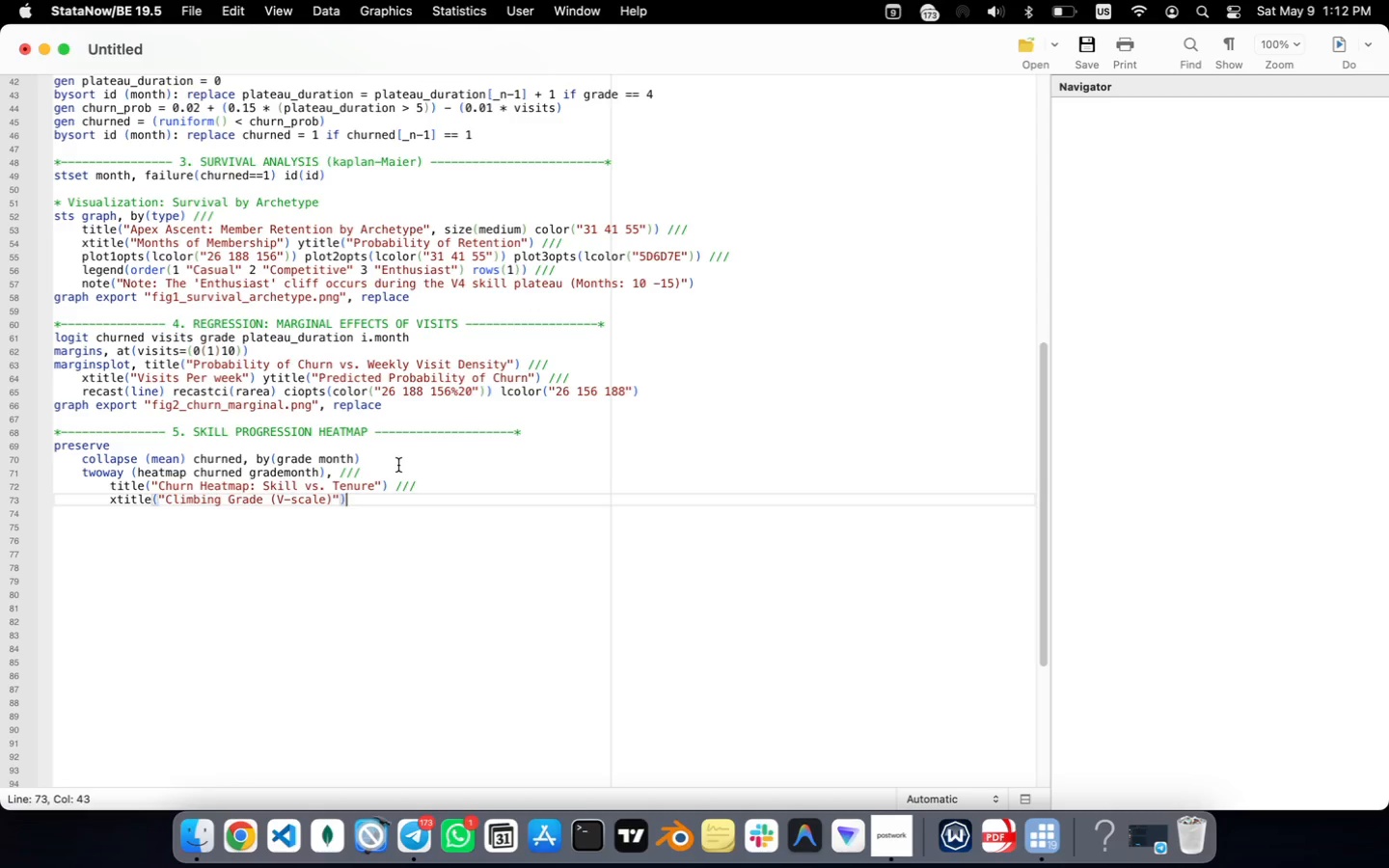 
type( ytitle("Montj)
key(Backspace)
type(h)
 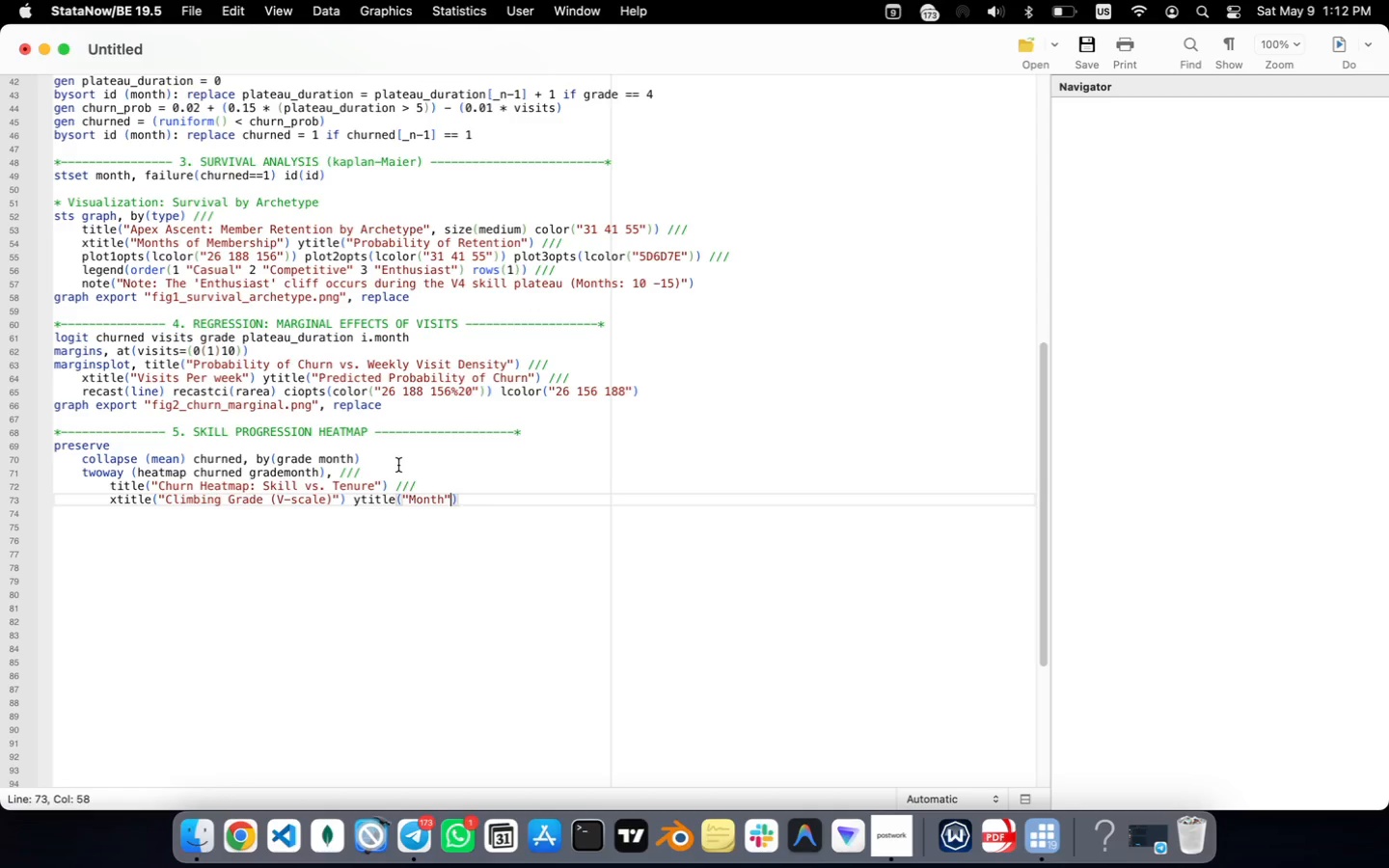 
 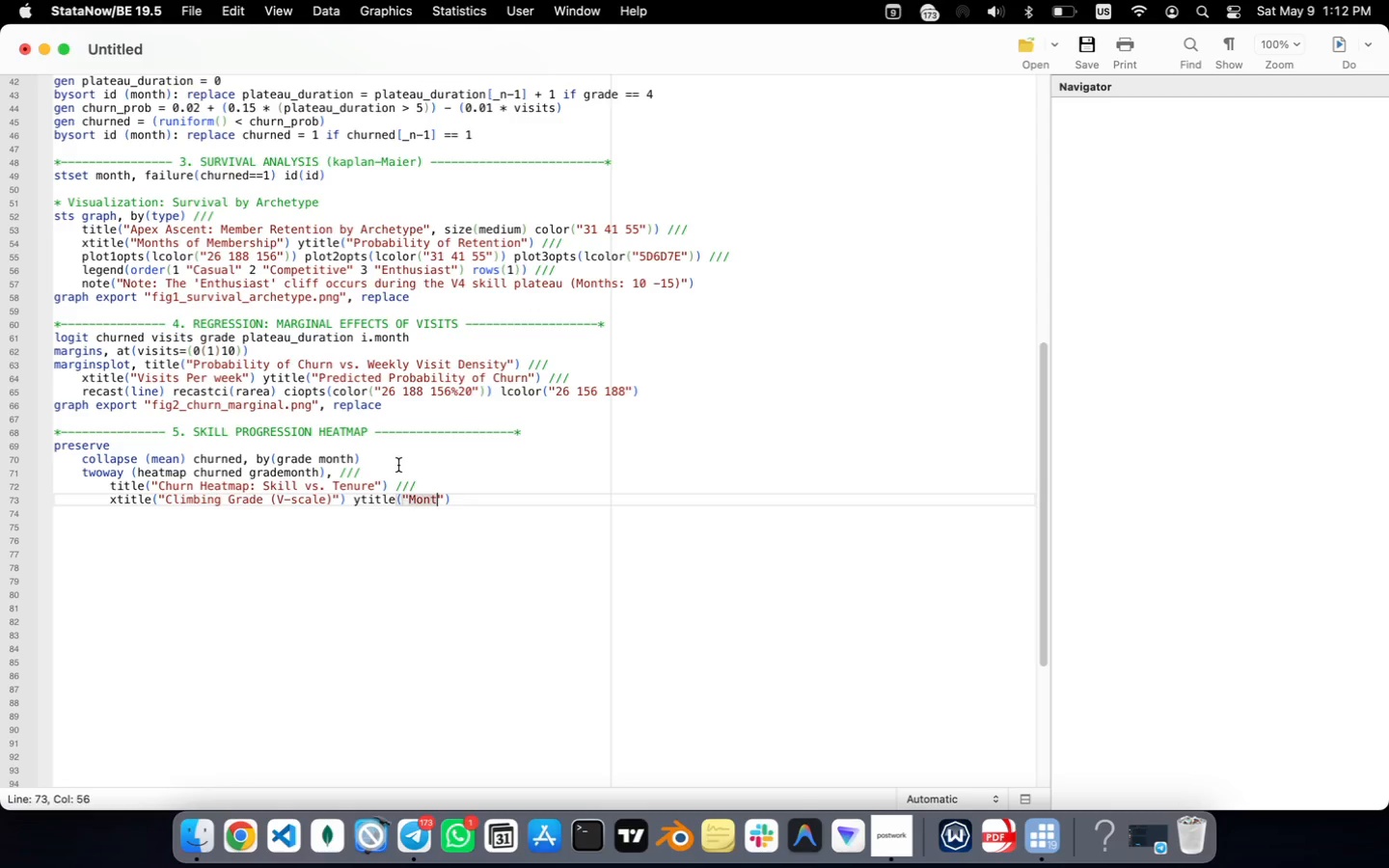 
key(ArrowRight)
 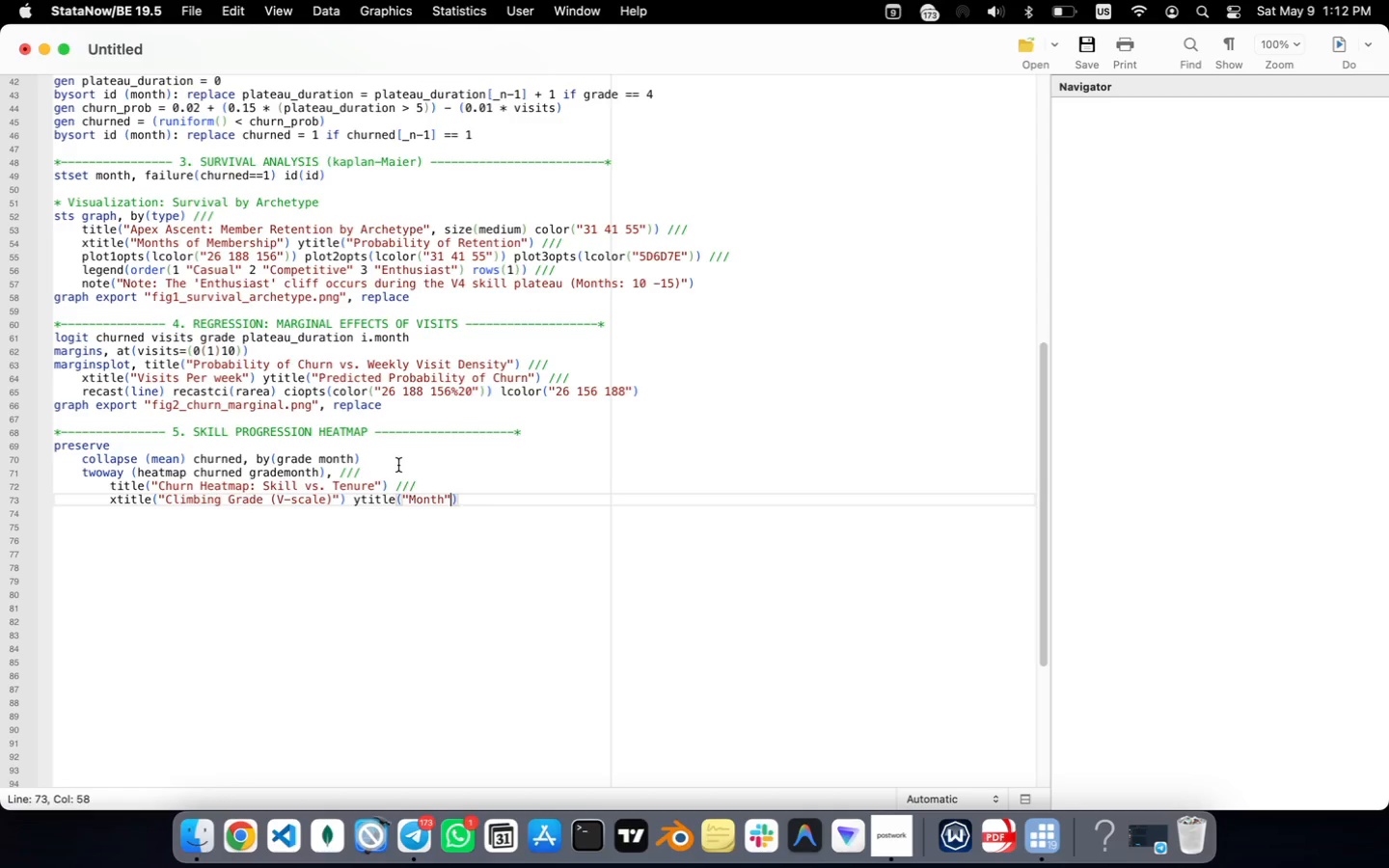 
key(ArrowRight)
 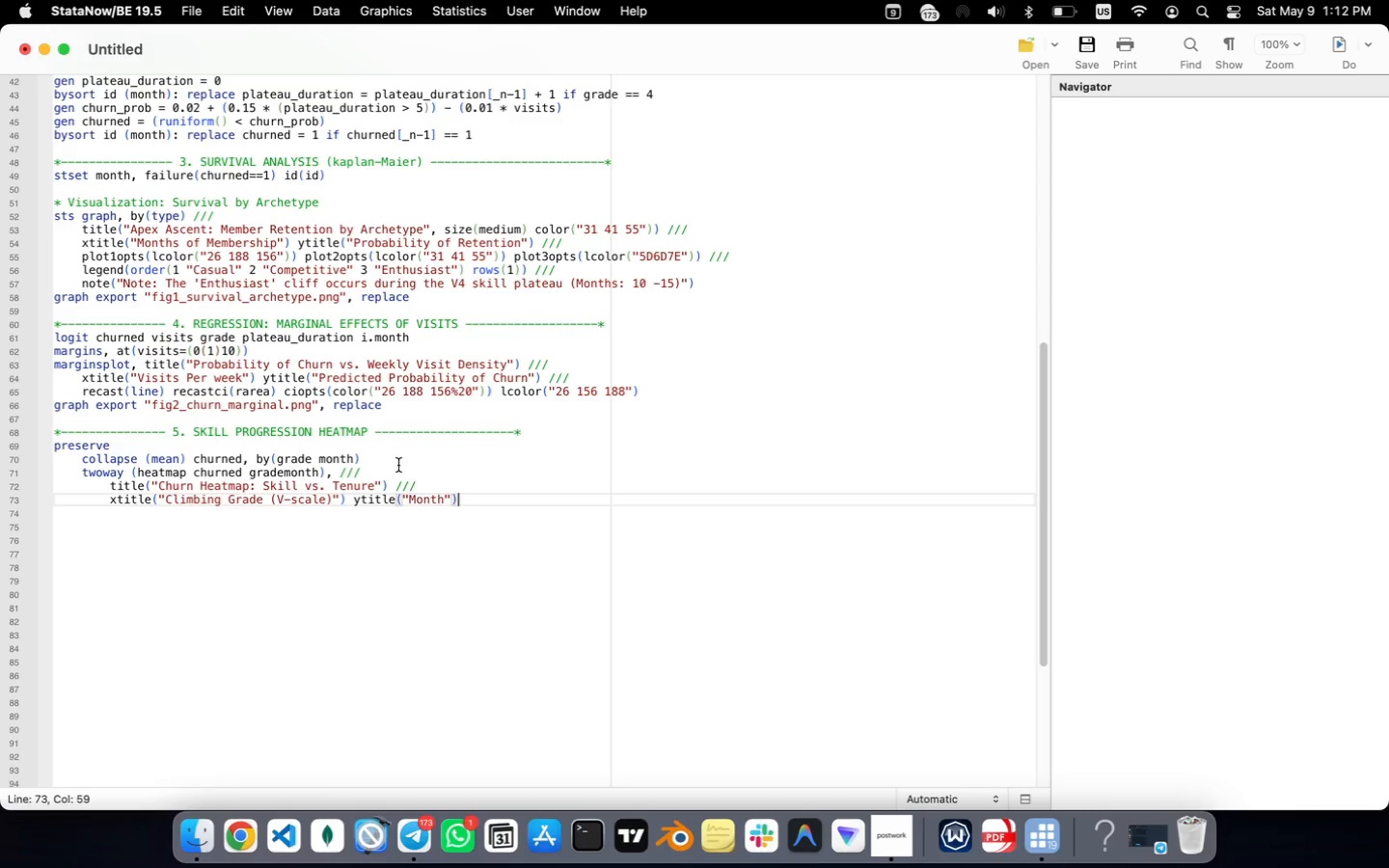 
key(Enter)
 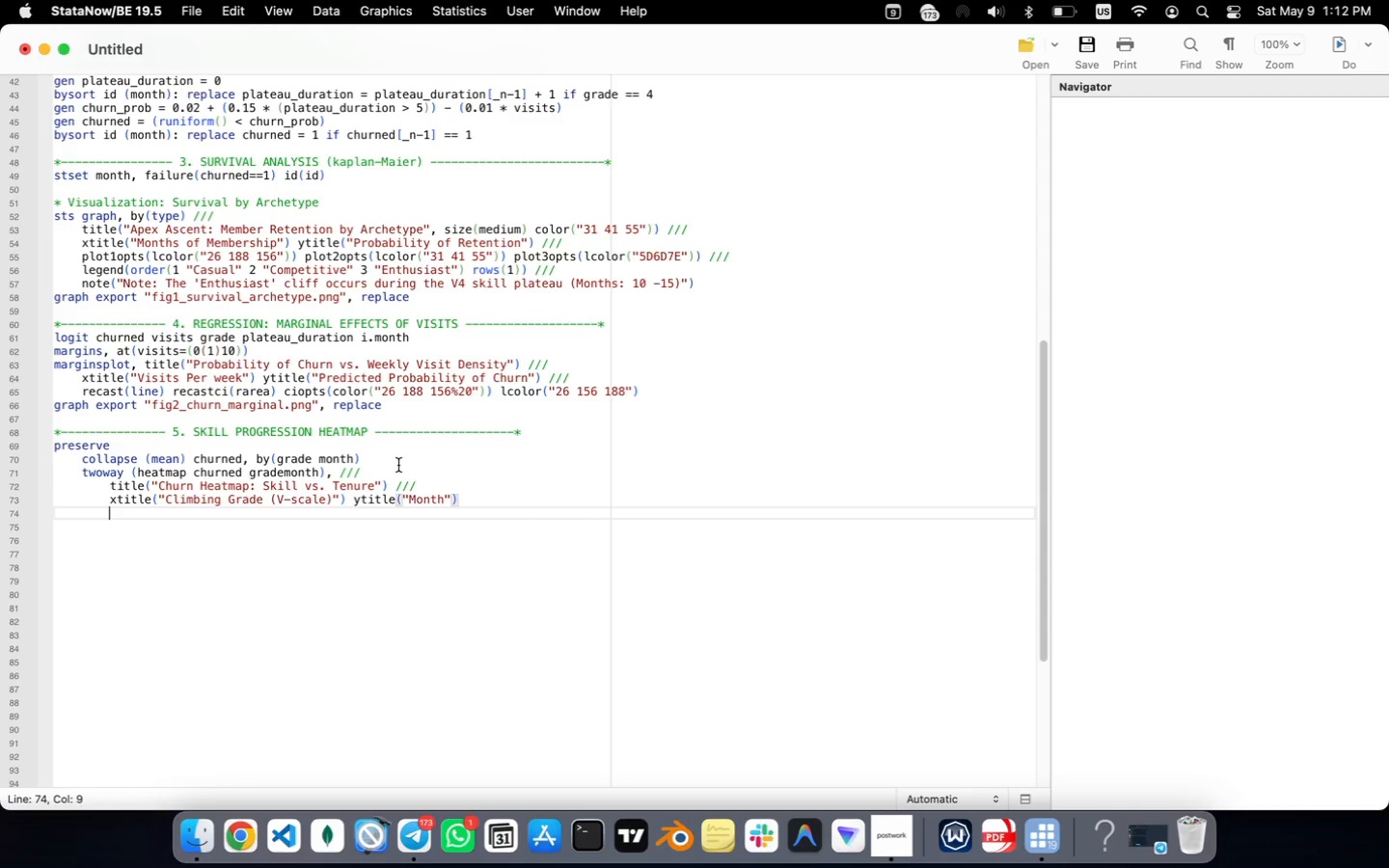 
key(Backspace)
type(graph e)
 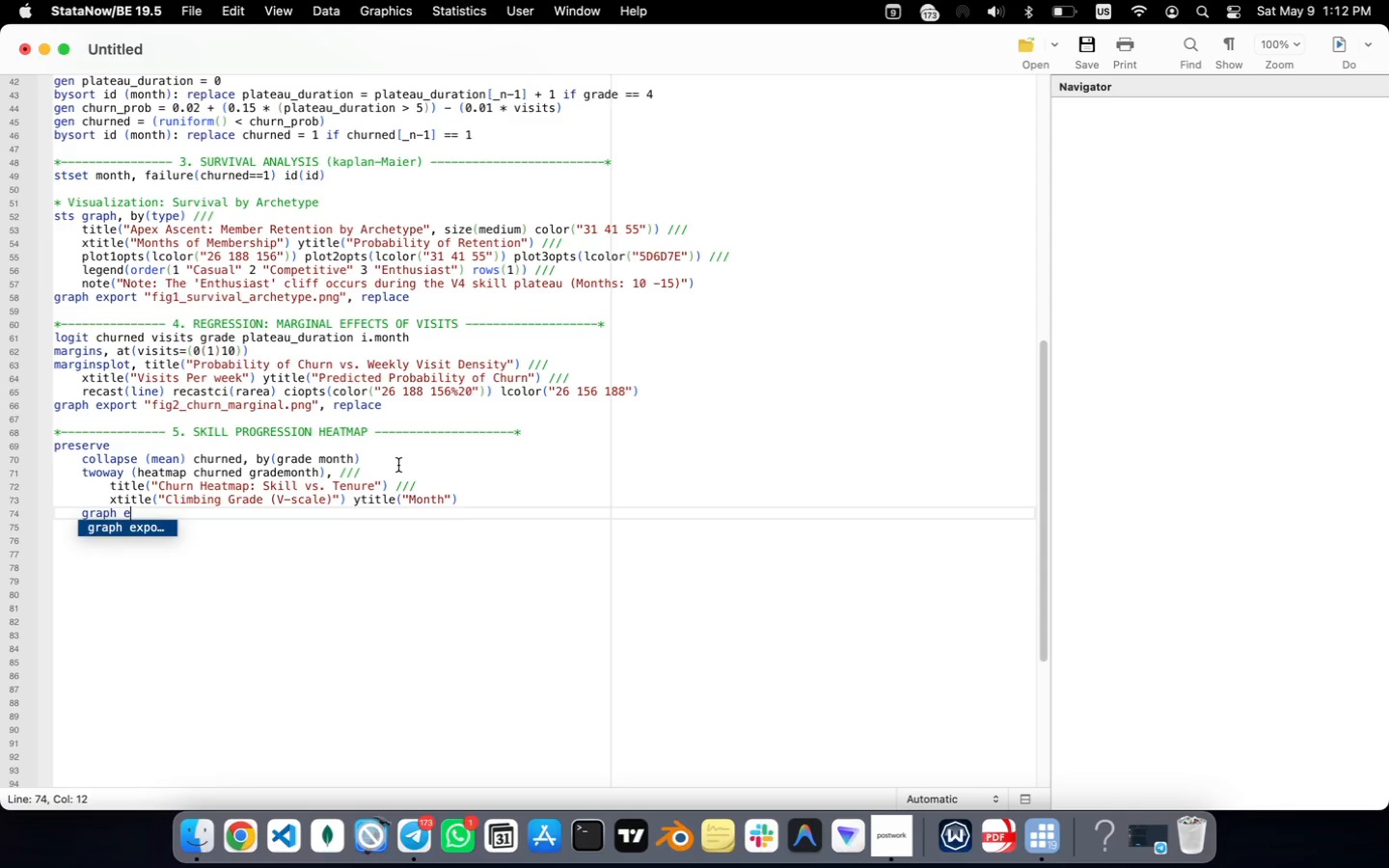 
type(xo)
key(Backspace)
type(port "gi)
key(Backspace)
key(Backspace)
type(fig3_skill_heatma)
 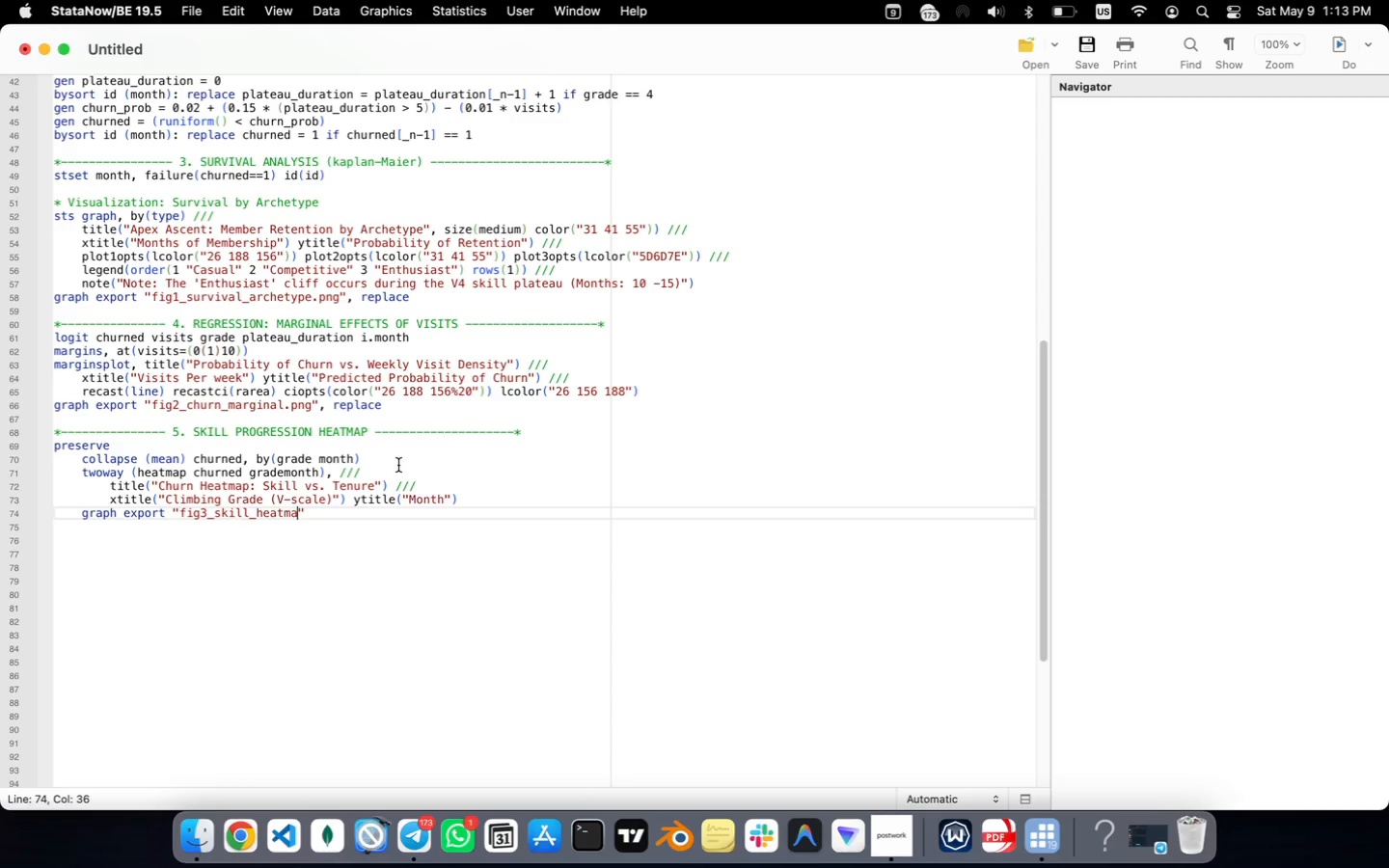 
wait(6.12)
 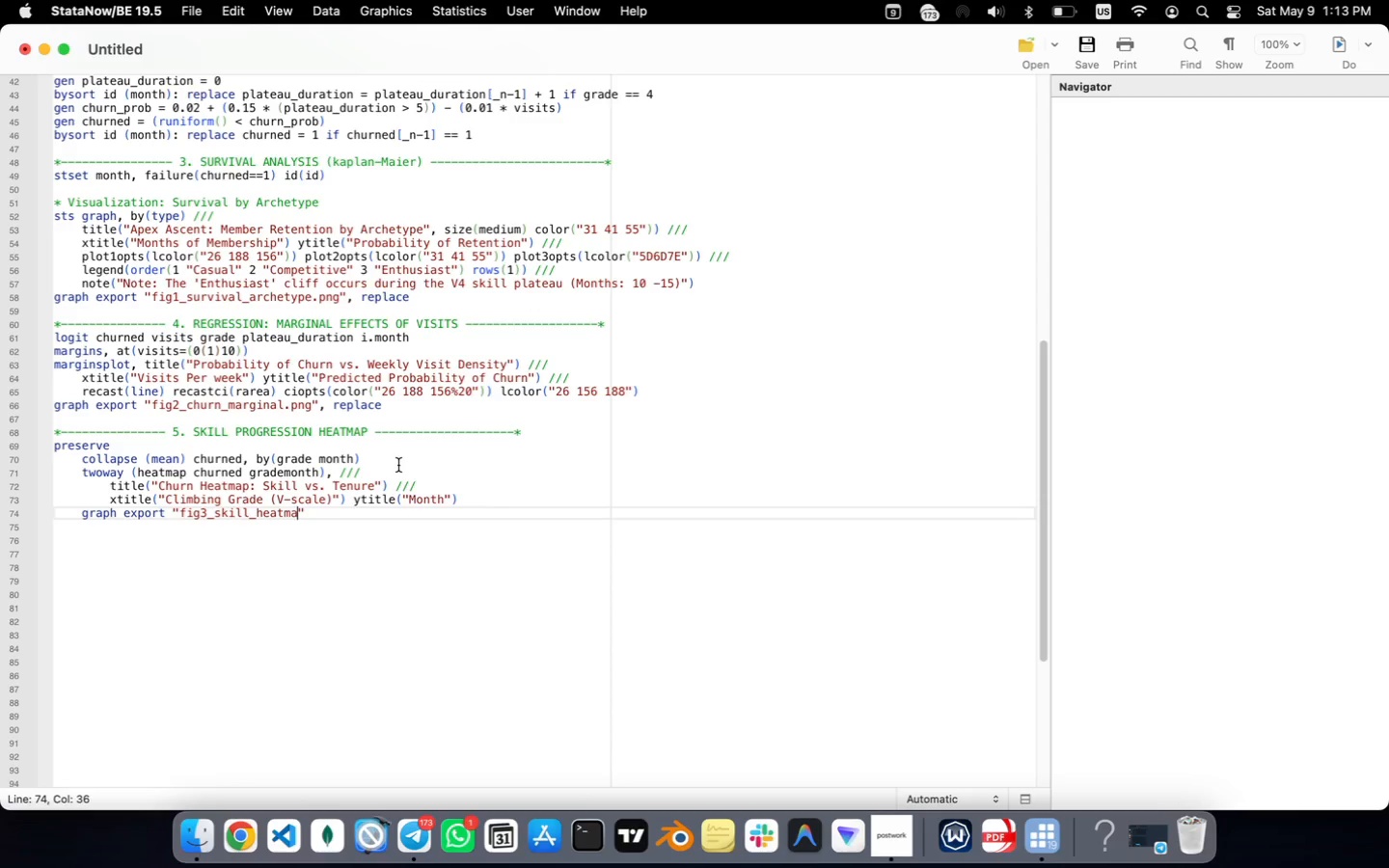 
type(p.png)
 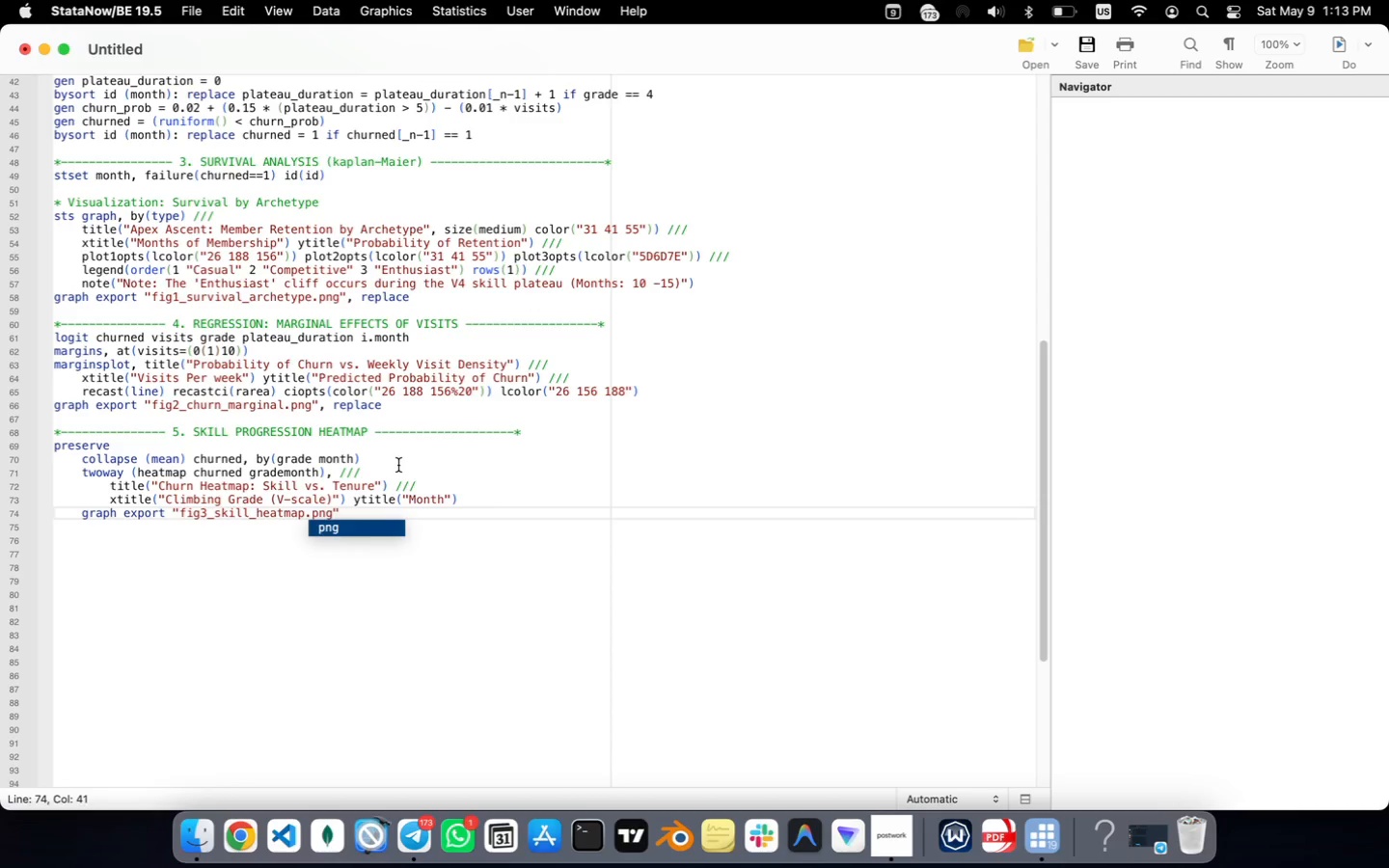 
key(ArrowRight)
 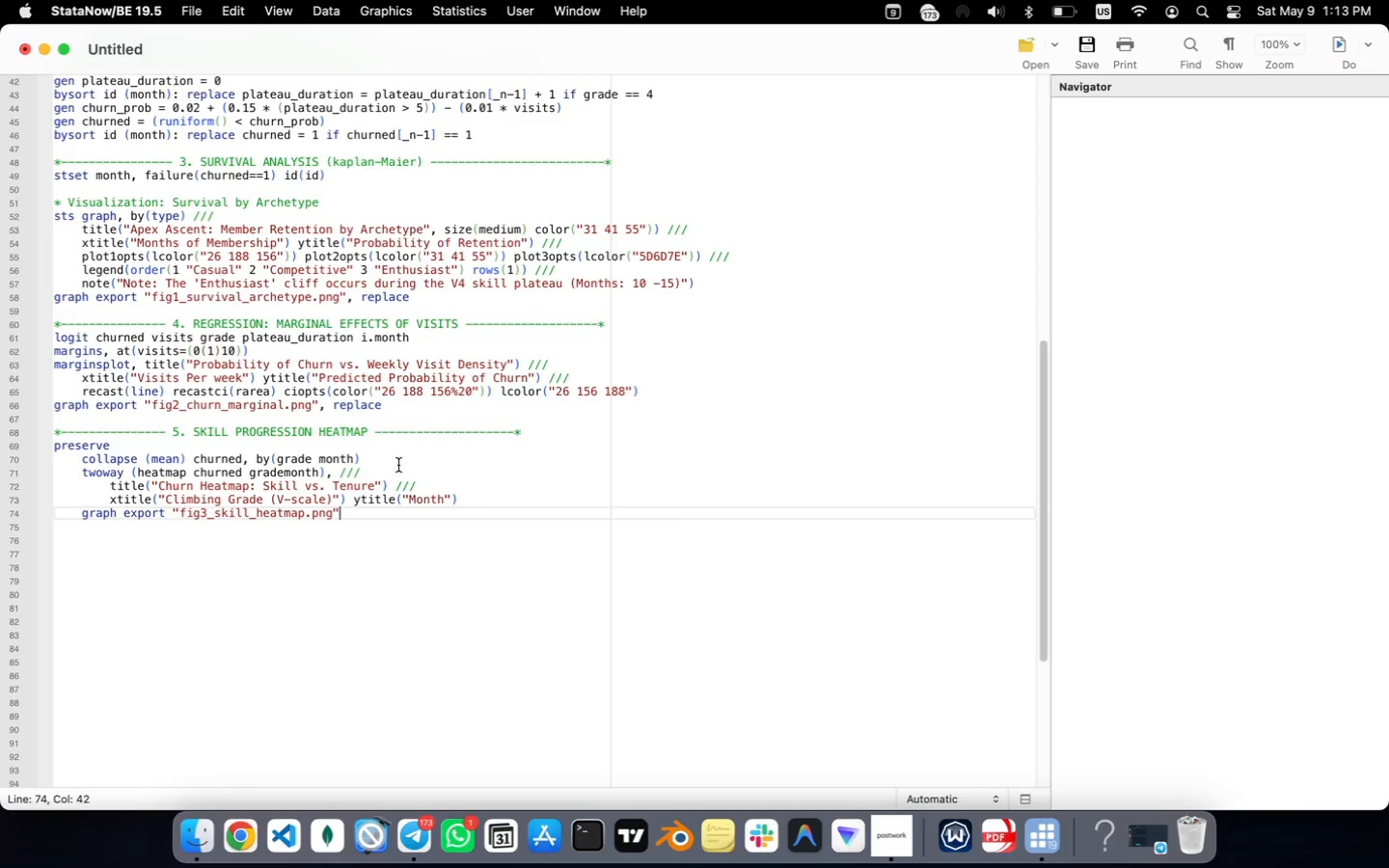 
key(ArrowRight)
 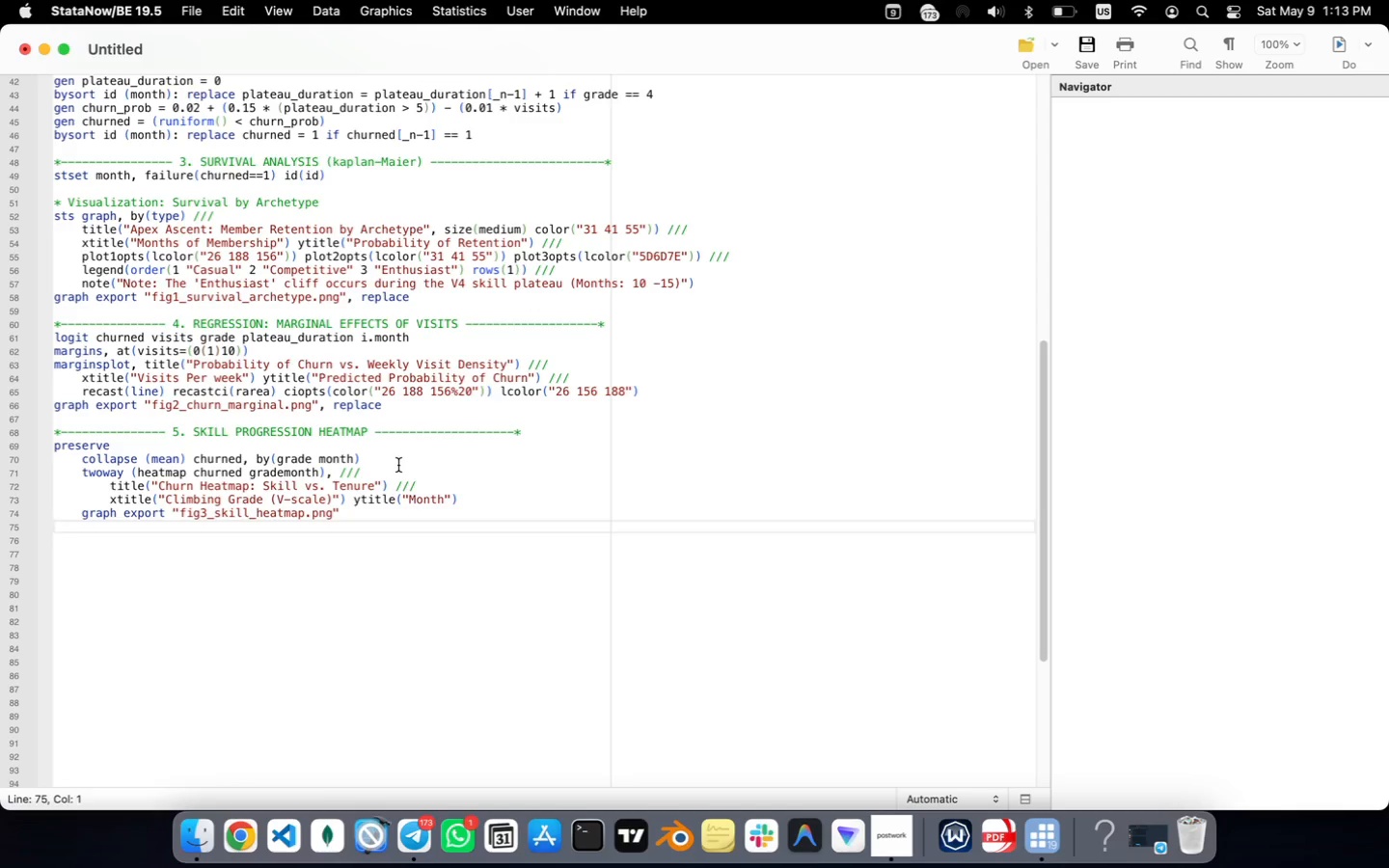 
key(ArrowLeft)
 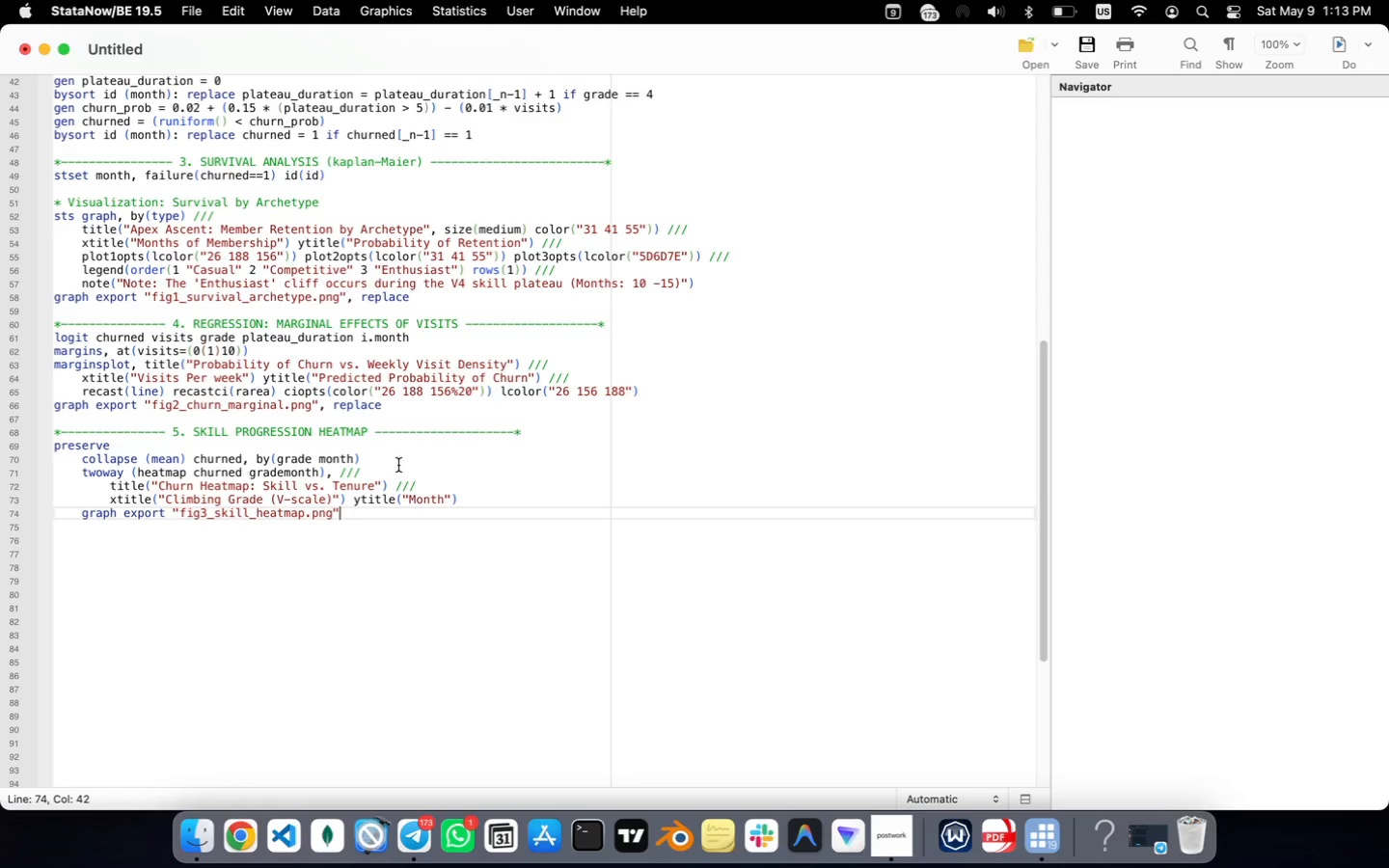 
type(, replace)
 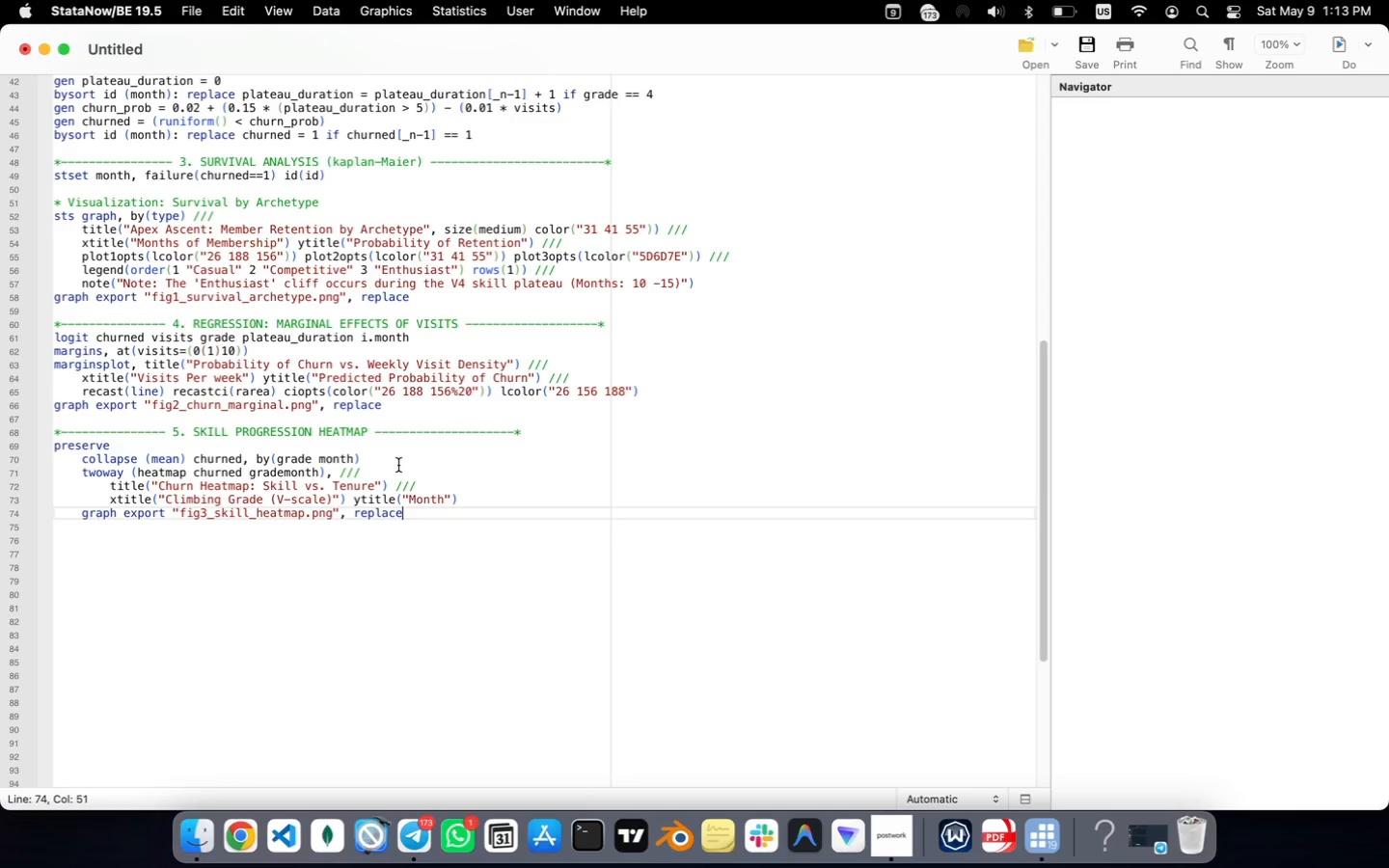 
wait(6.91)
 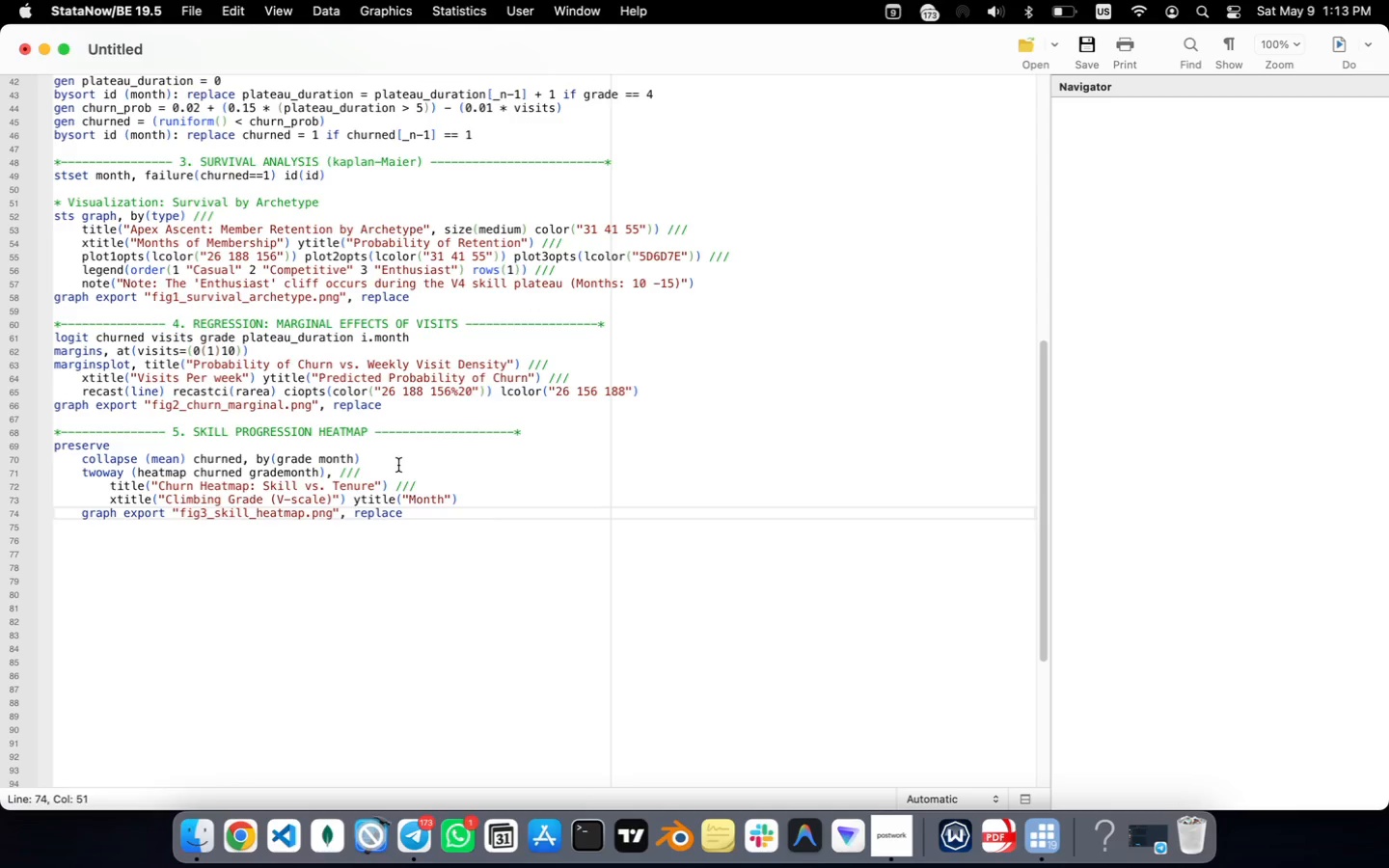 
key(Enter)
 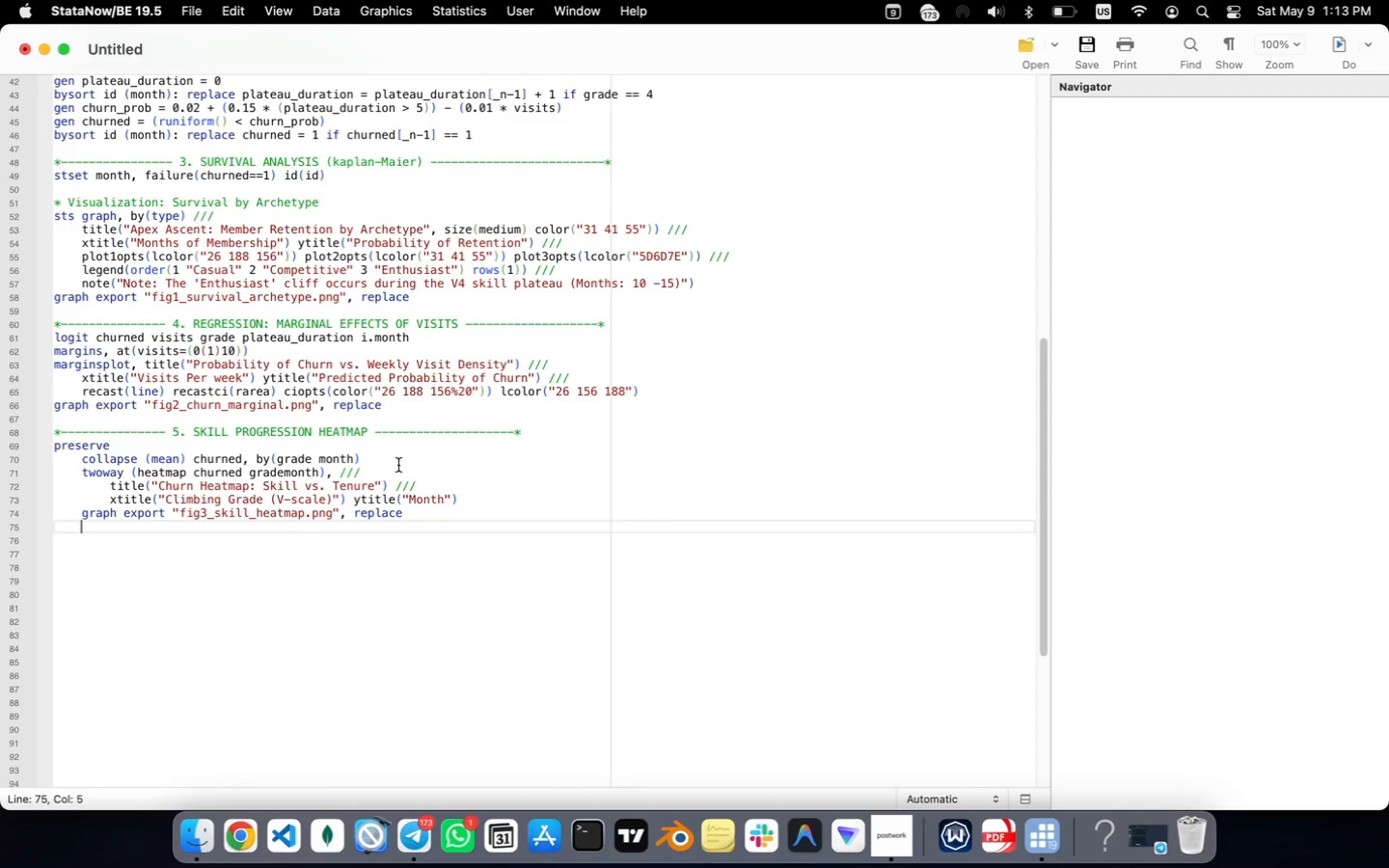 
key(Backspace)
type(restore)
 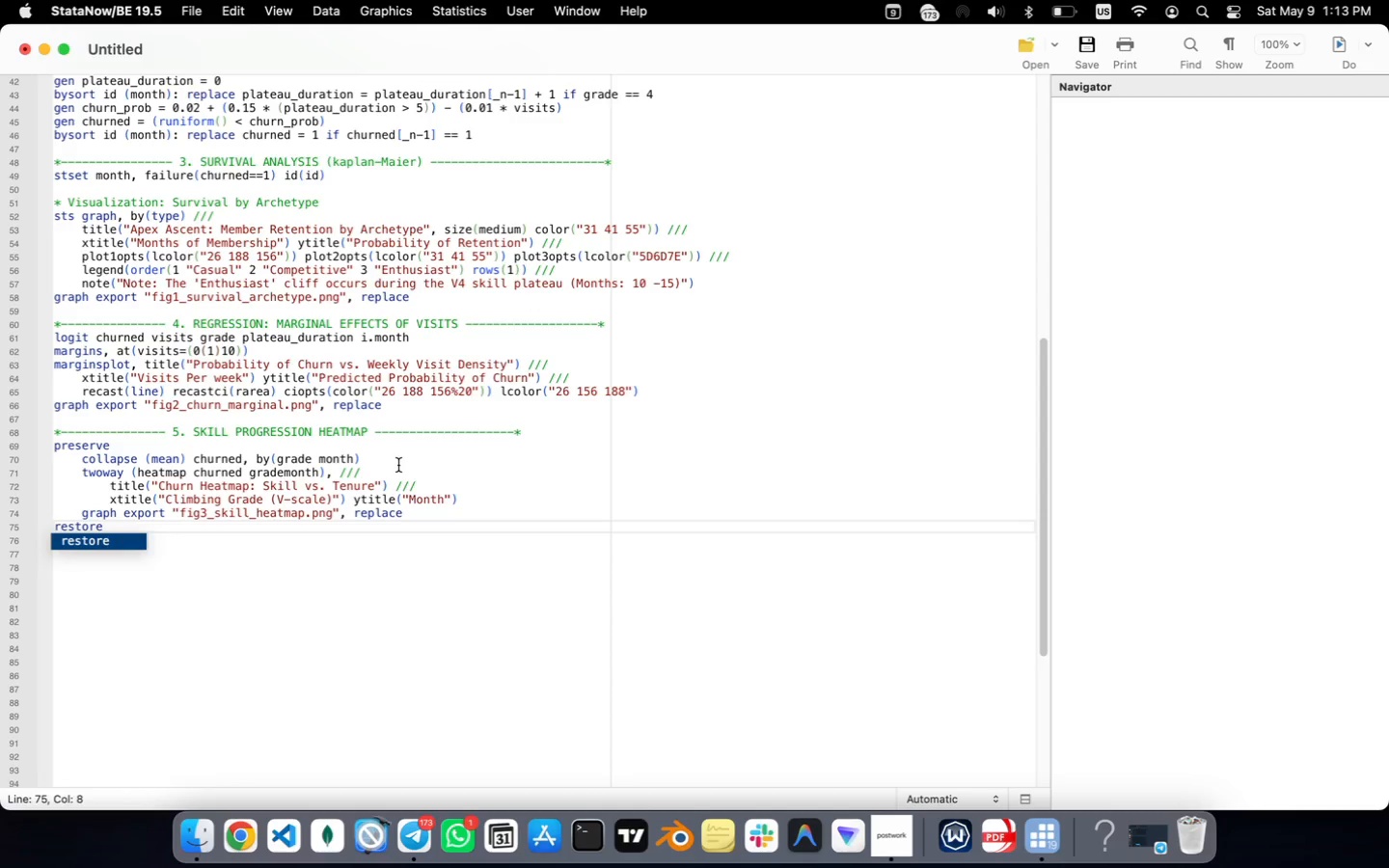 
wait(15.78)
 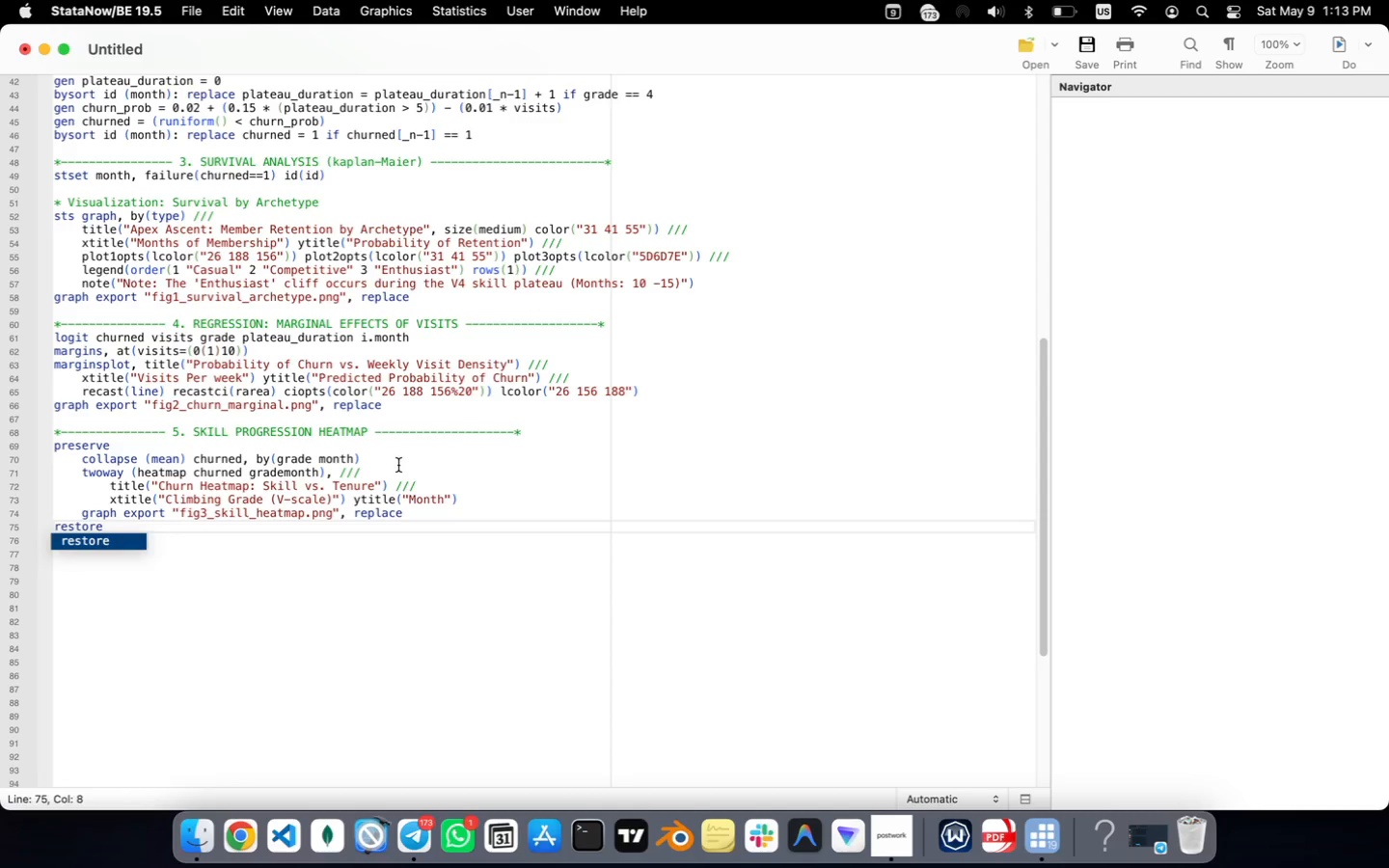 
key(Enter)
 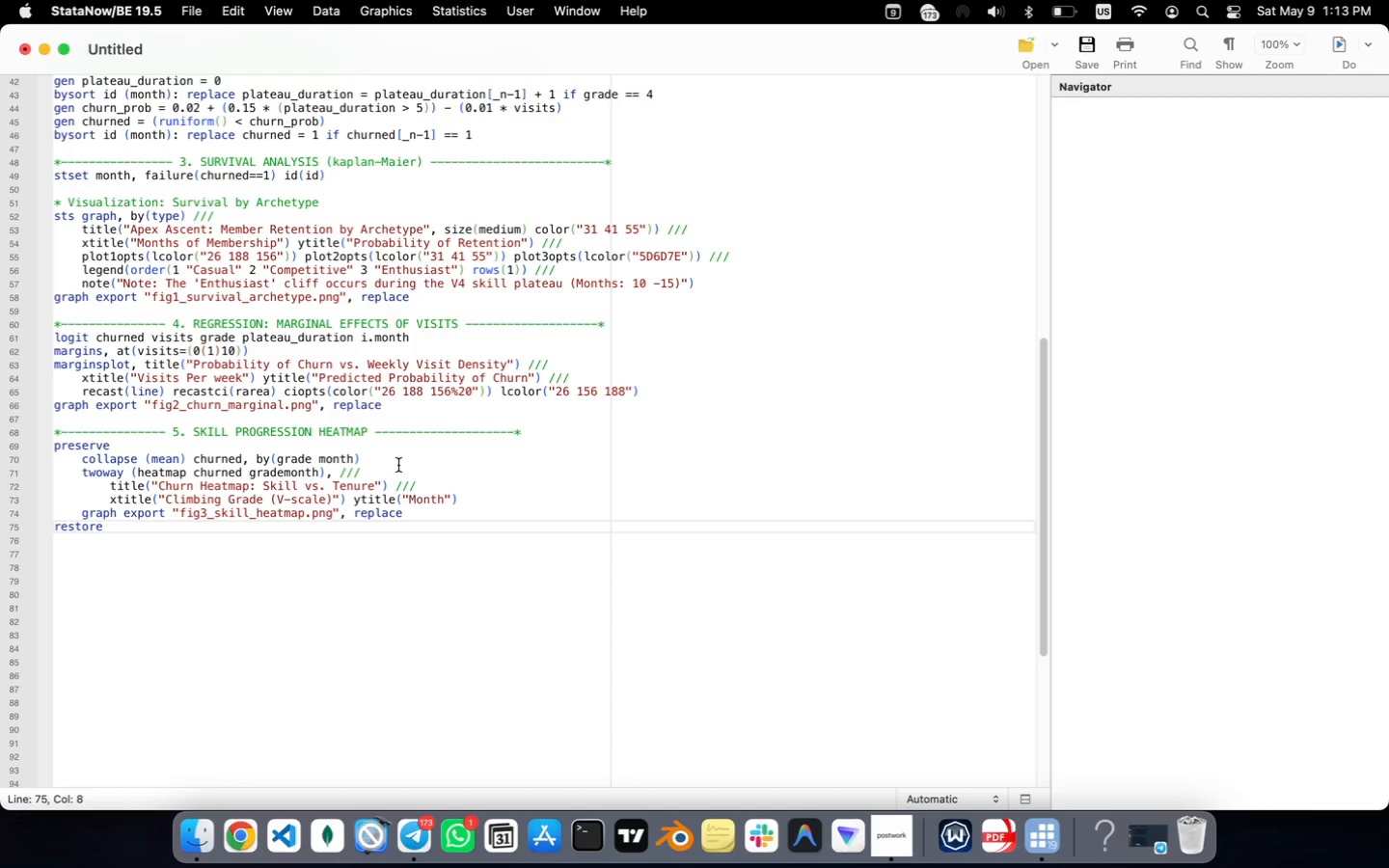 
key(Enter)
 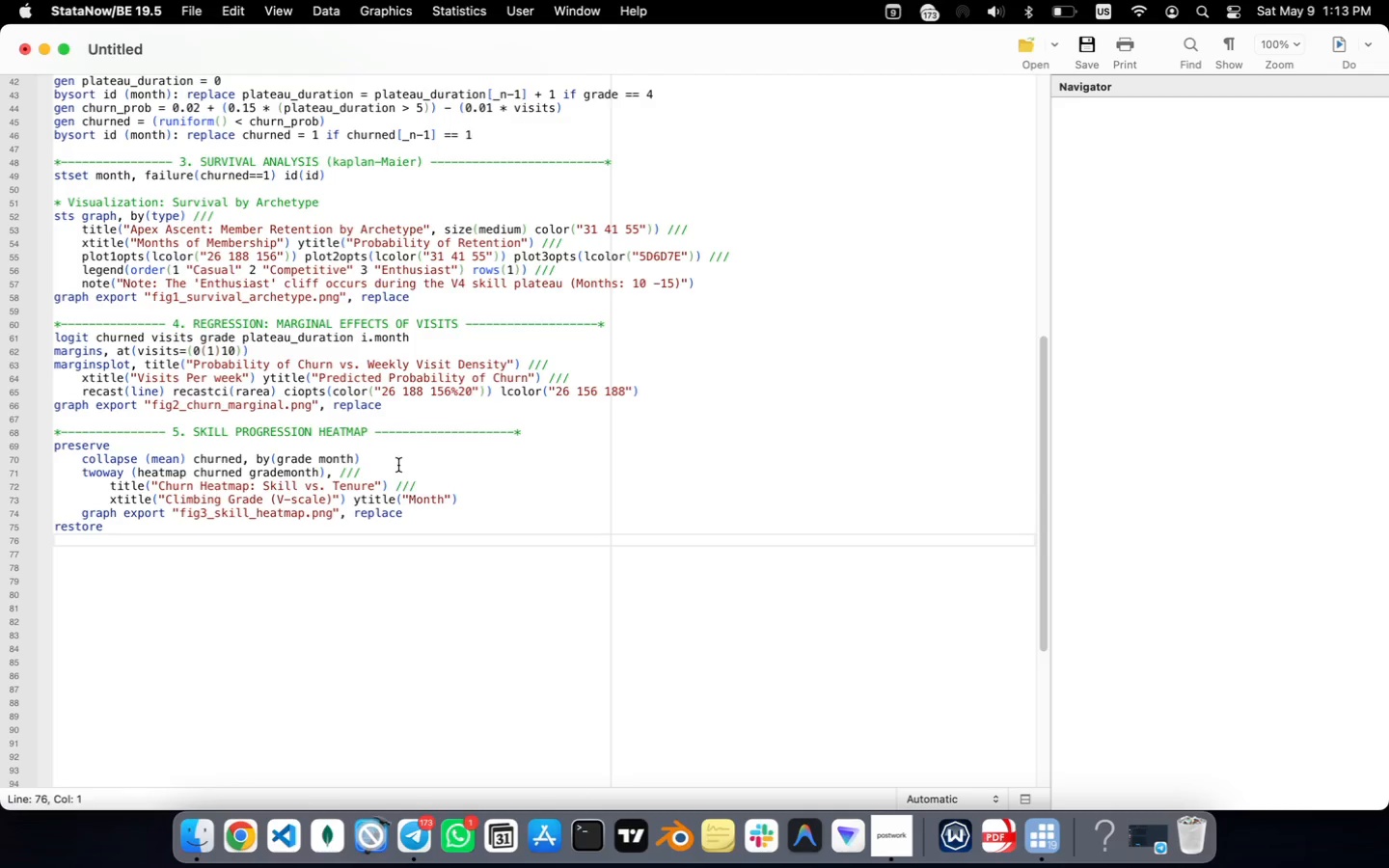 
key(Enter)
 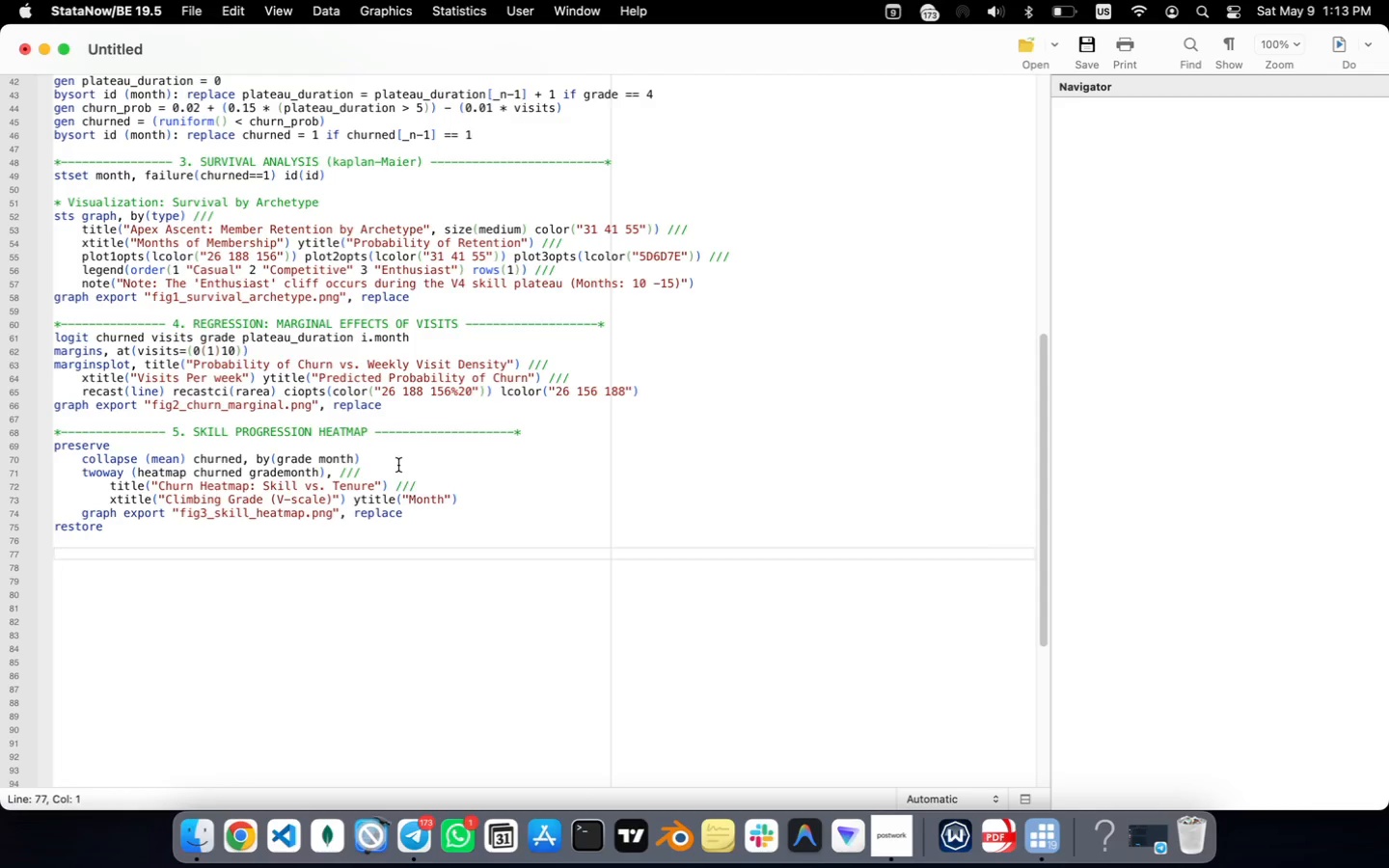 
type(*------ 6. FINAL DATASET EXPORT --*)
 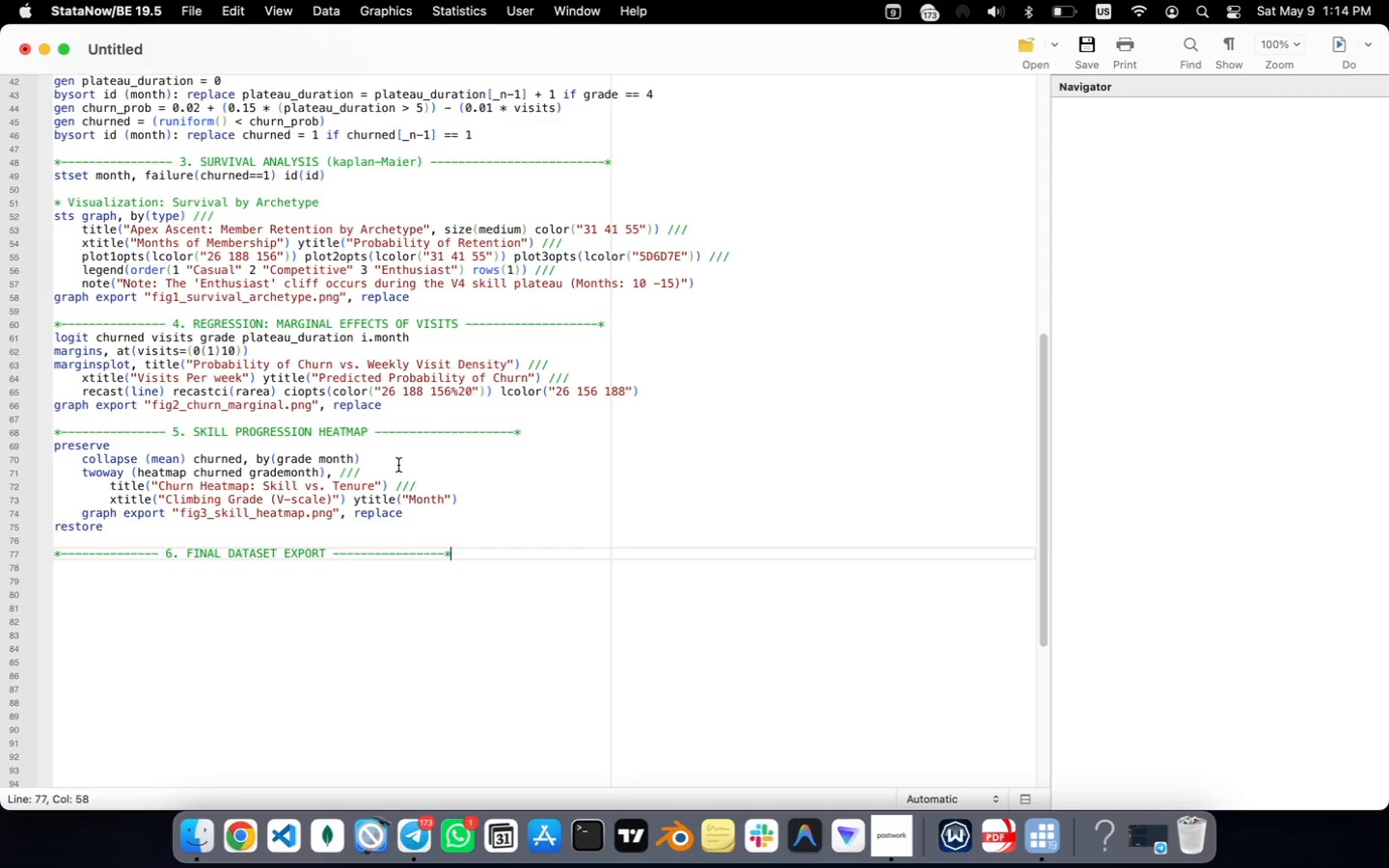 
key(Enter)
 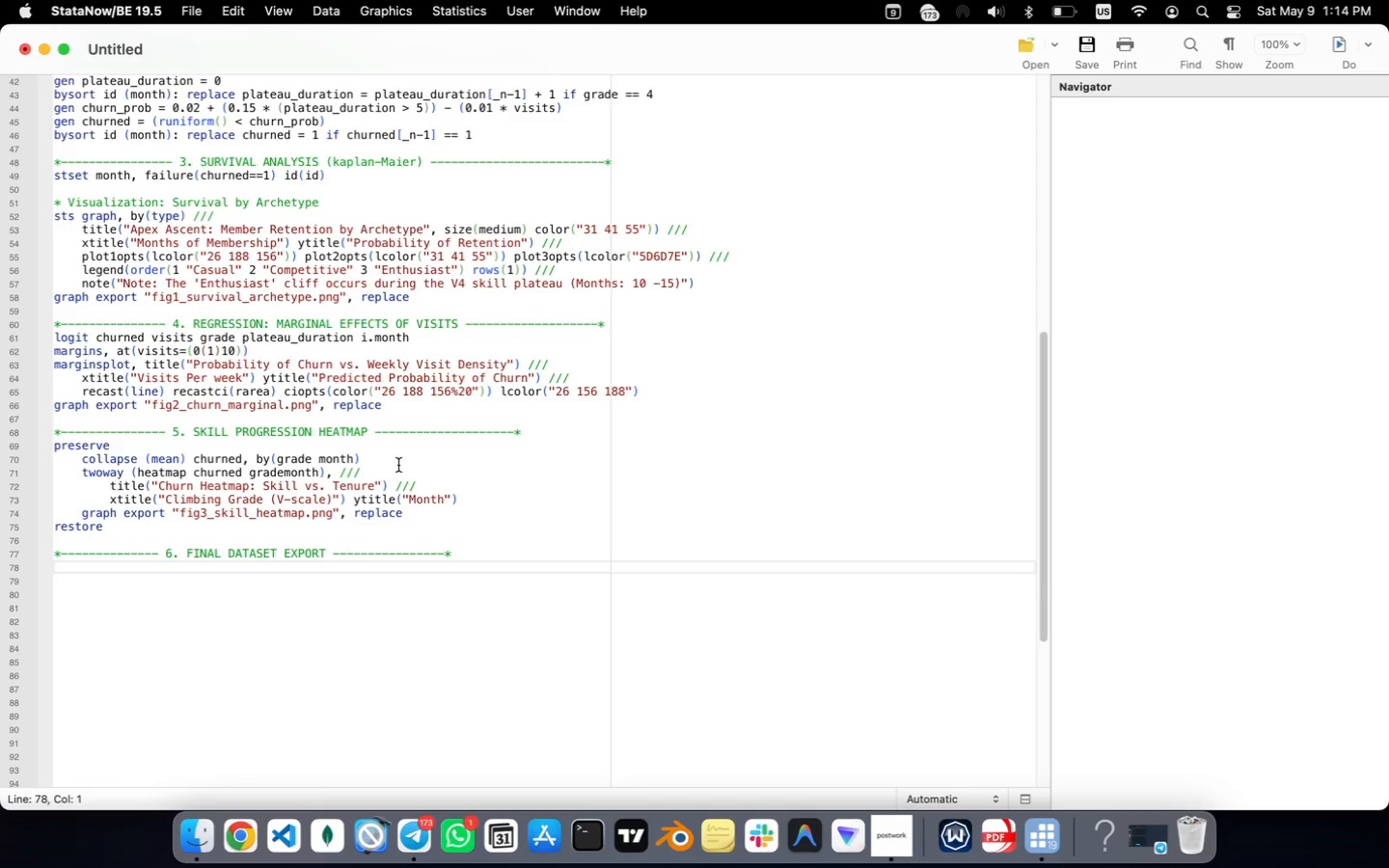 
type(save "apex_climb_retention_final.dta)
 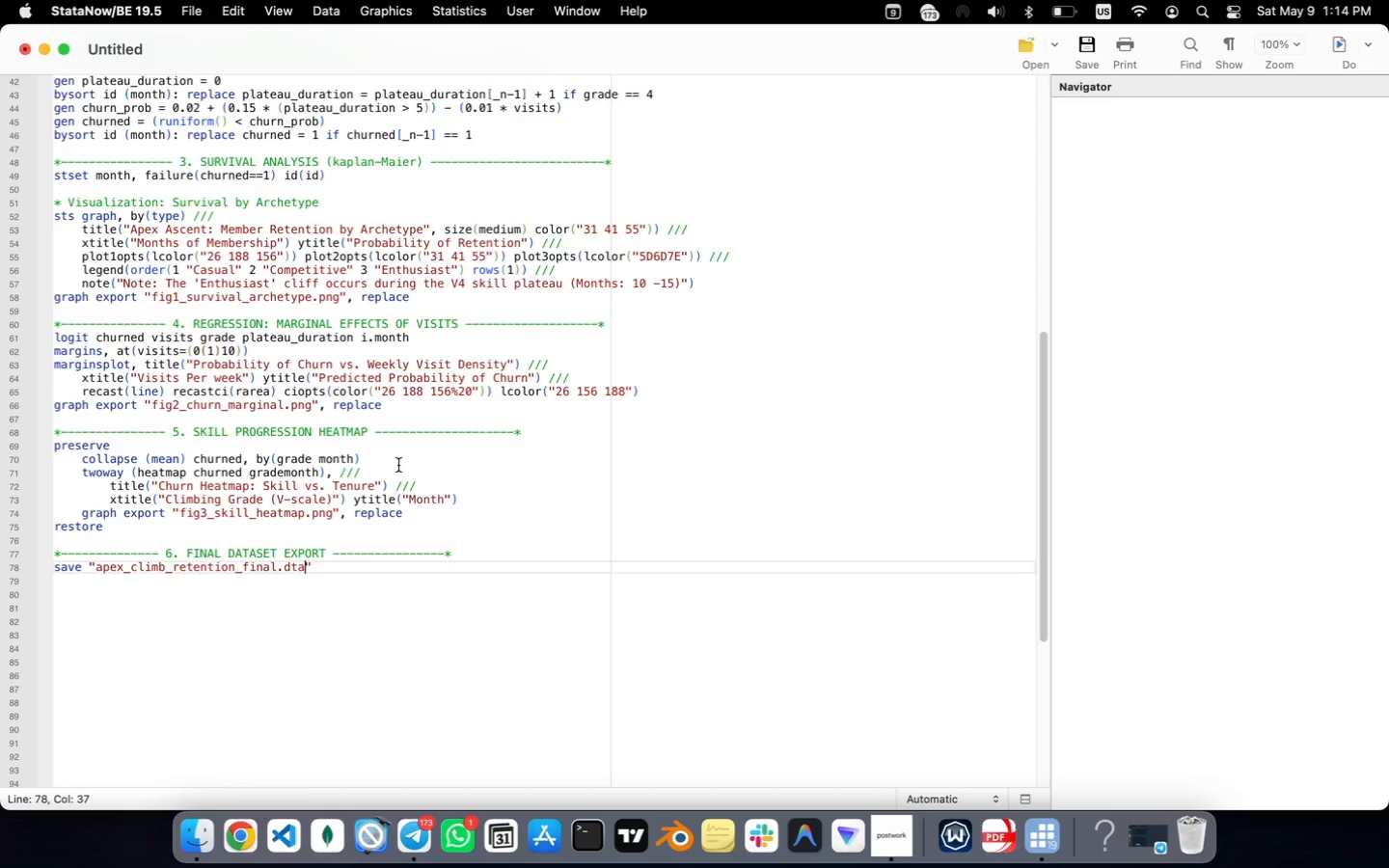 
wait(12.82)
 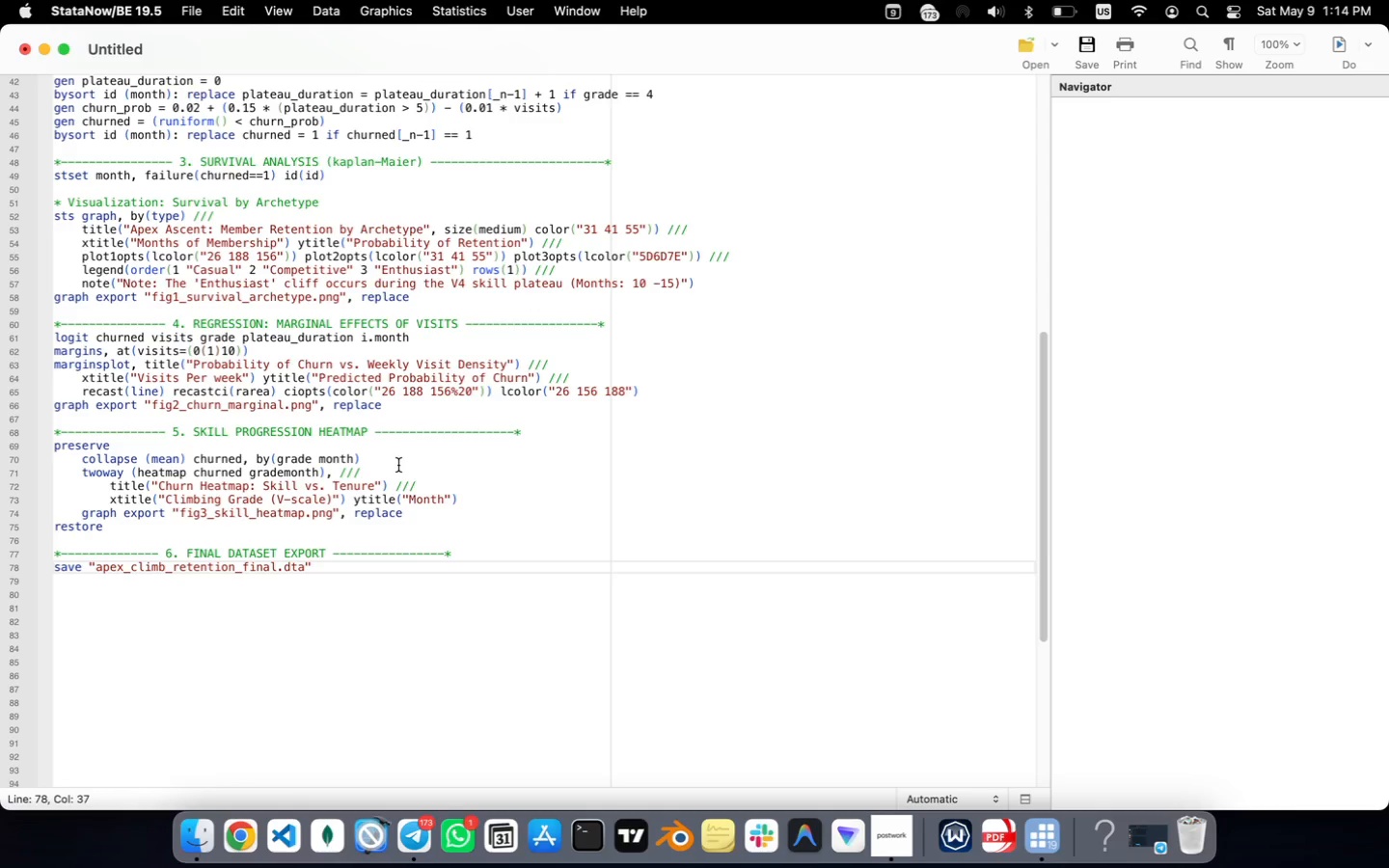 
key(Comma)
 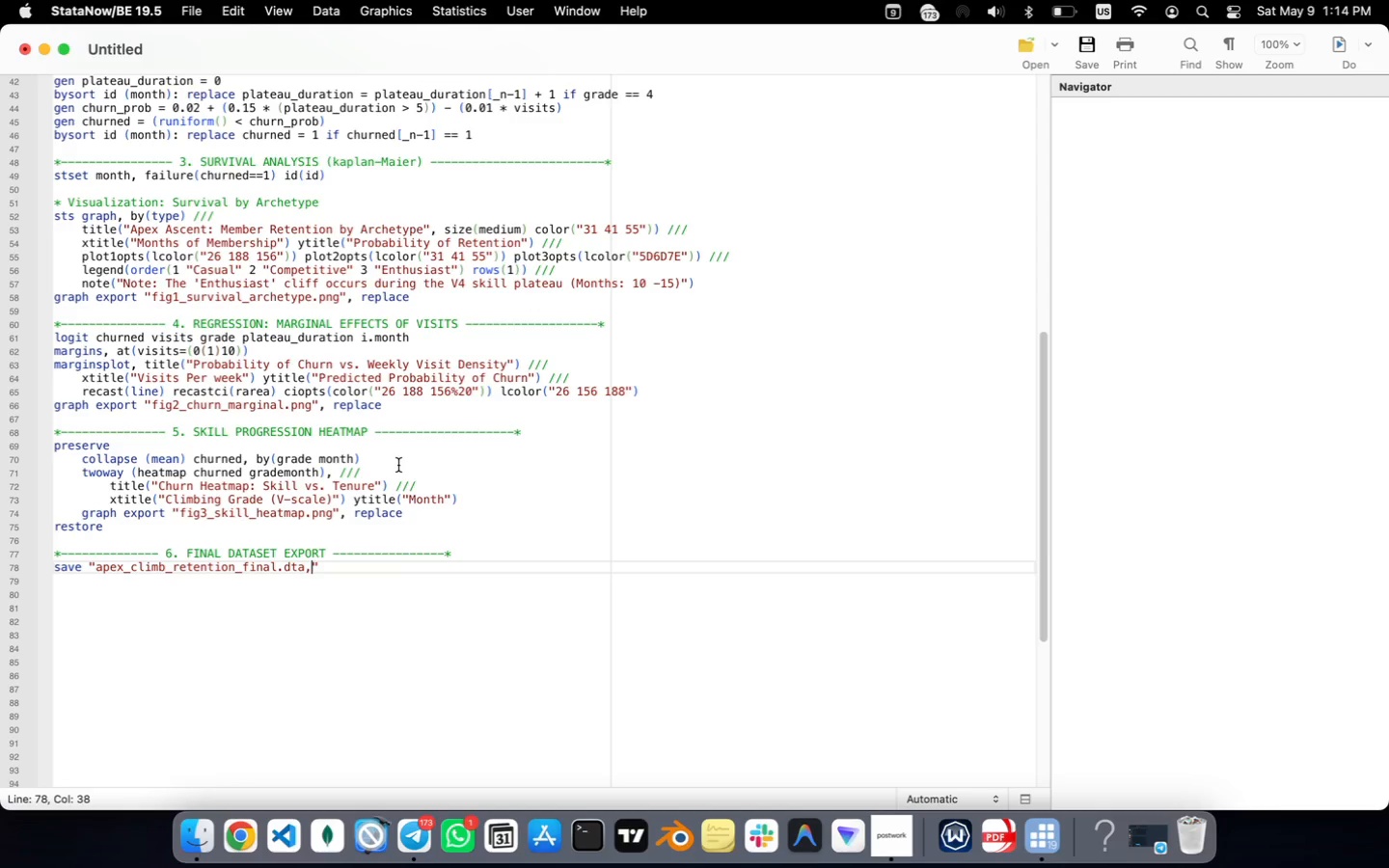 
key(Space)
 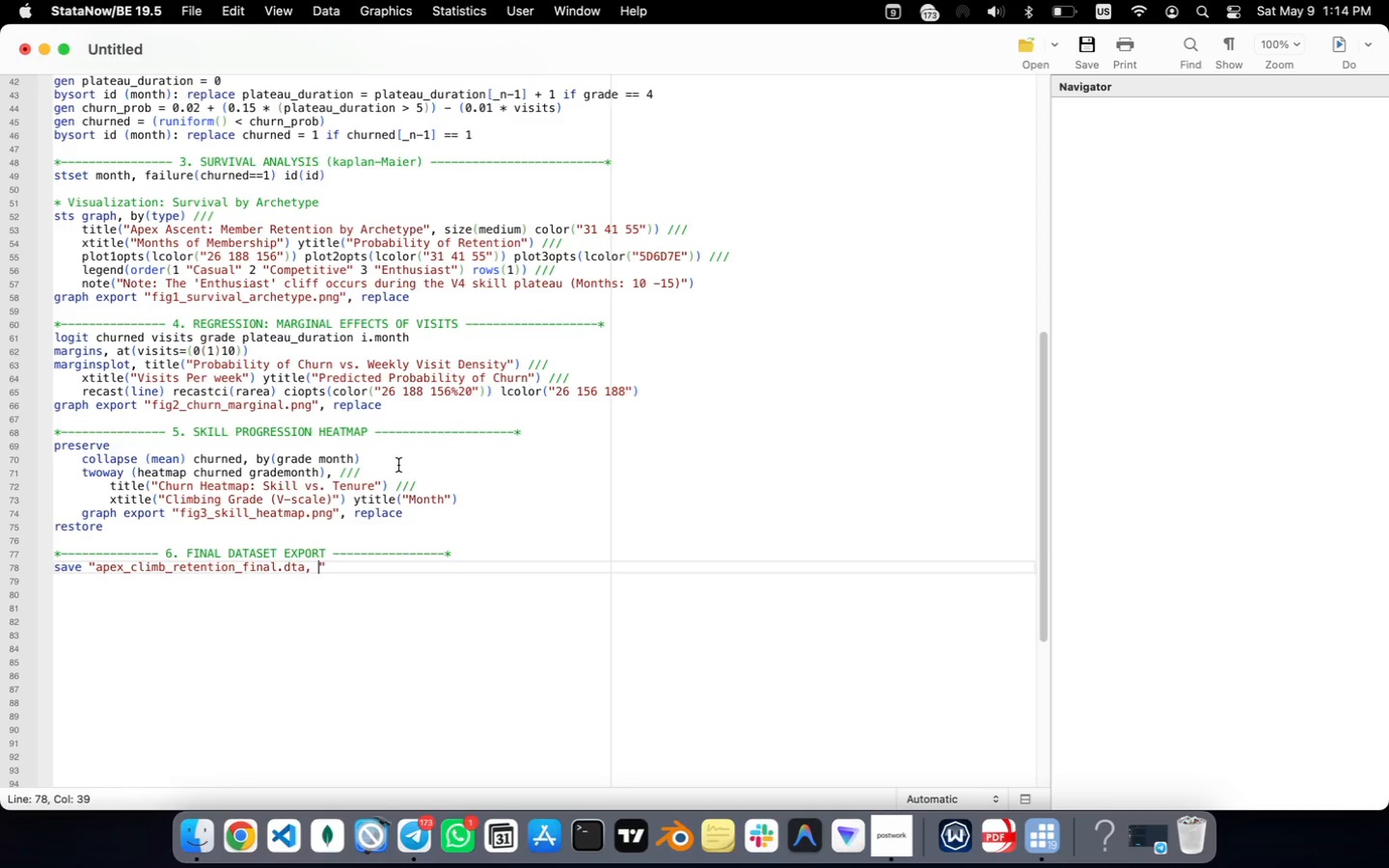 
key(R)
 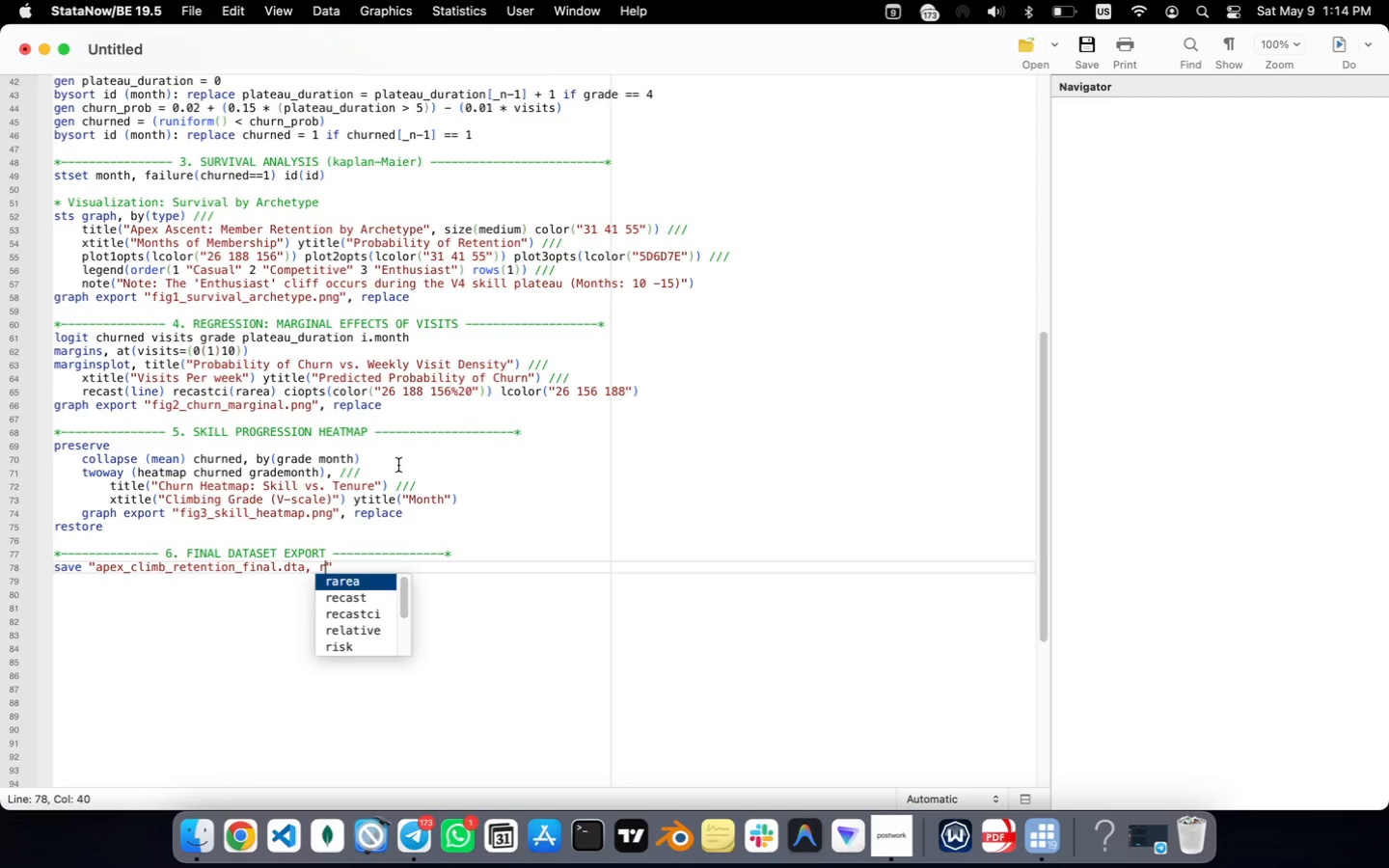 
key(Backspace)
 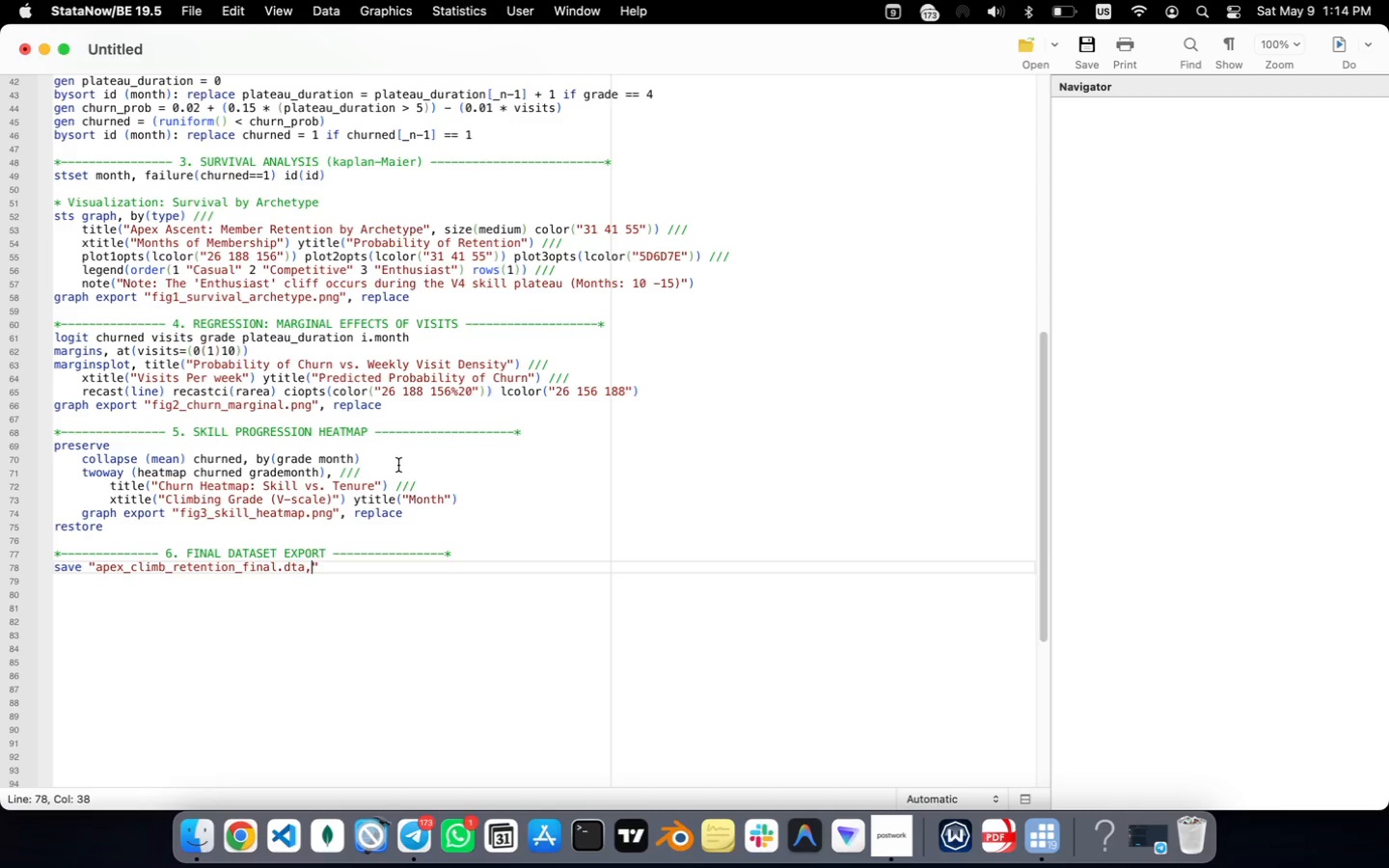 
key(Backspace)
 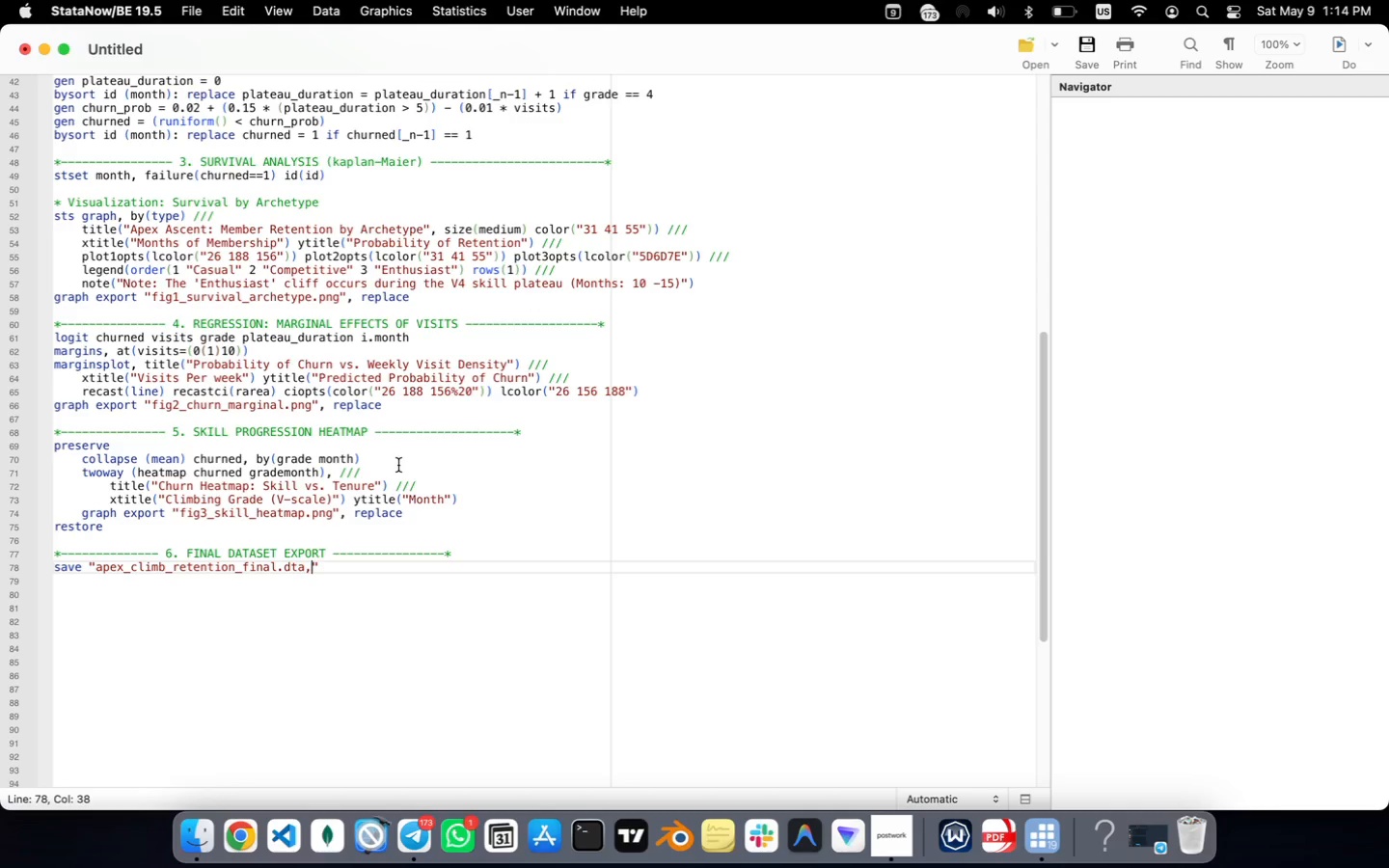 
key(Backspace)
 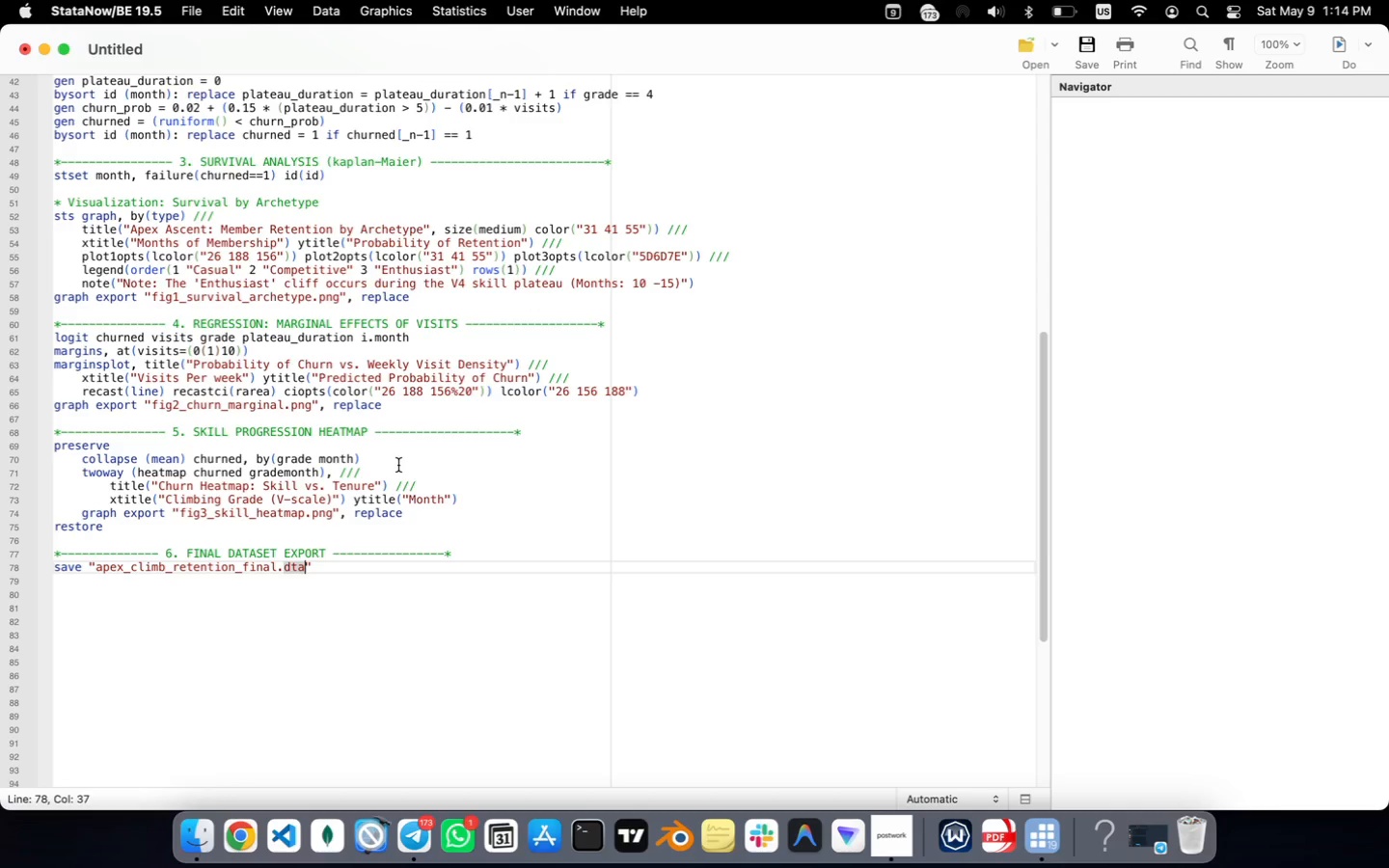 
key(ArrowRight)
 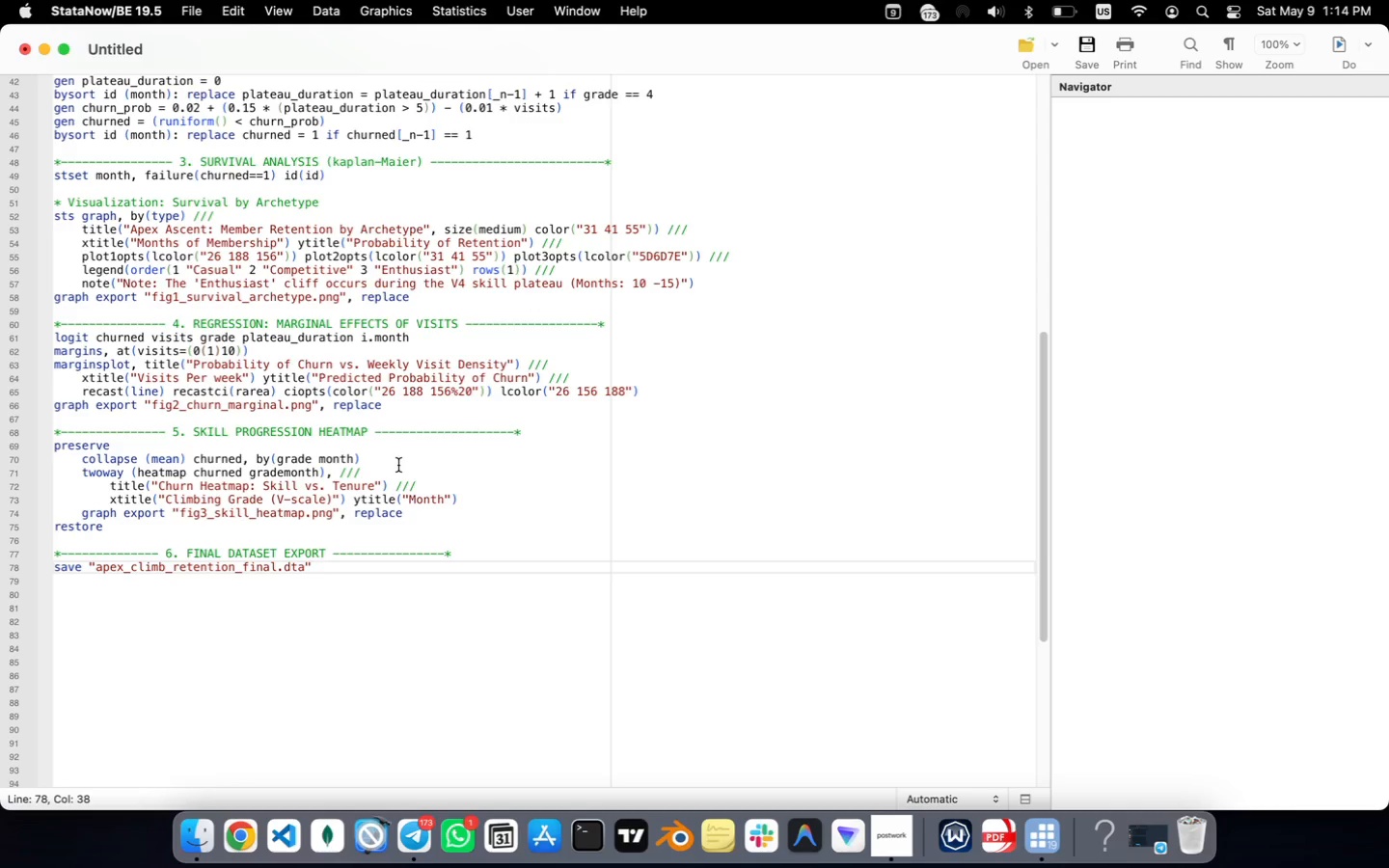 
type( )
key(Backspace)
type(, replace)
 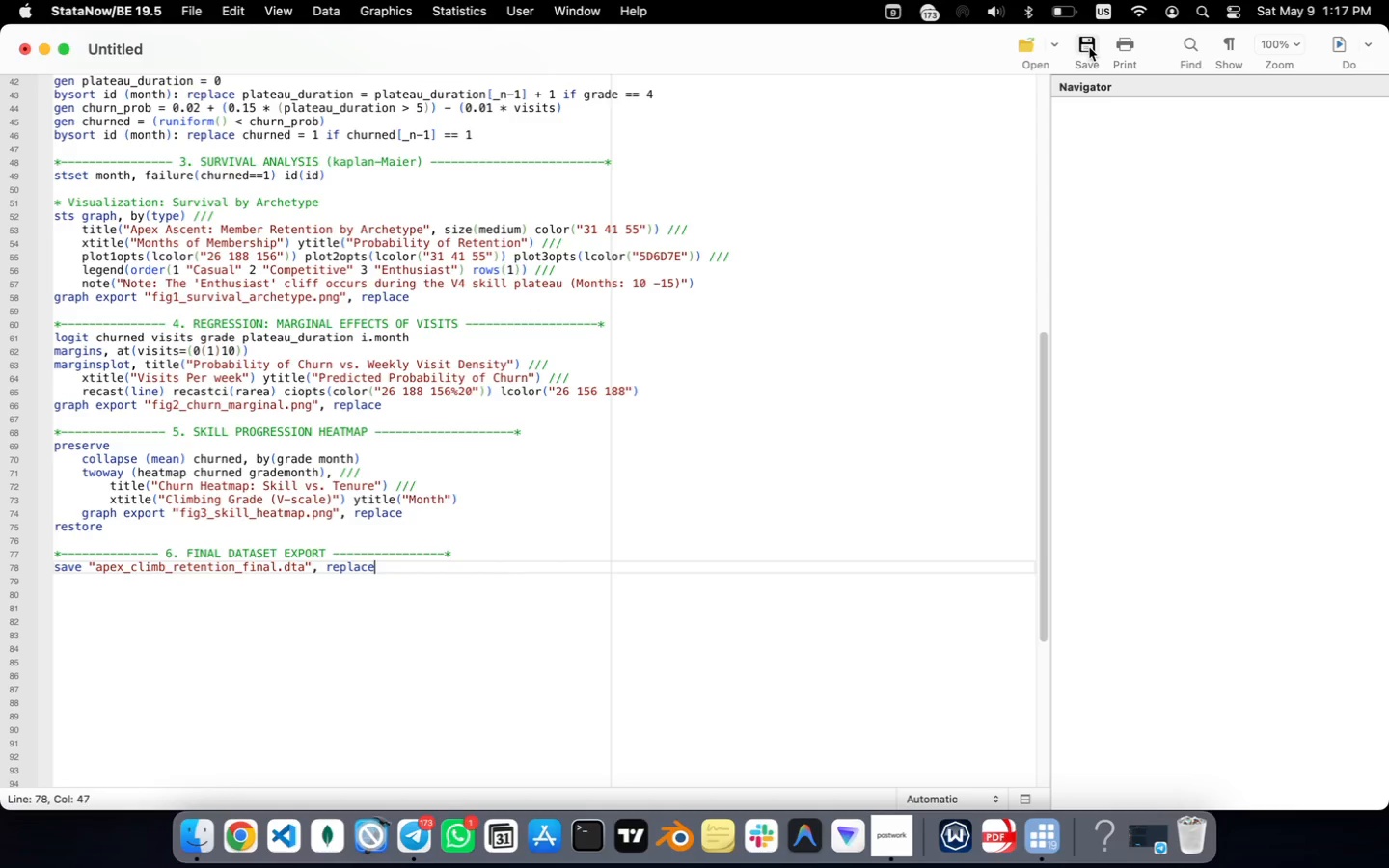 
wait(159.35)
 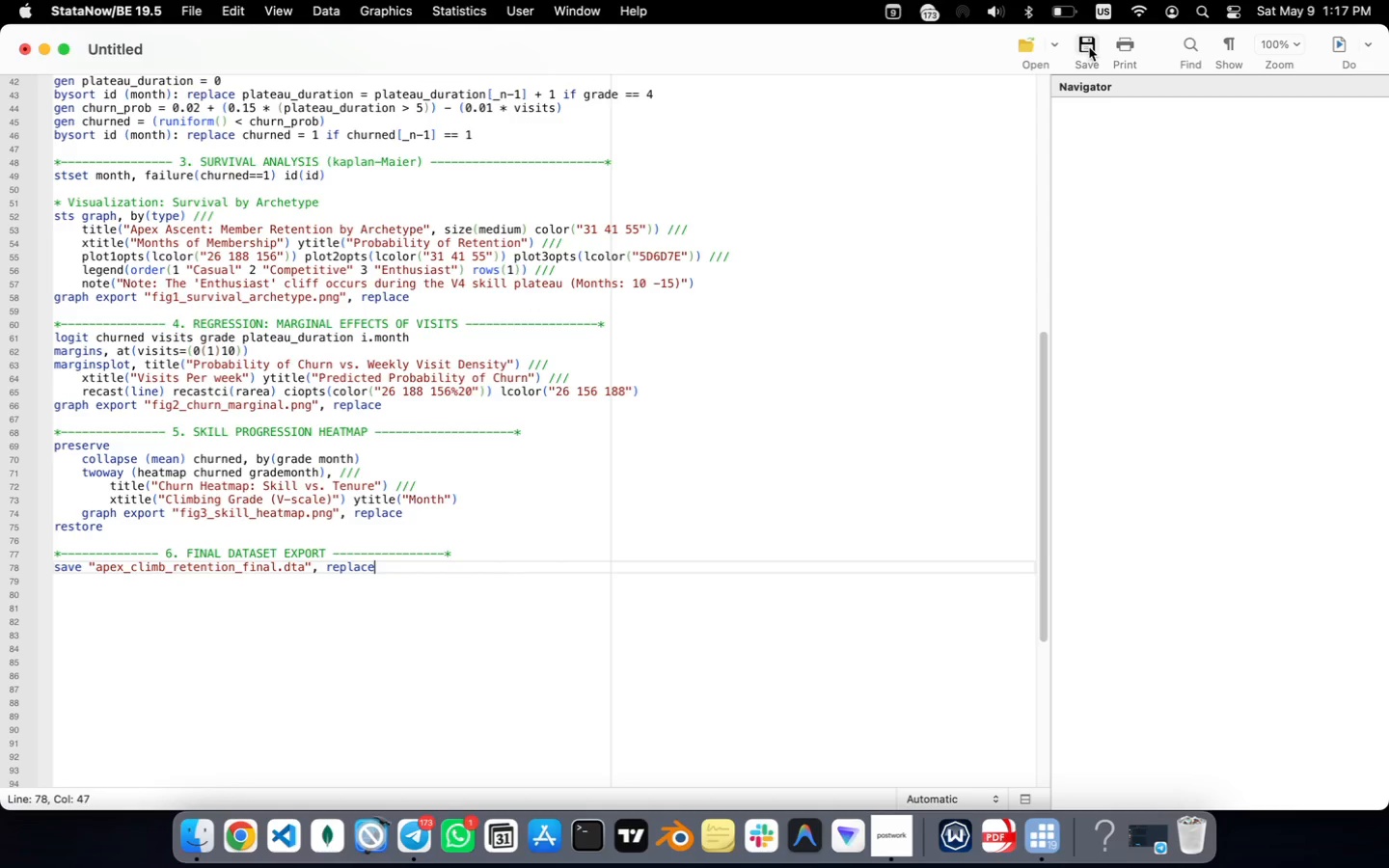 
left_click([1089, 47])
 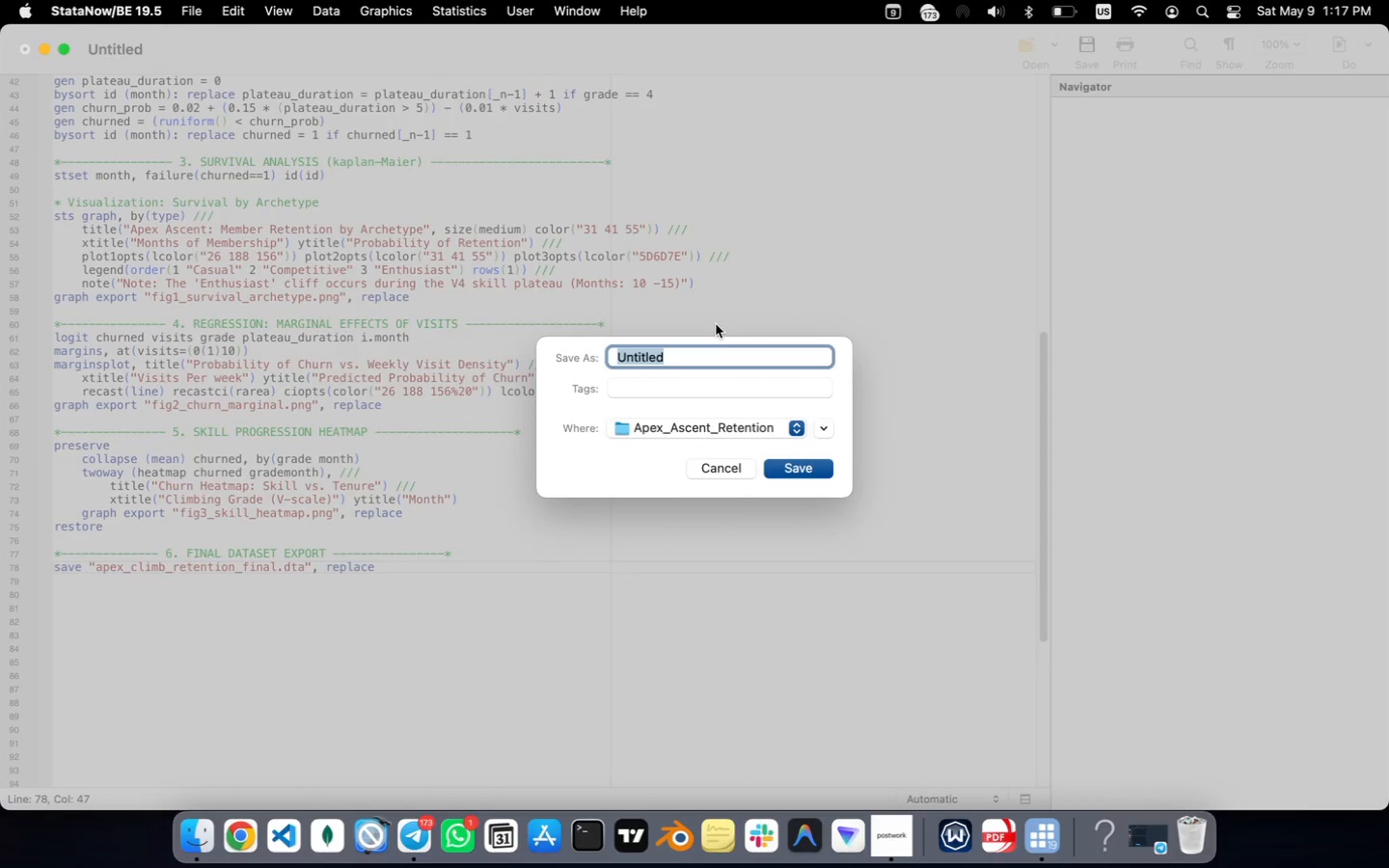 
wait(11.94)
 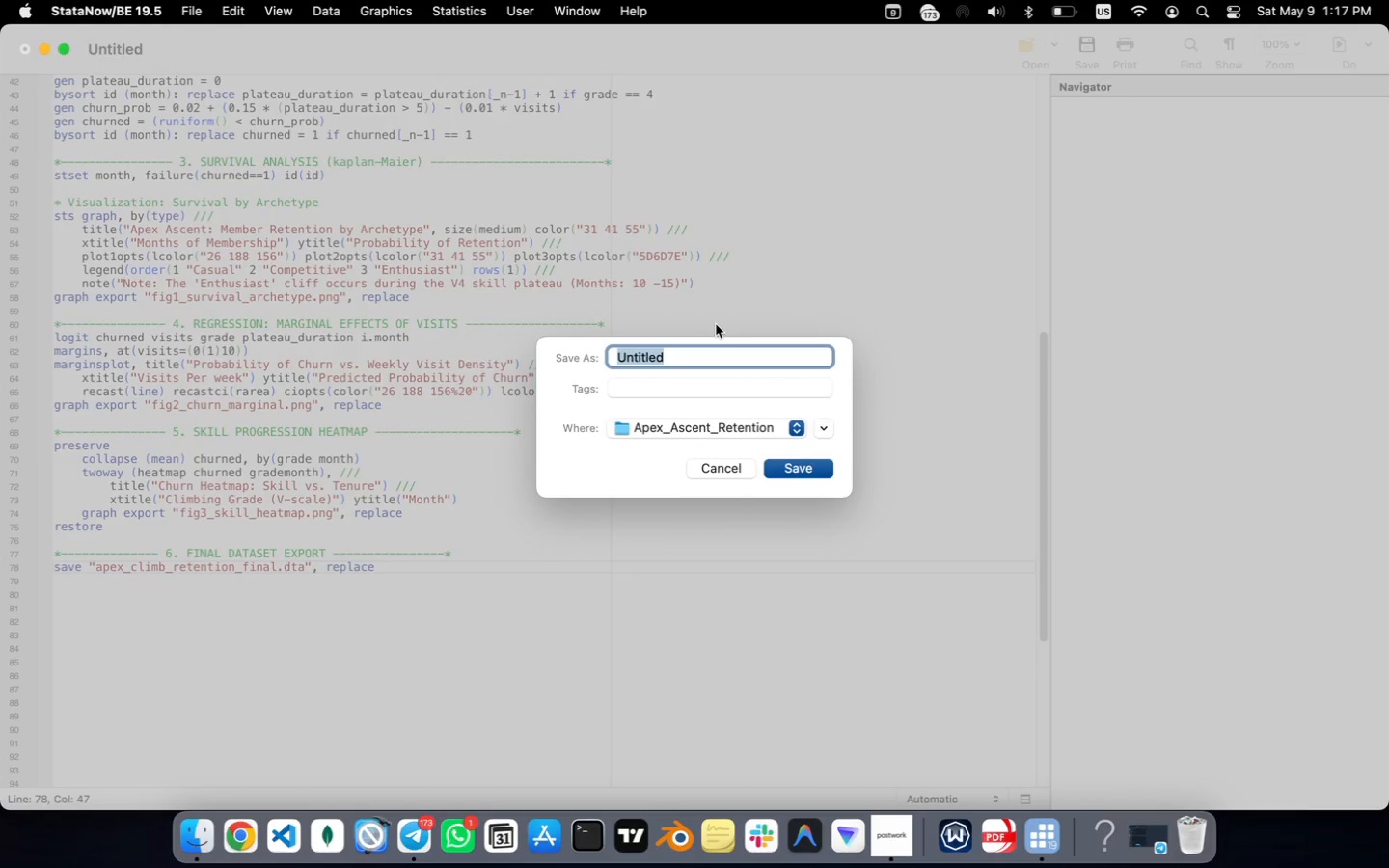 
type(apex))
key(Backspace)
type(_analyss)
key(Backspace)
type(is.do)
 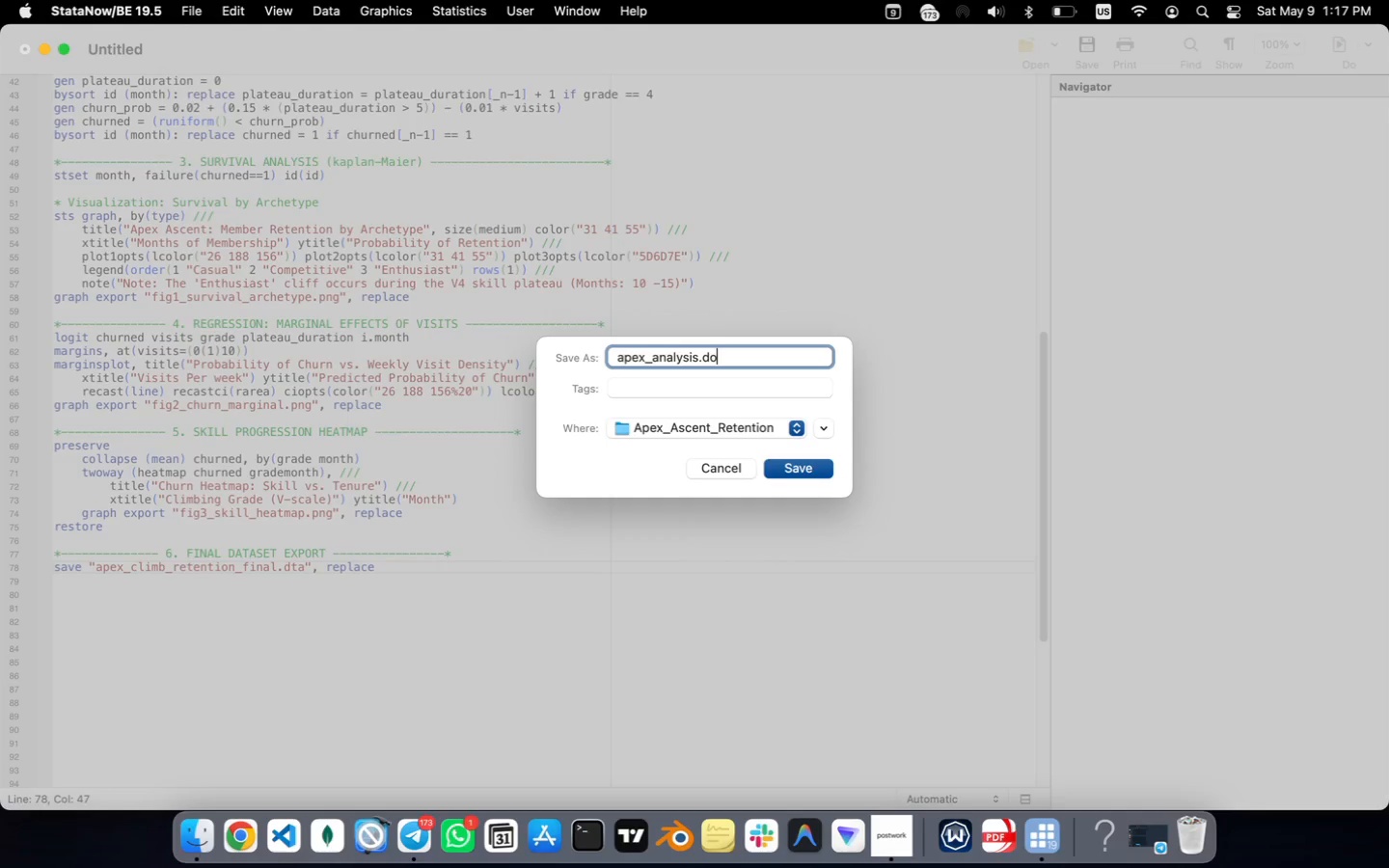 
key(Enter)
 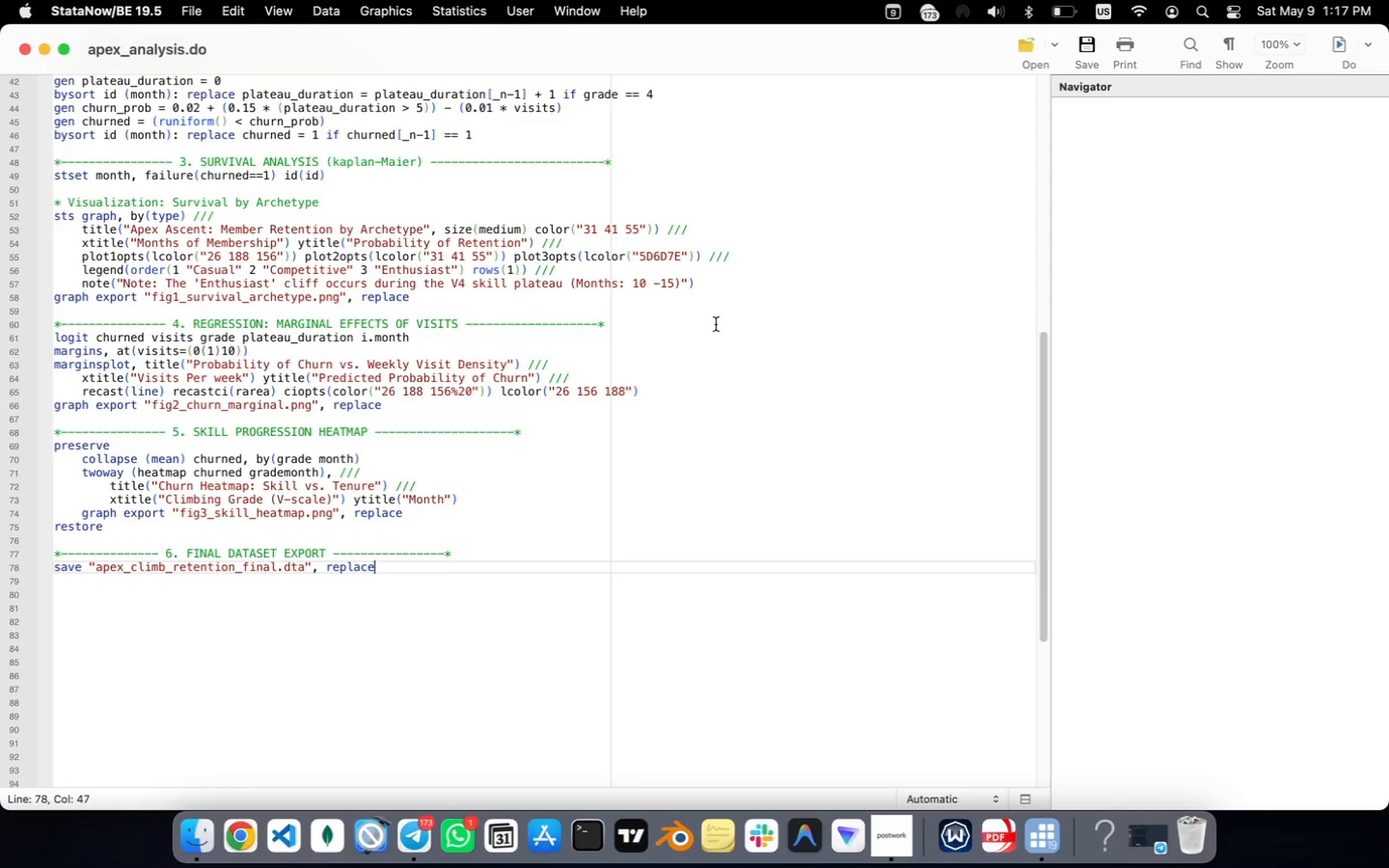 
left_click([1084, 43])
 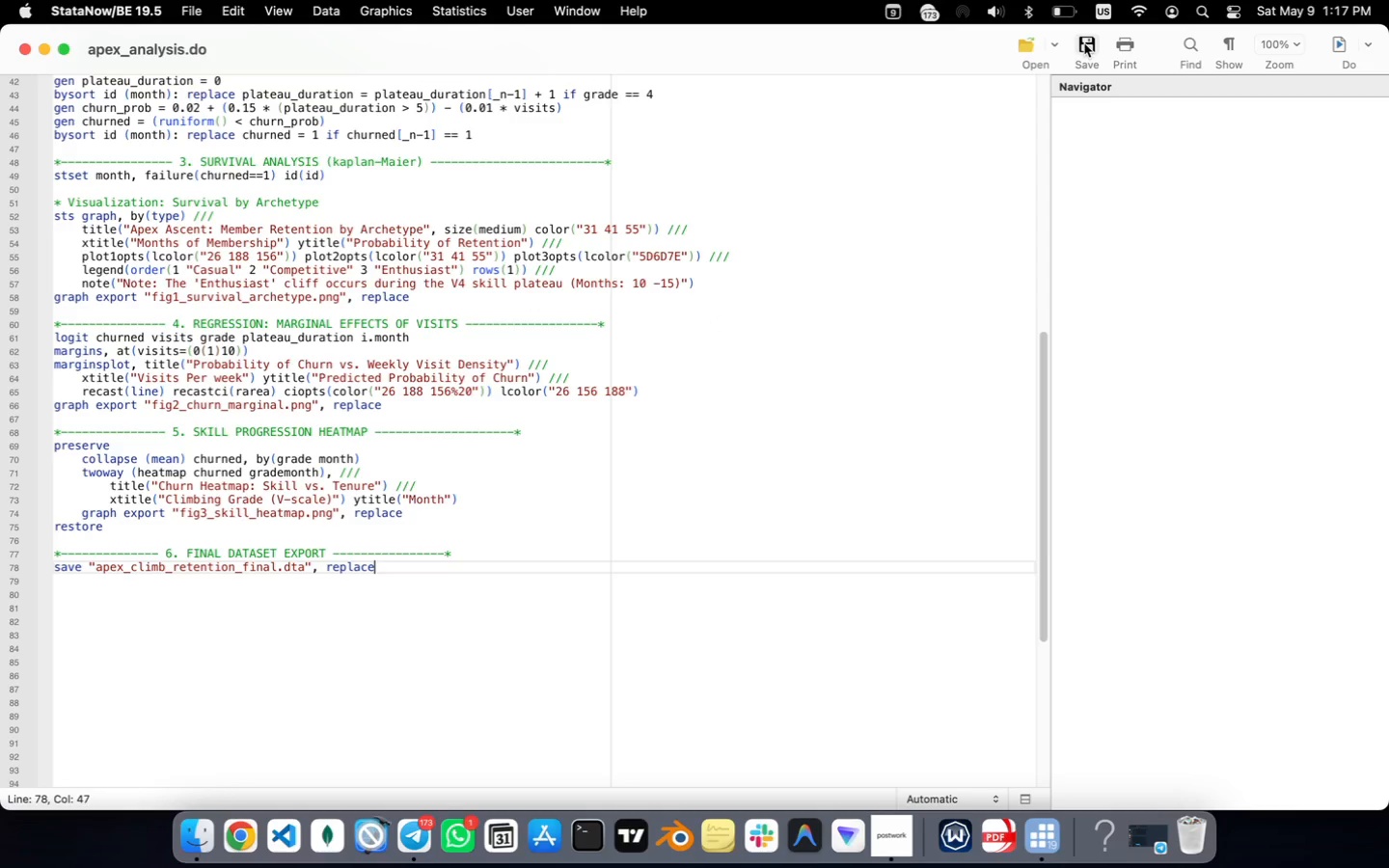 
wait(7.54)
 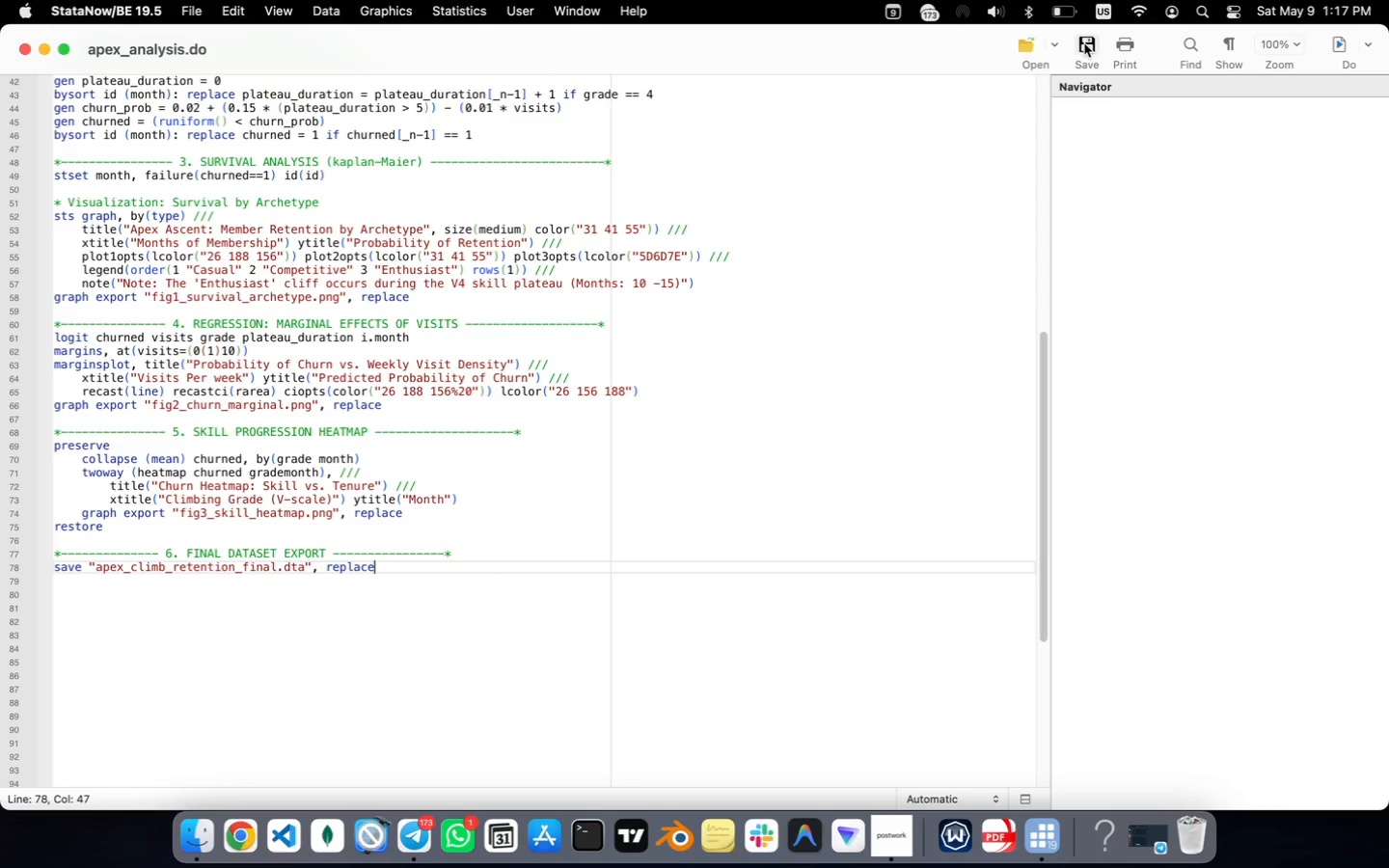 
left_click([1328, 46])
 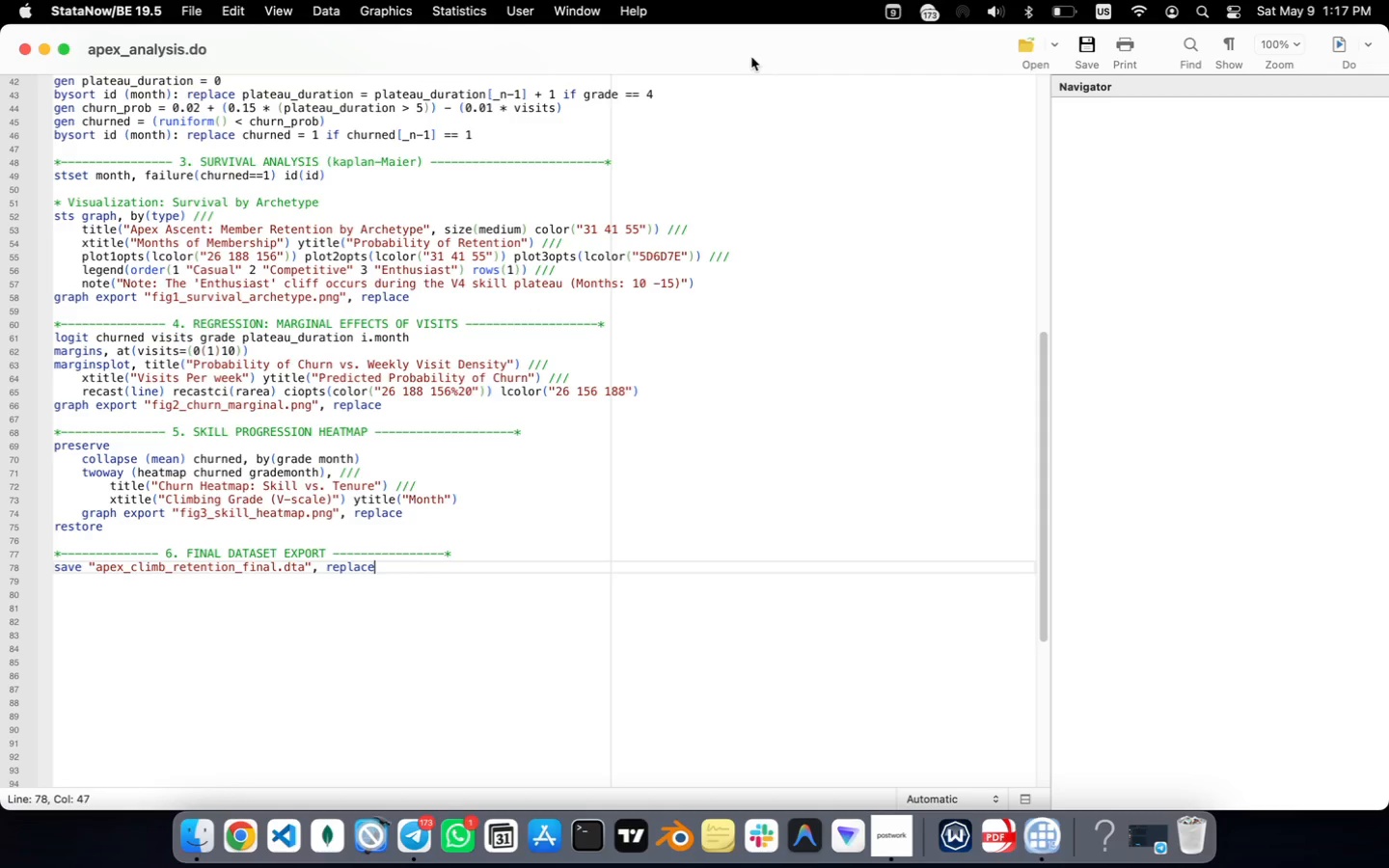 
left_click_drag(start_coordinate=[750, 41], to_coordinate=[749, 148])
 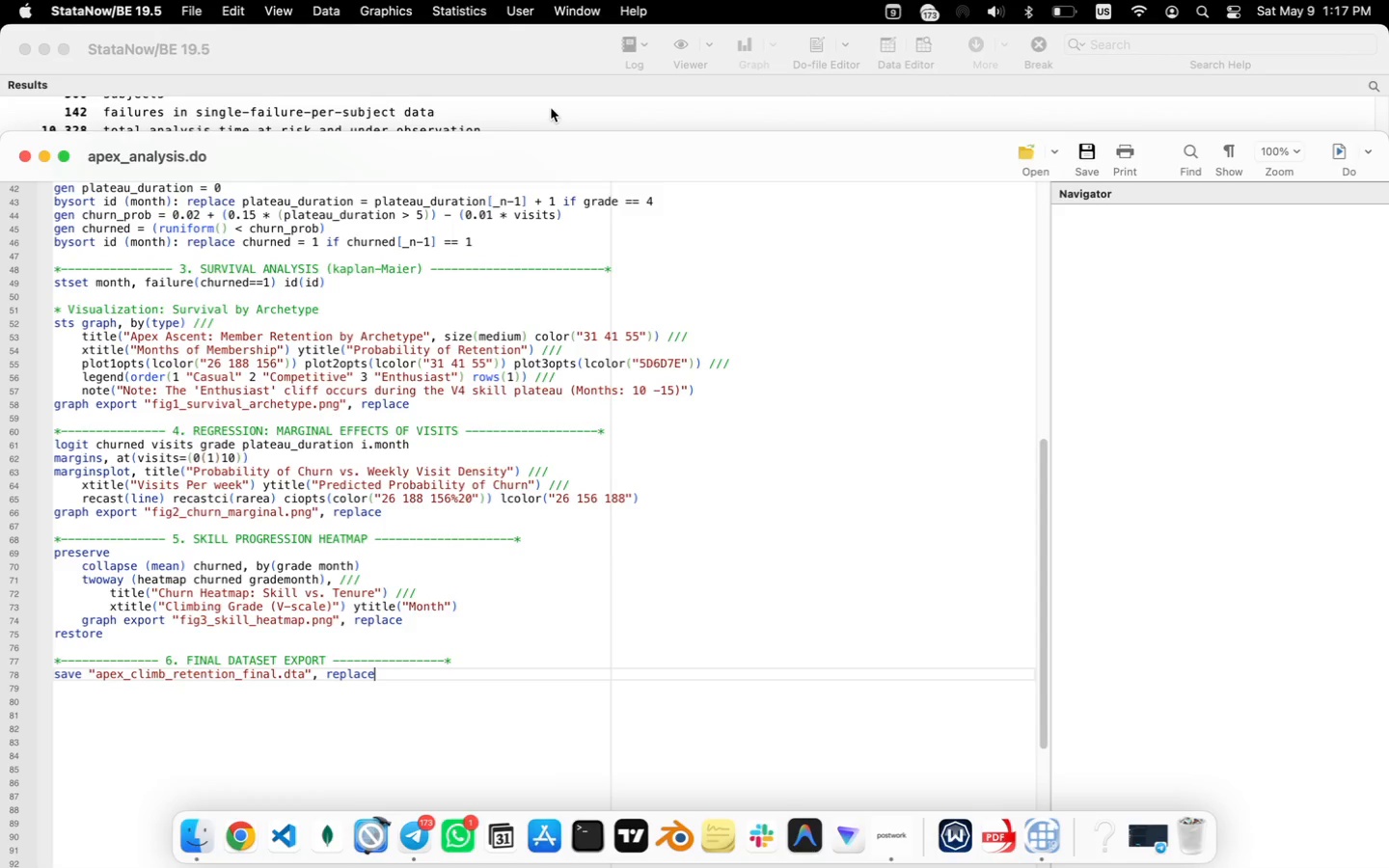 
left_click([551, 108])
 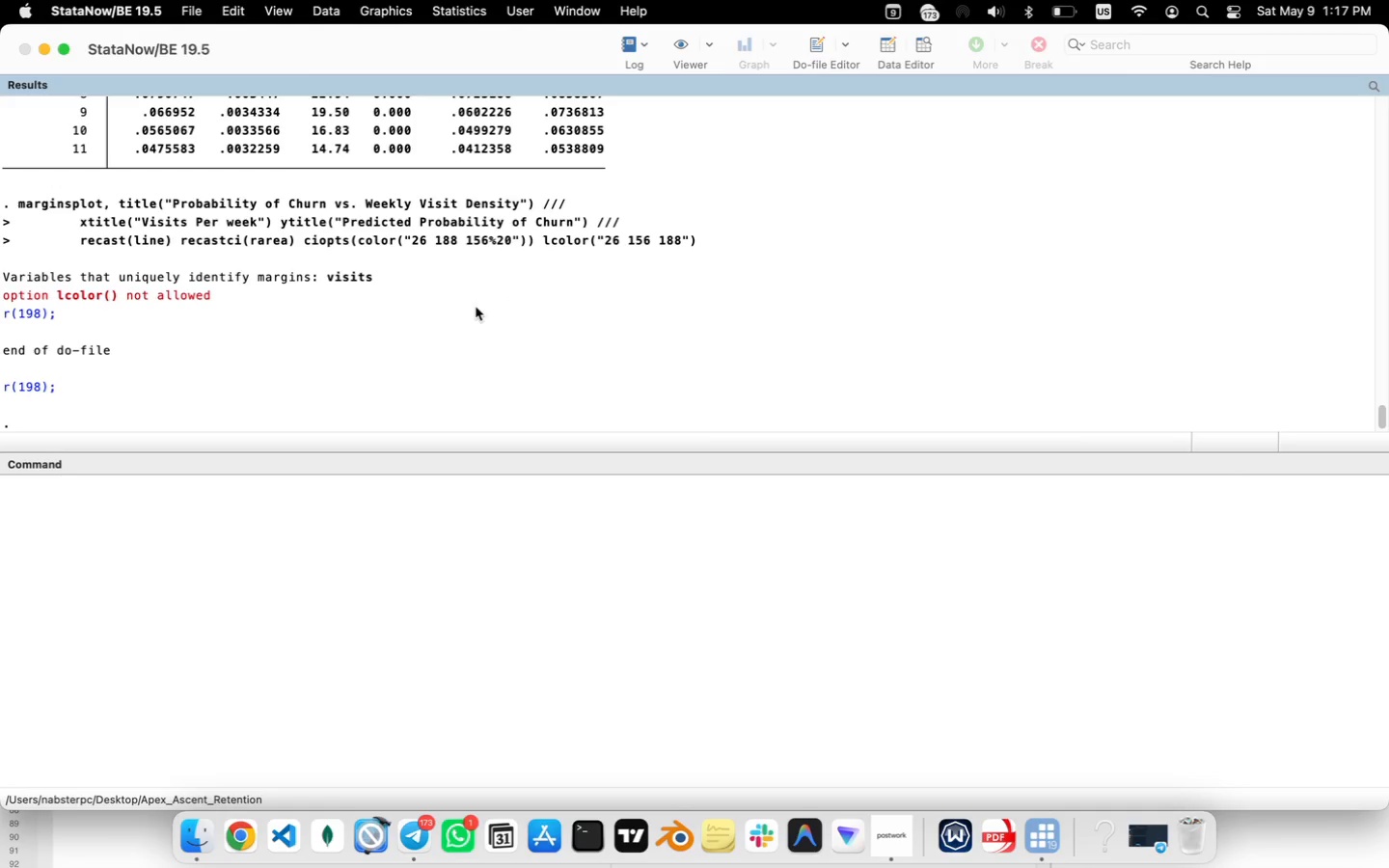 
wait(11.76)
 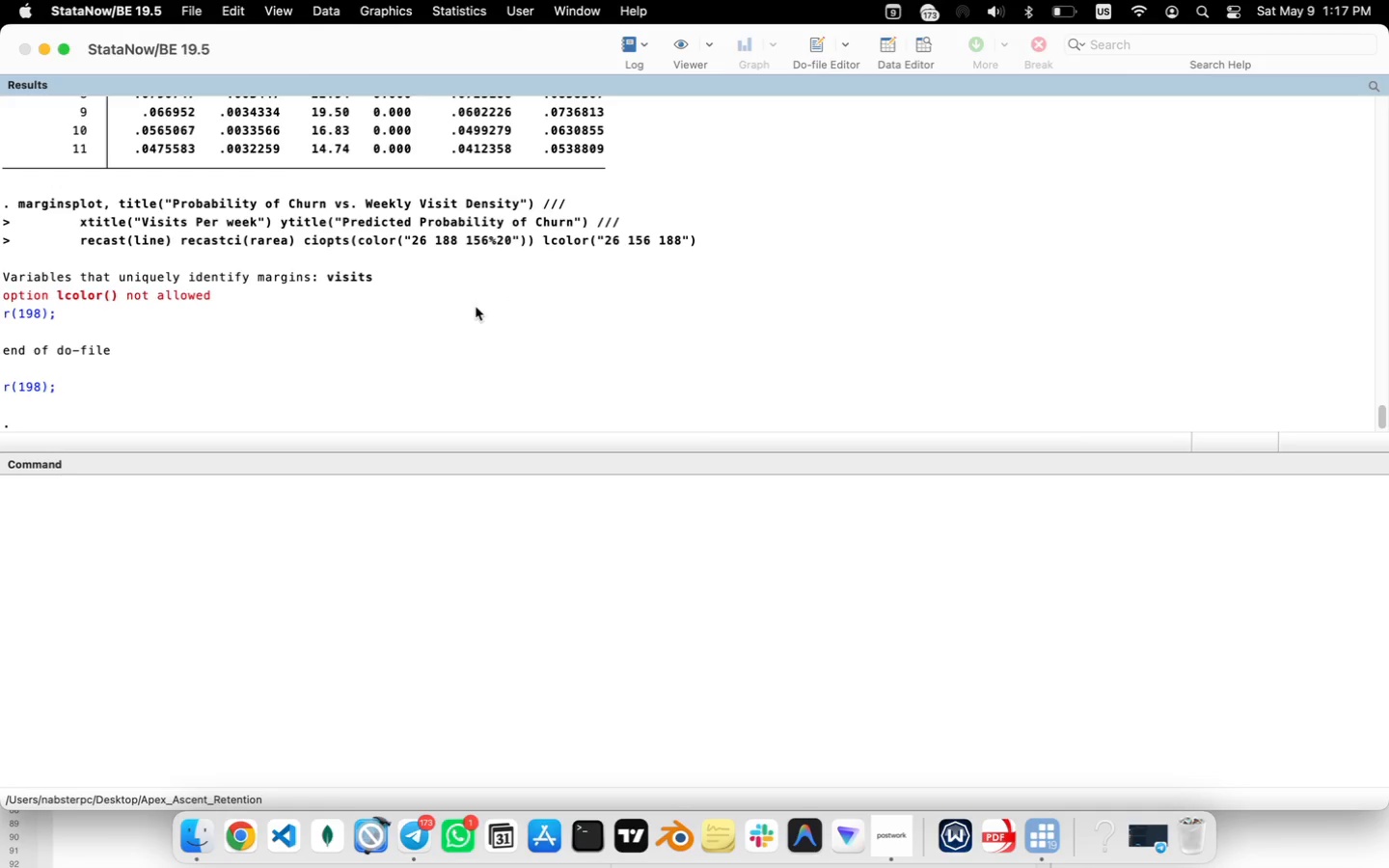 
scroll: coordinate [357, 390], scroll_direction: up, amount: 31.0
 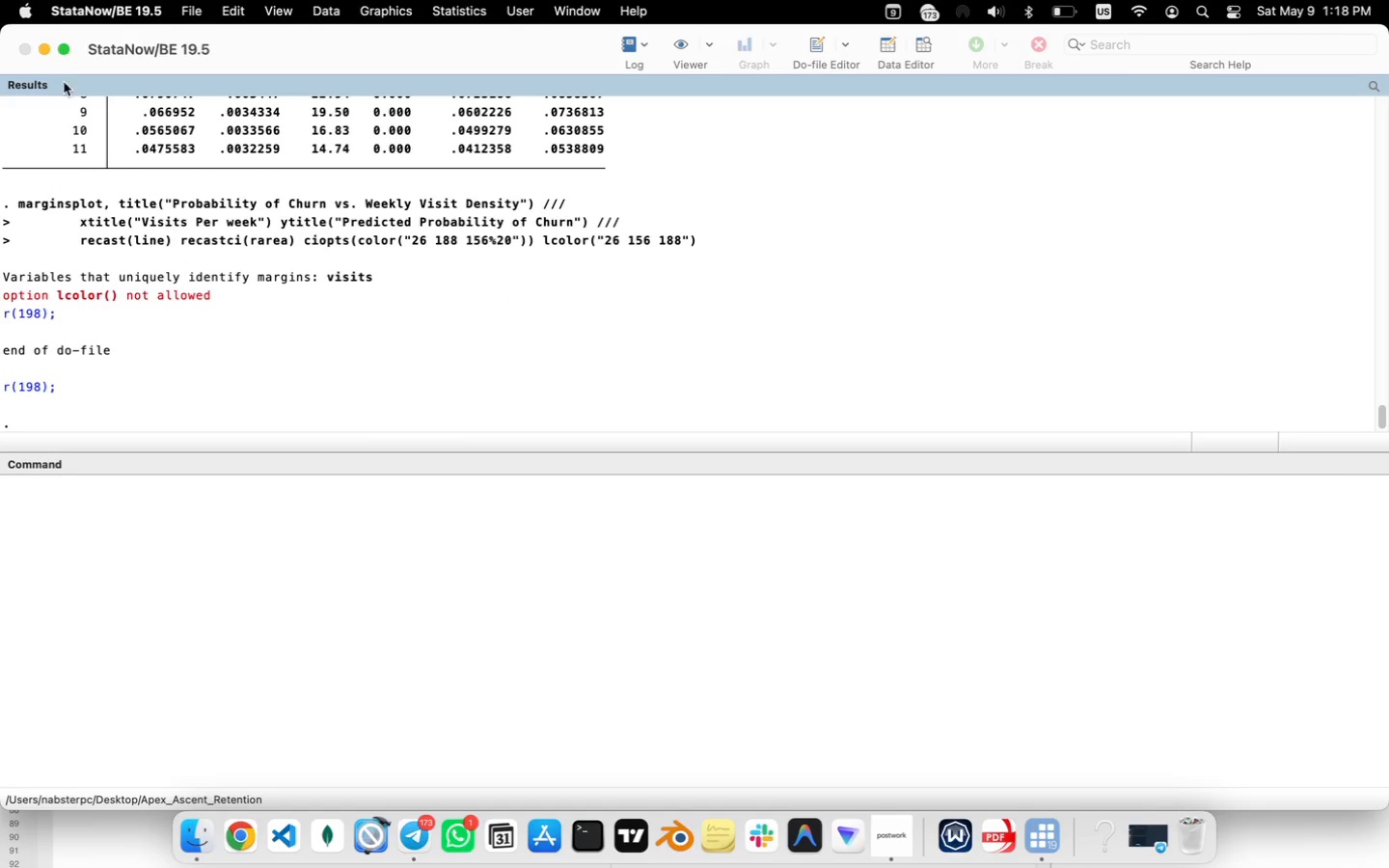 
left_click([66, 45])
 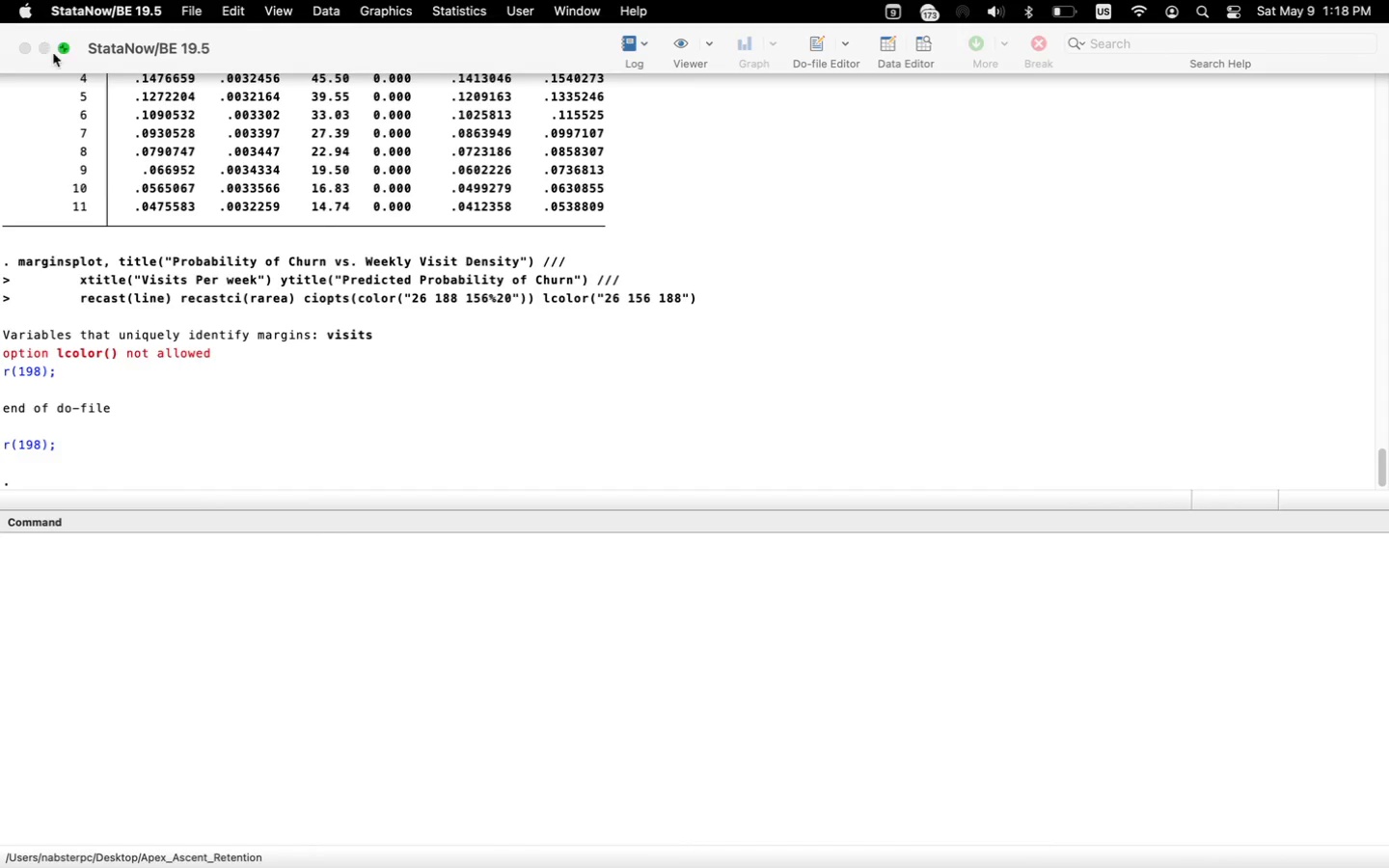 
left_click([60, 46])
 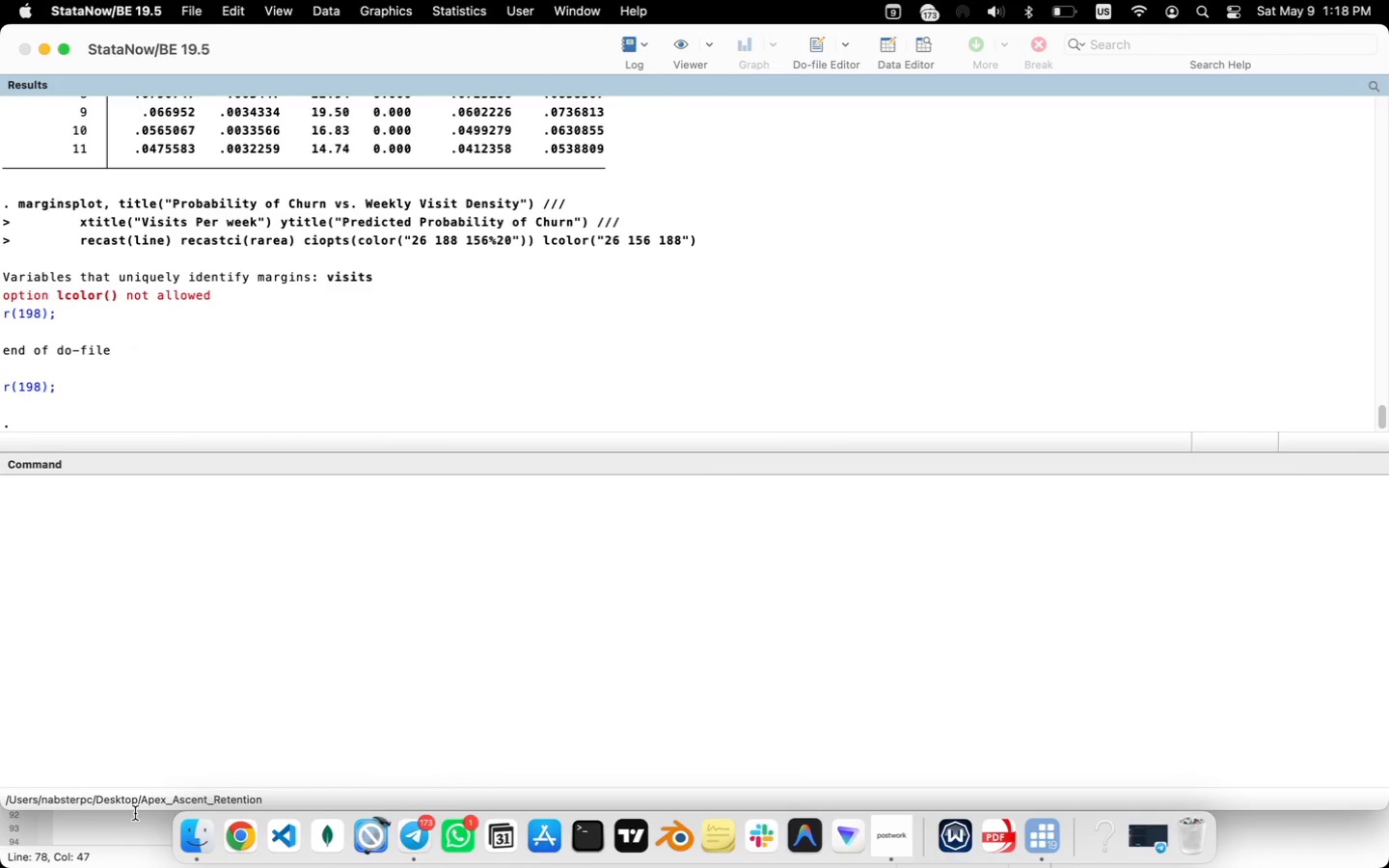 
double_click([143, 835])
 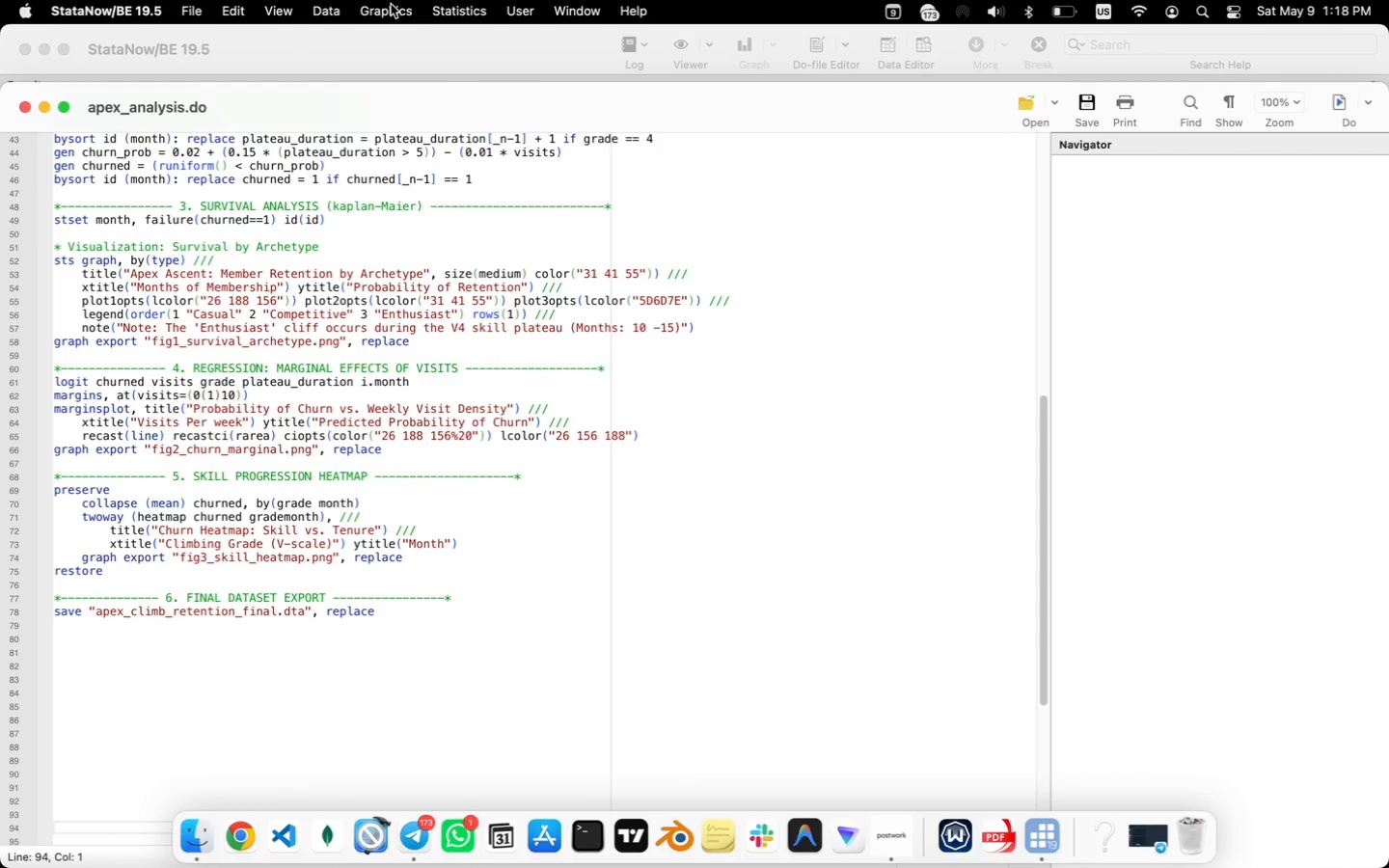 
double_click([418, 67])
 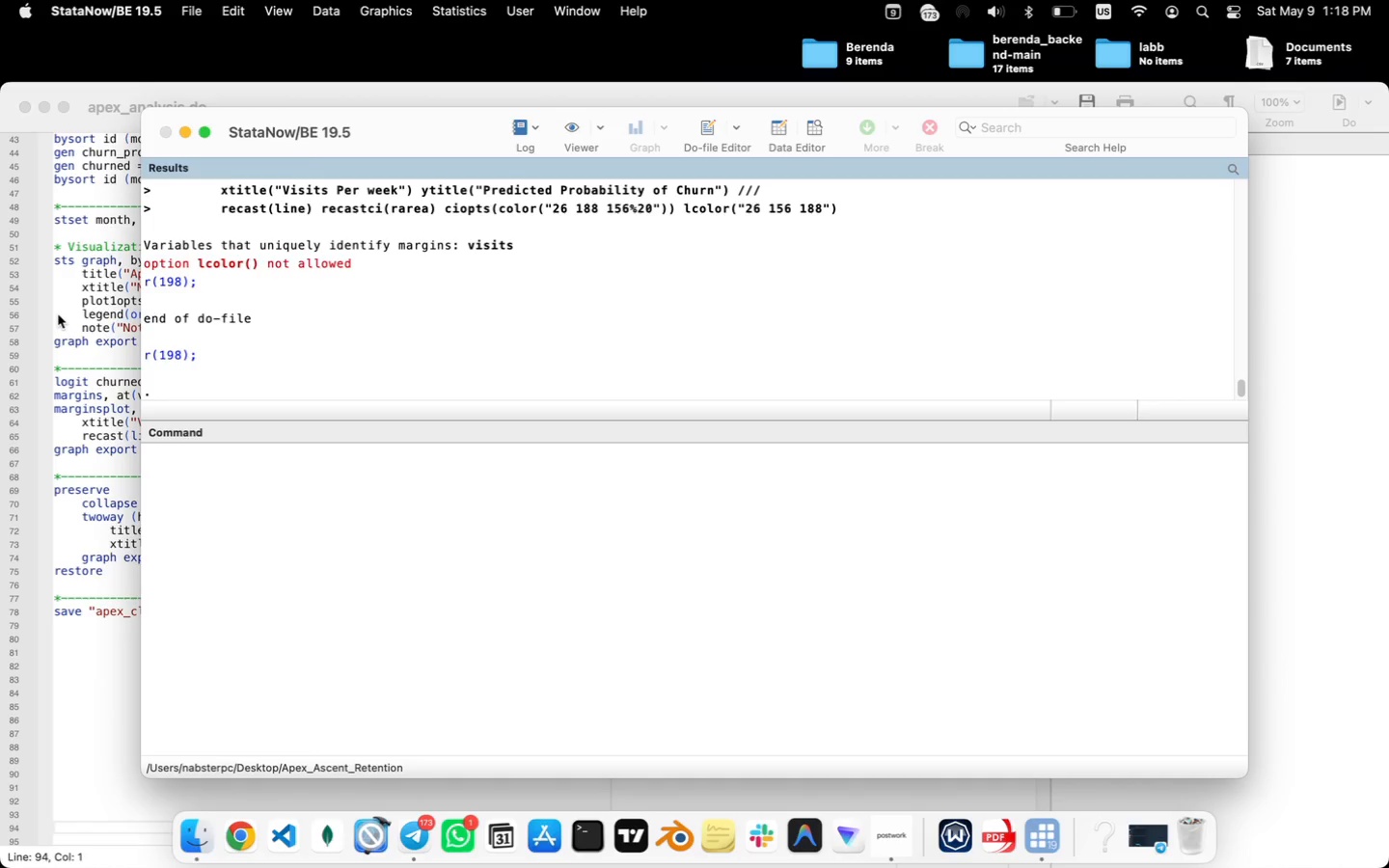 
wait(6.82)
 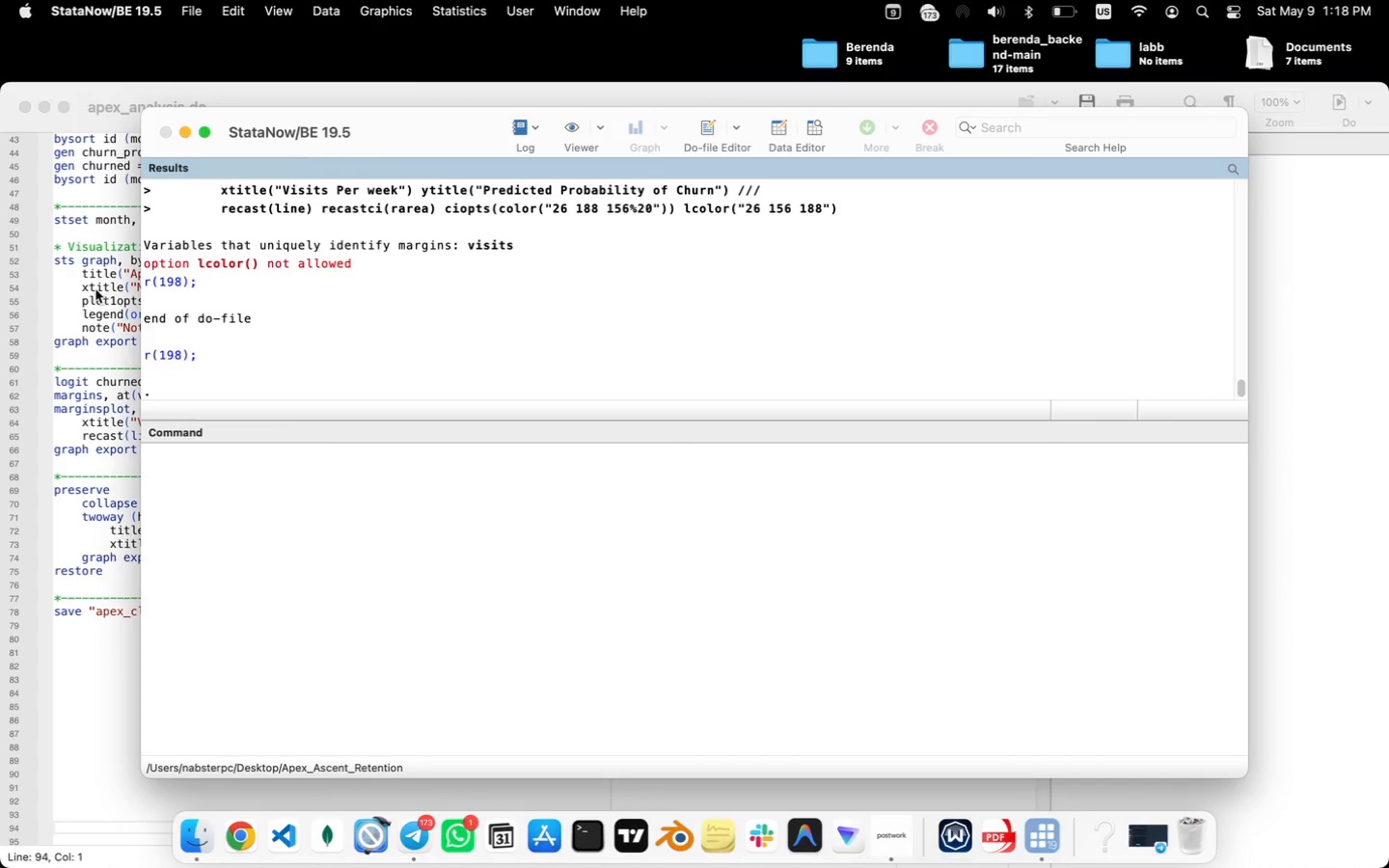 
left_click_drag(start_coordinate=[428, 118], to_coordinate=[496, 118])
 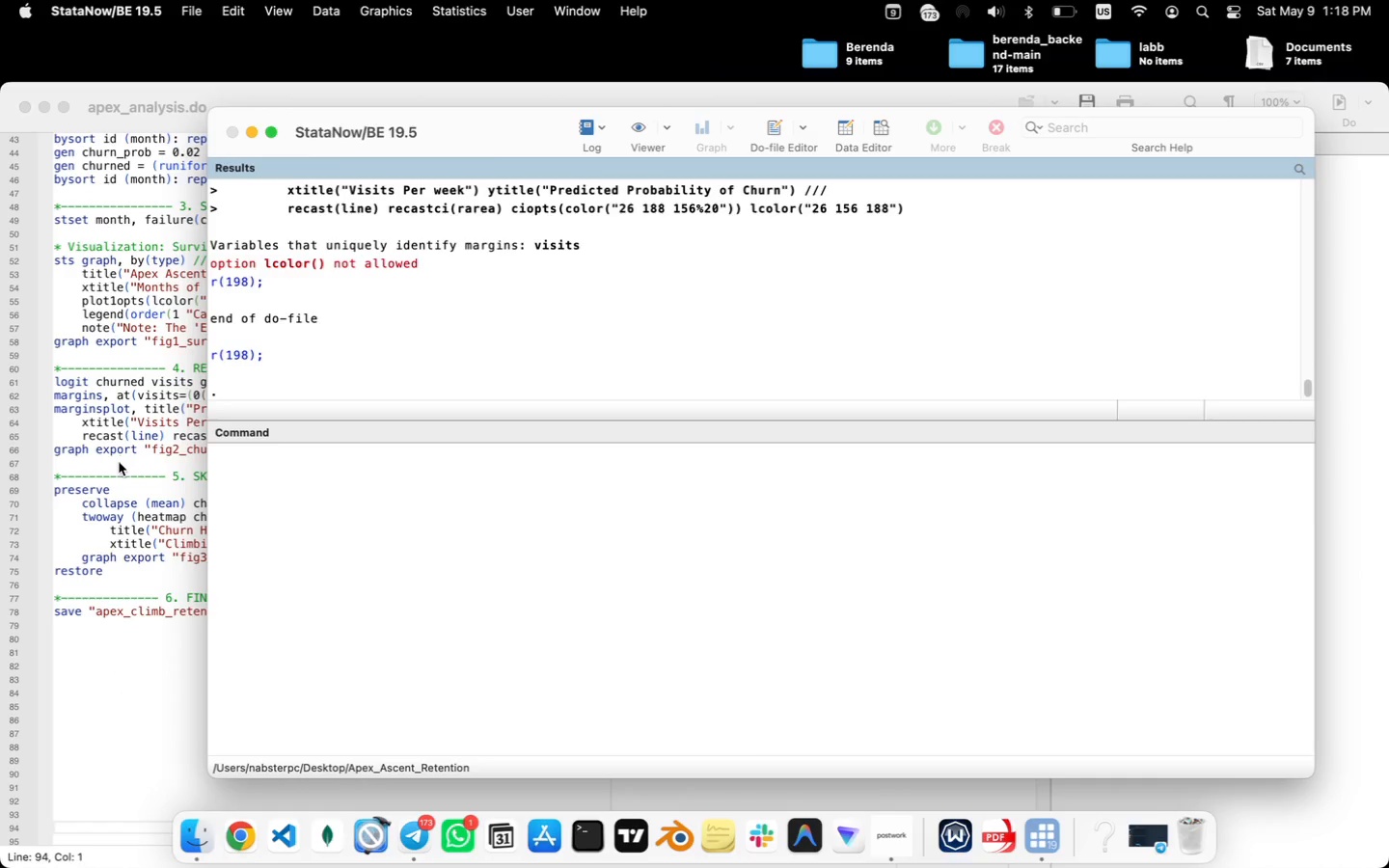 
wait(6.06)
 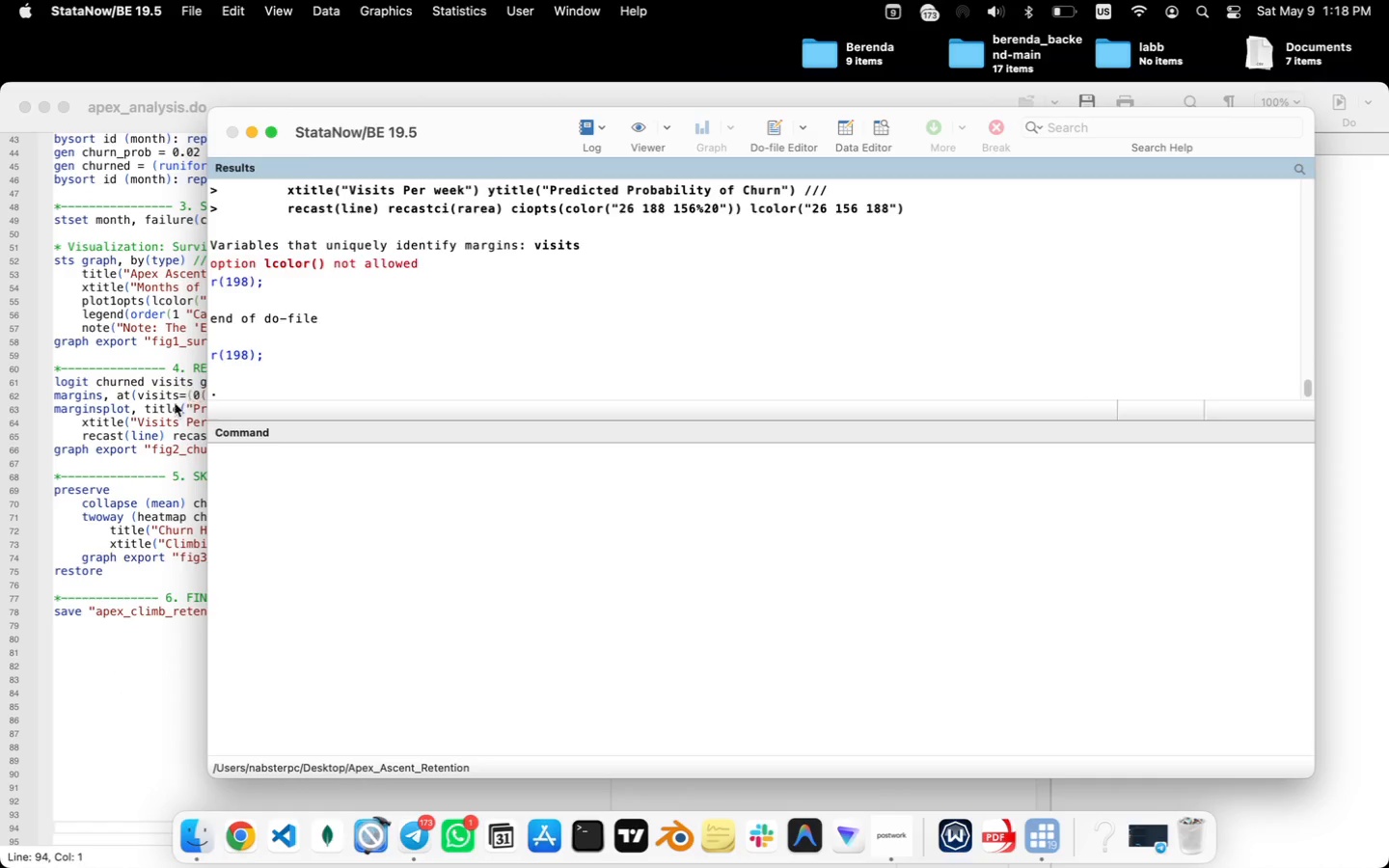 
left_click([119, 463])
 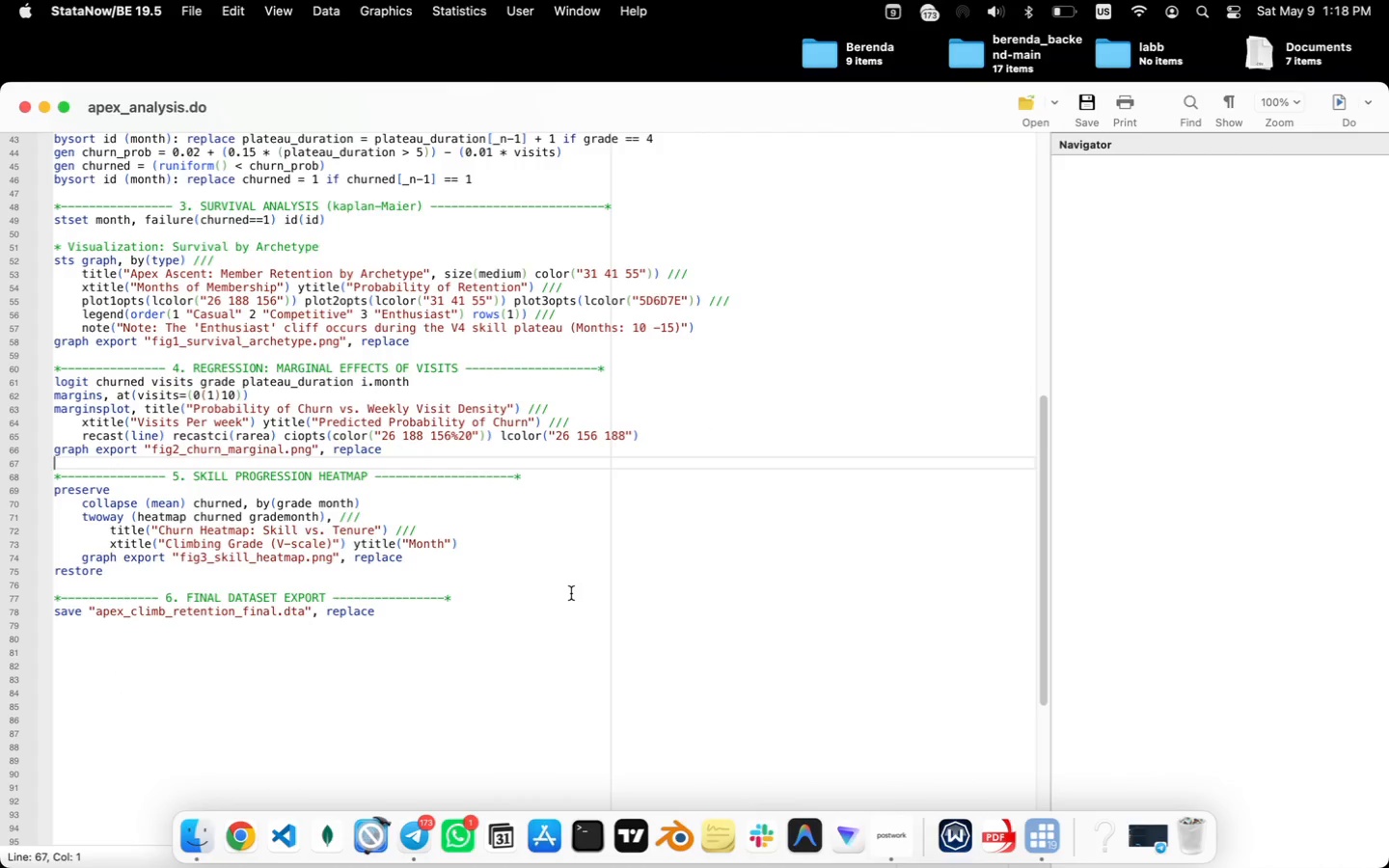 
scroll: coordinate [571, 593], scroll_direction: up, amount: 2.0
 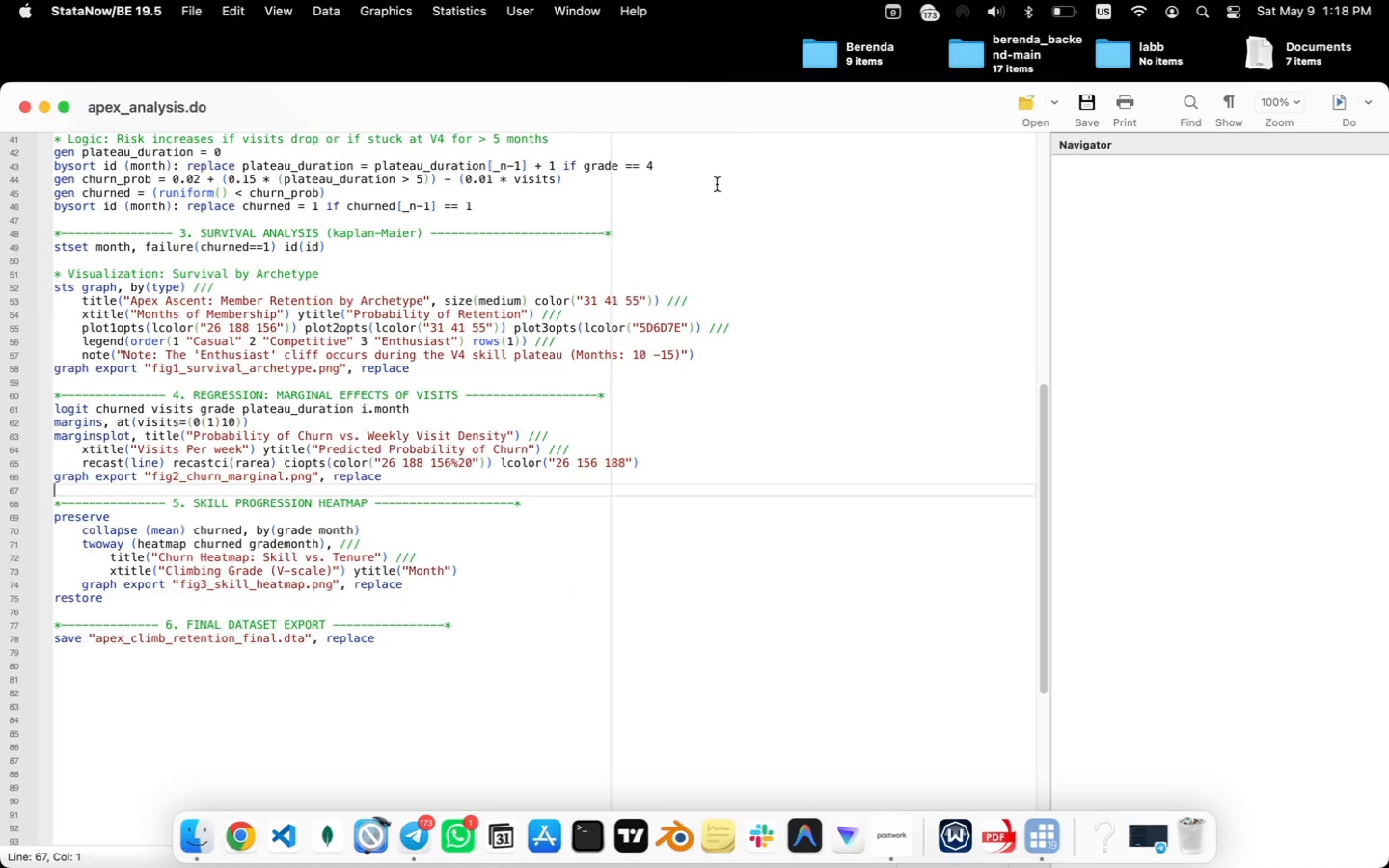 
left_click_drag(start_coordinate=[751, 114], to_coordinate=[742, 222])
 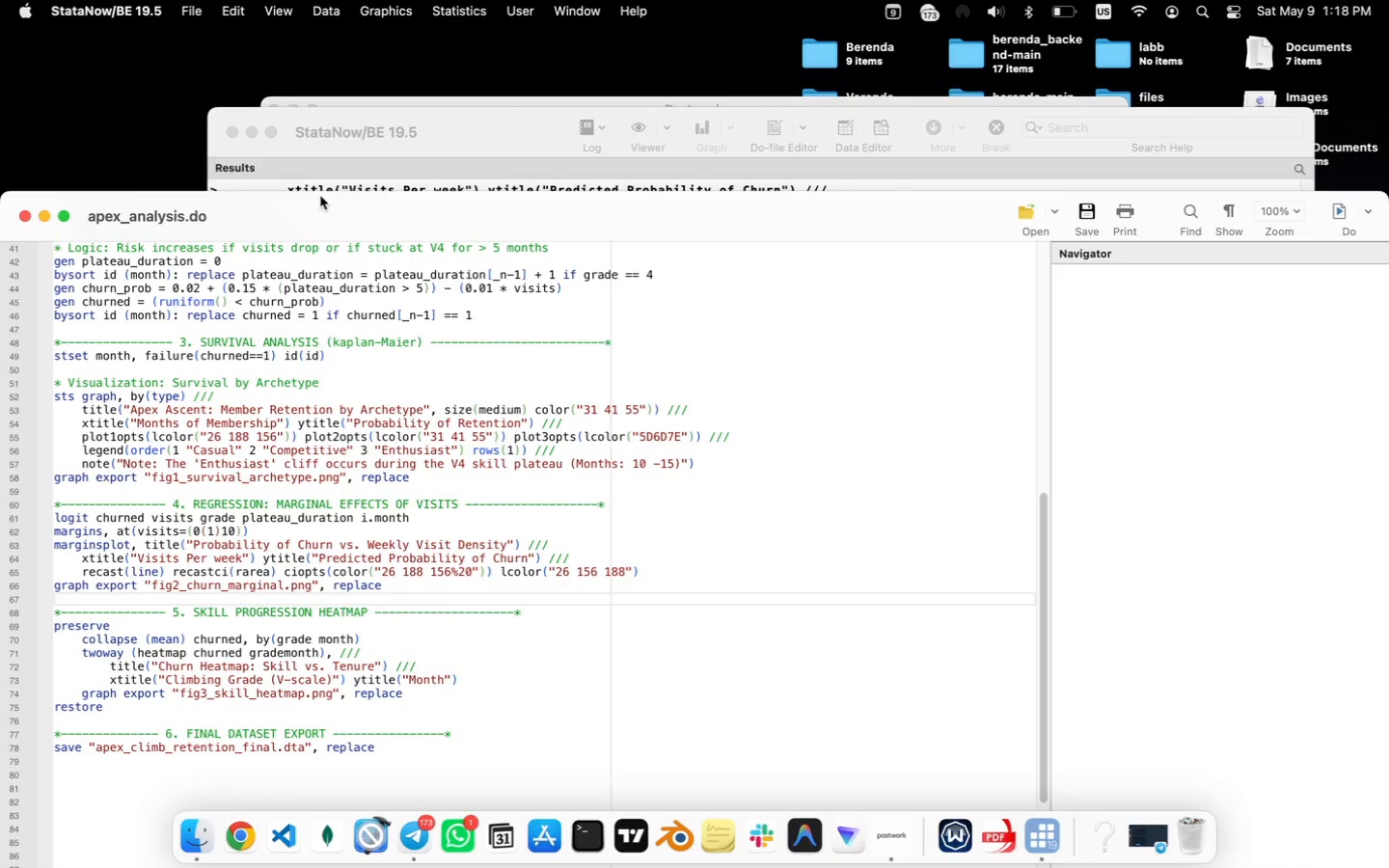 
double_click([332, 201])
 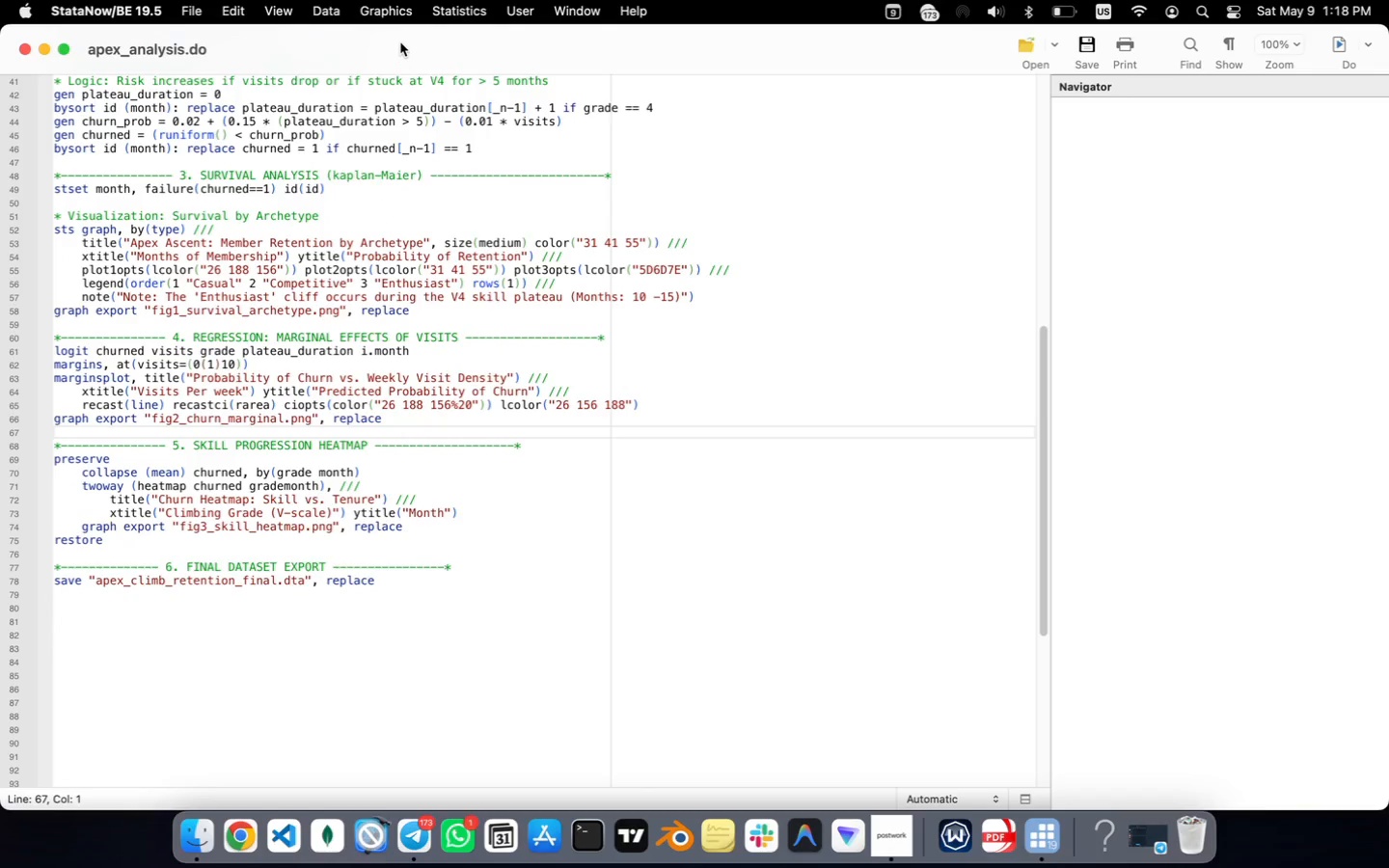 
double_click([400, 41])
 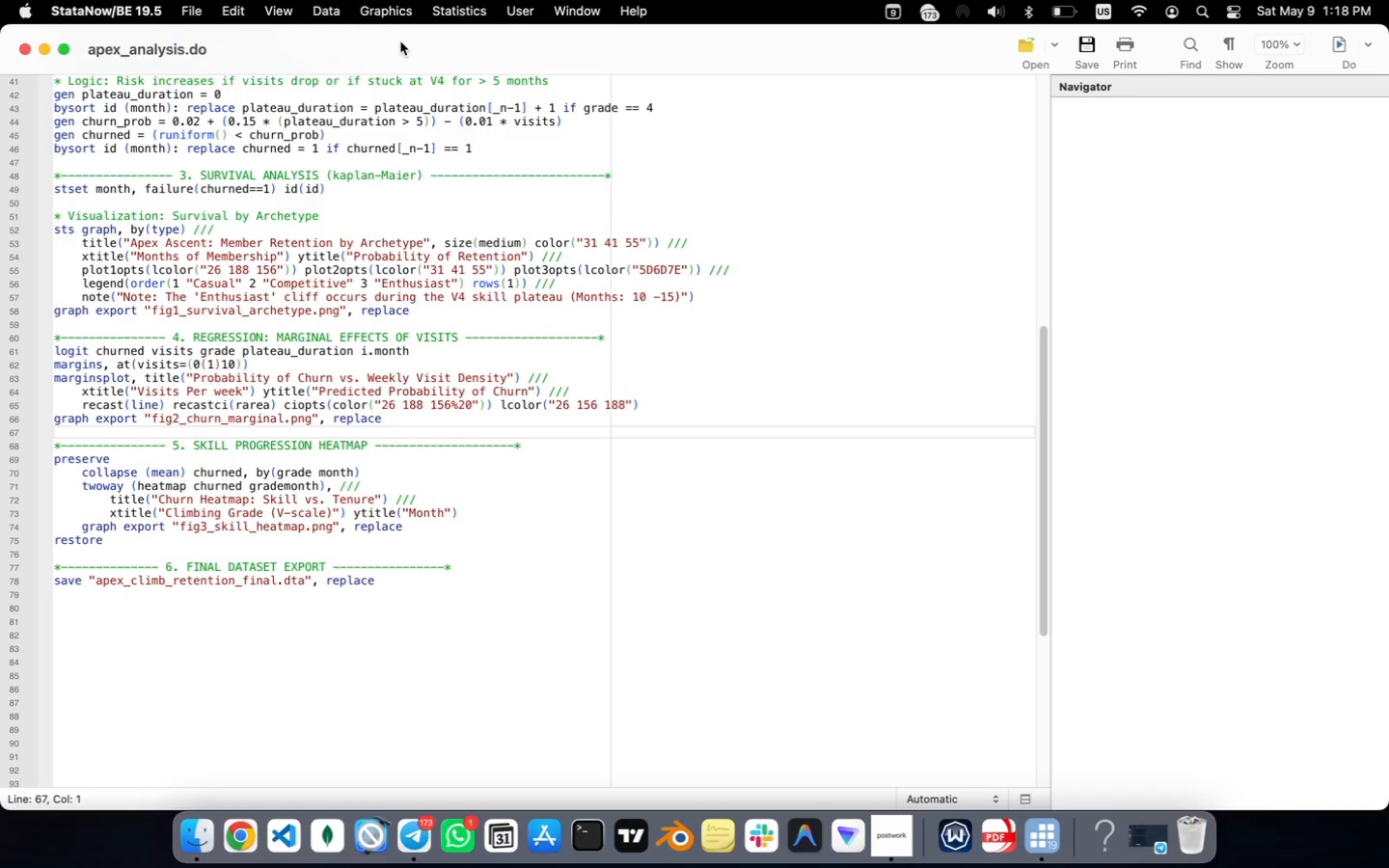 
left_click_drag(start_coordinate=[400, 41], to_coordinate=[748, 198])
 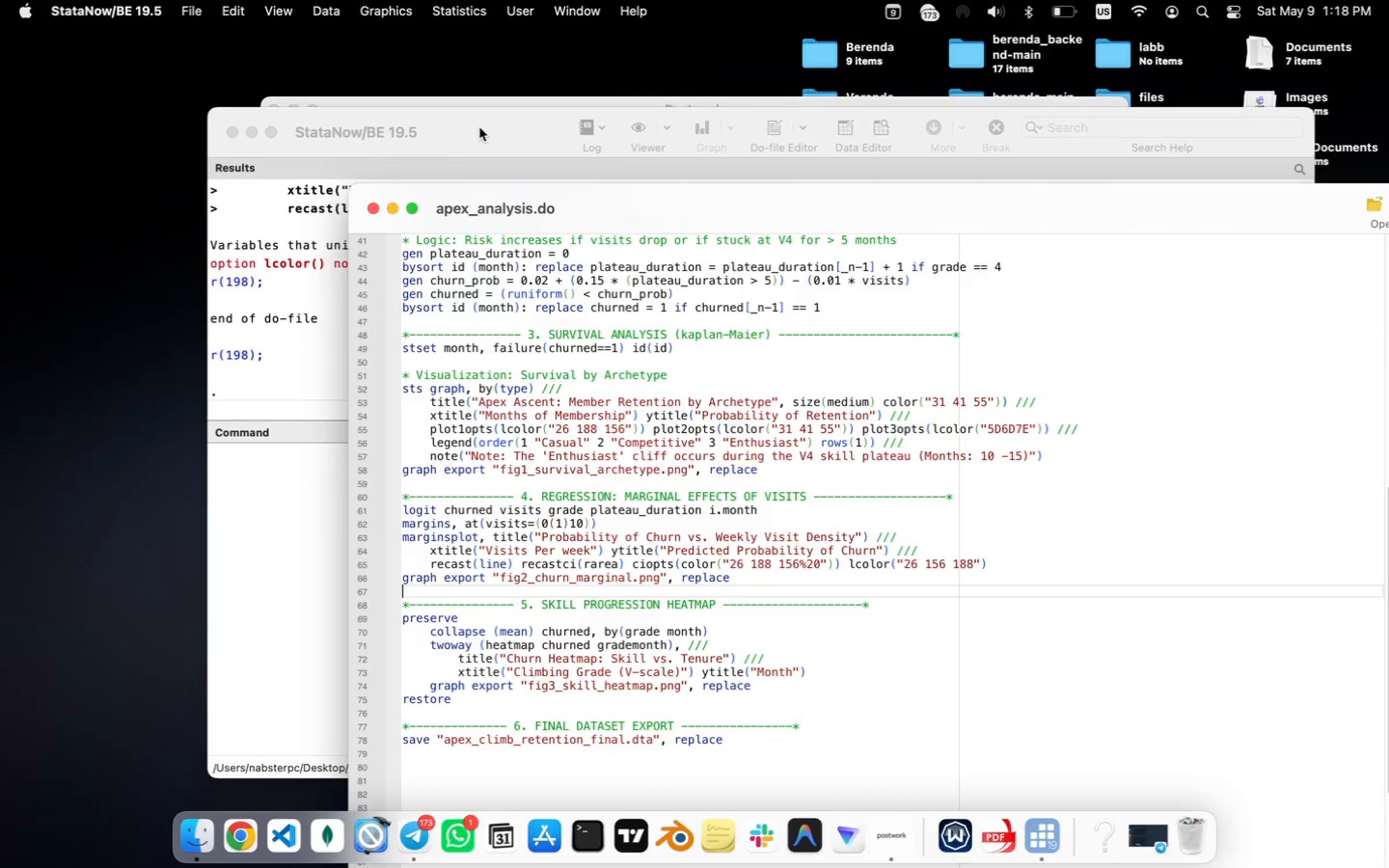 
left_click([479, 127])
 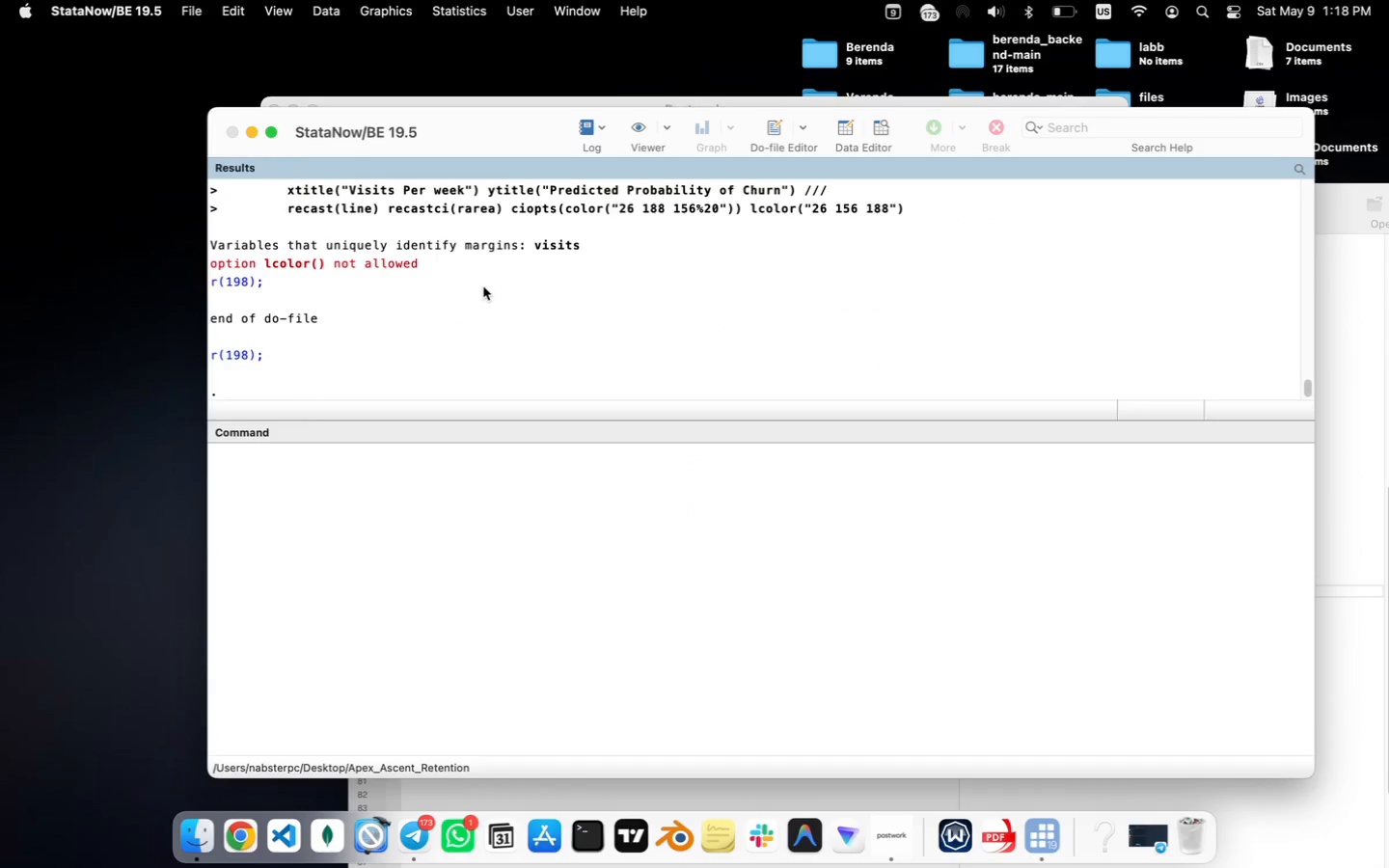 
scroll: coordinate [483, 321], scroll_direction: up, amount: 7.0
 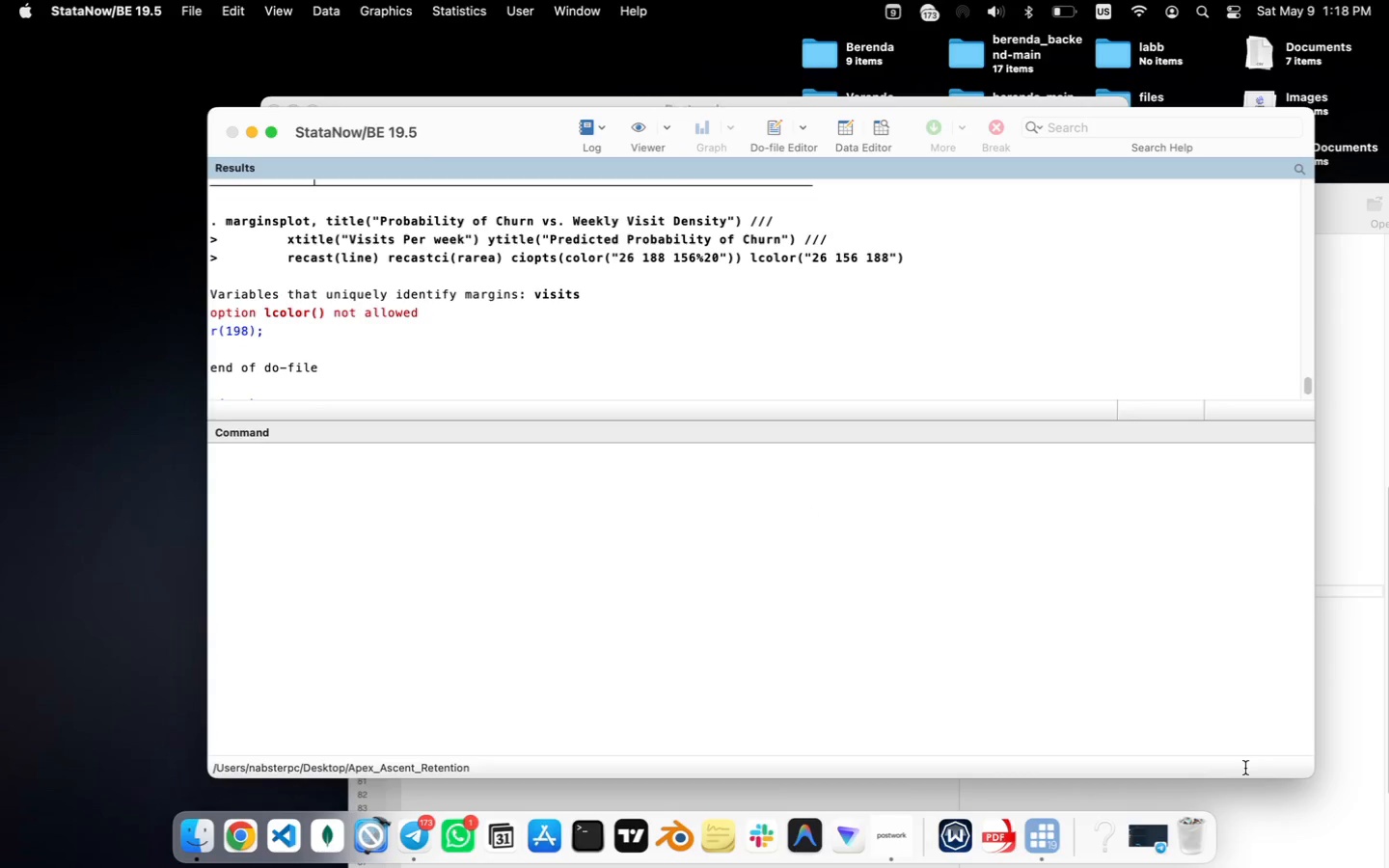 
left_click([1276, 824])
 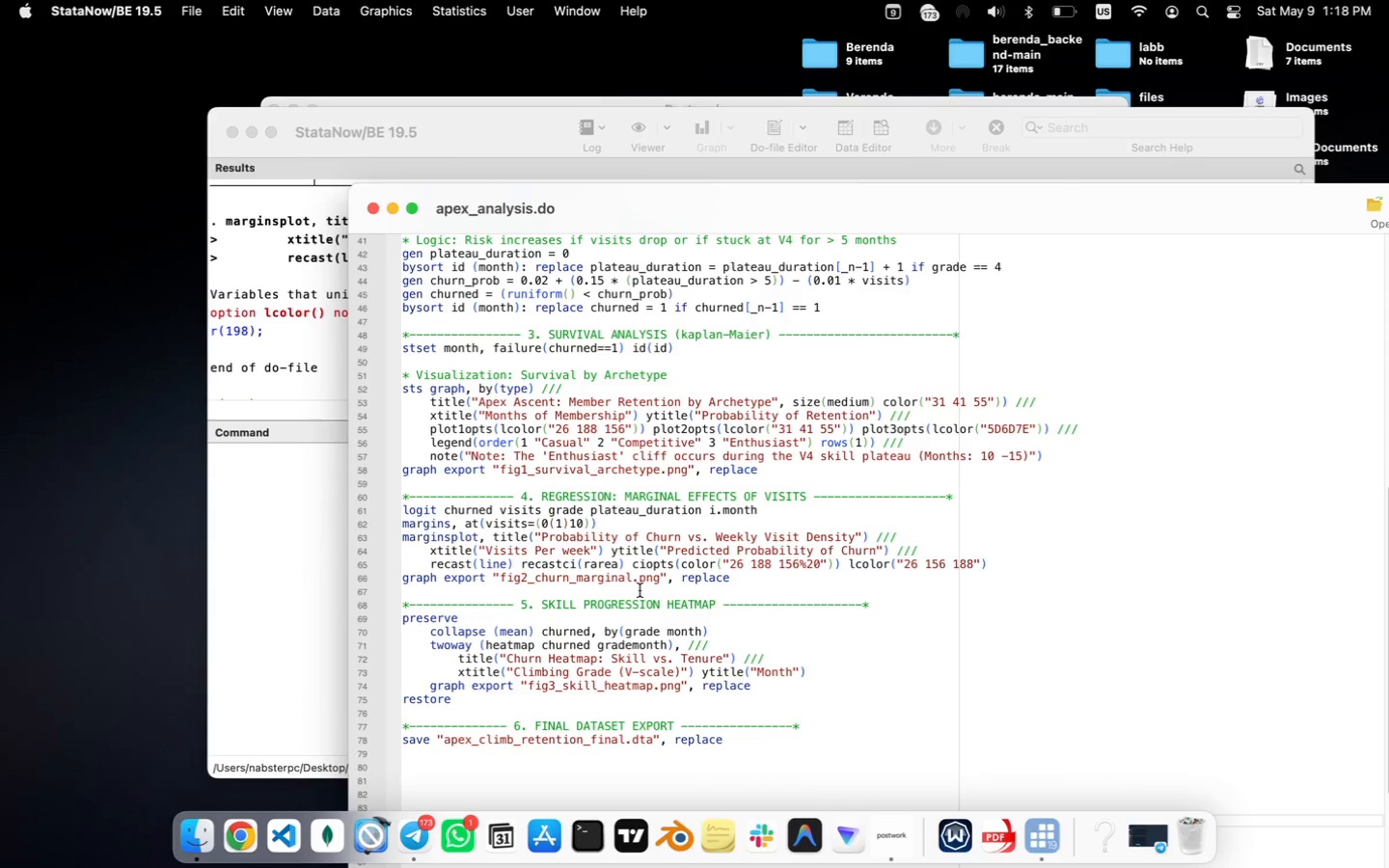 
wait(8.22)
 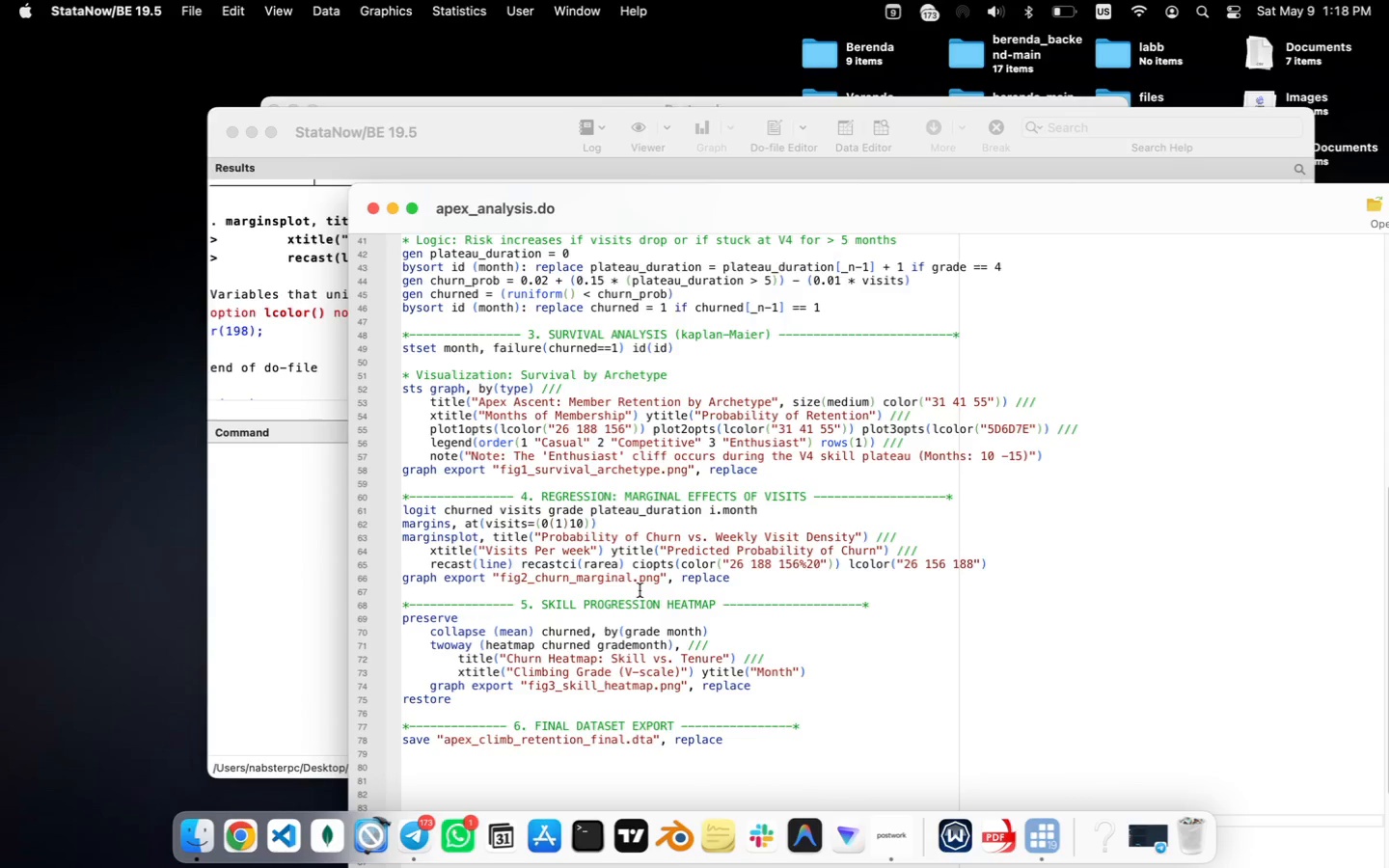 
left_click([319, 498])
 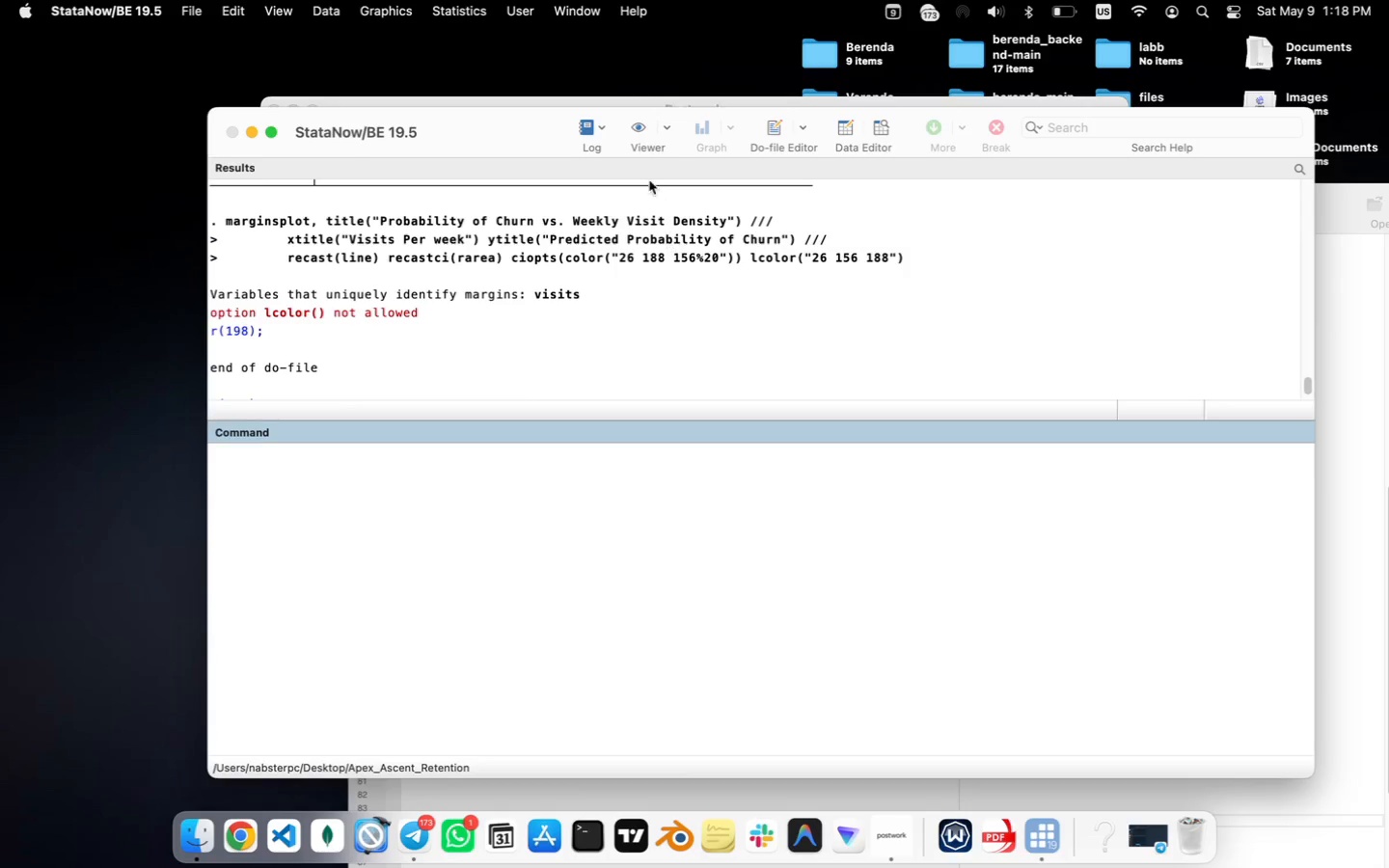 
left_click([1321, 392])
 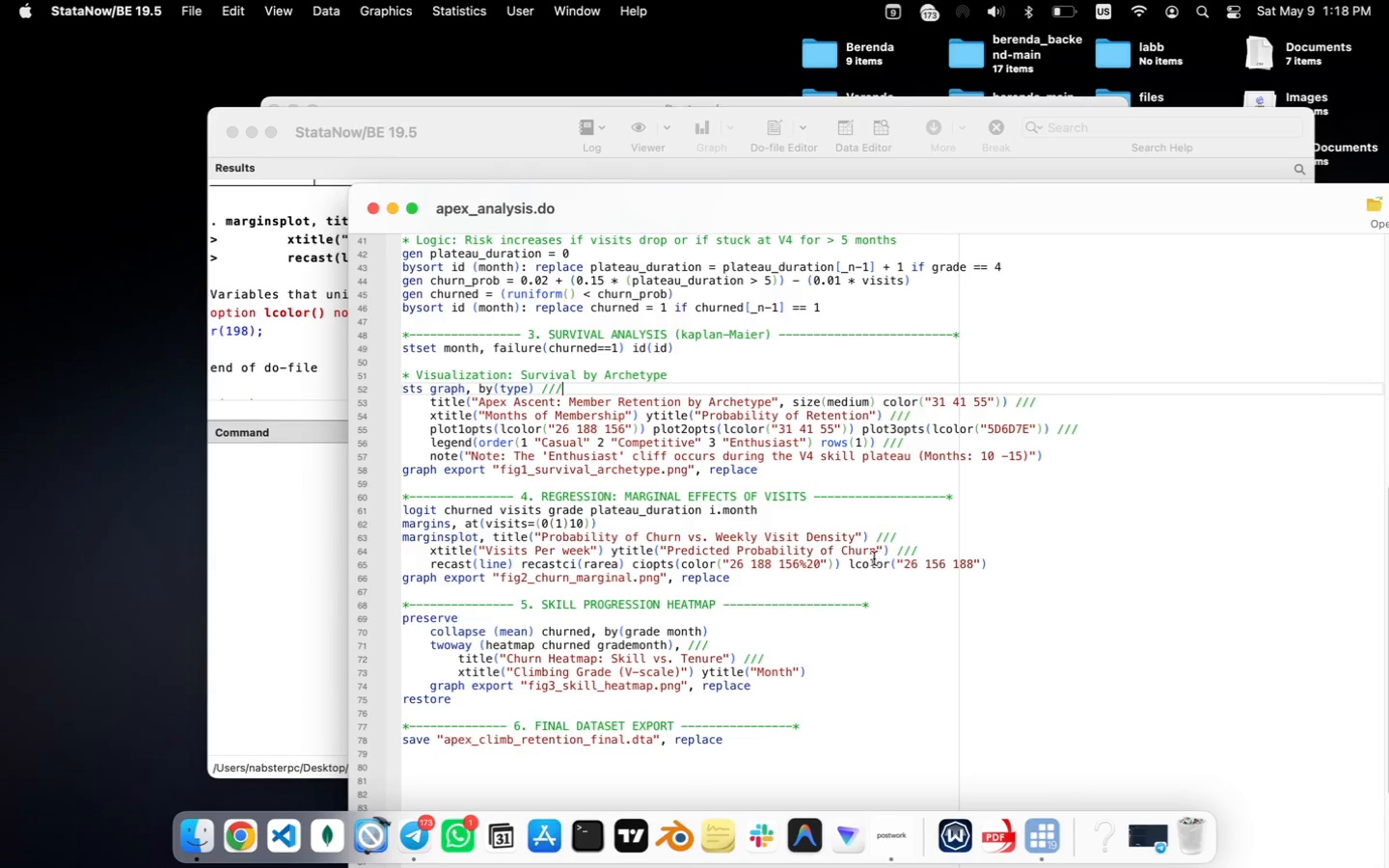 
left_click([857, 559])
 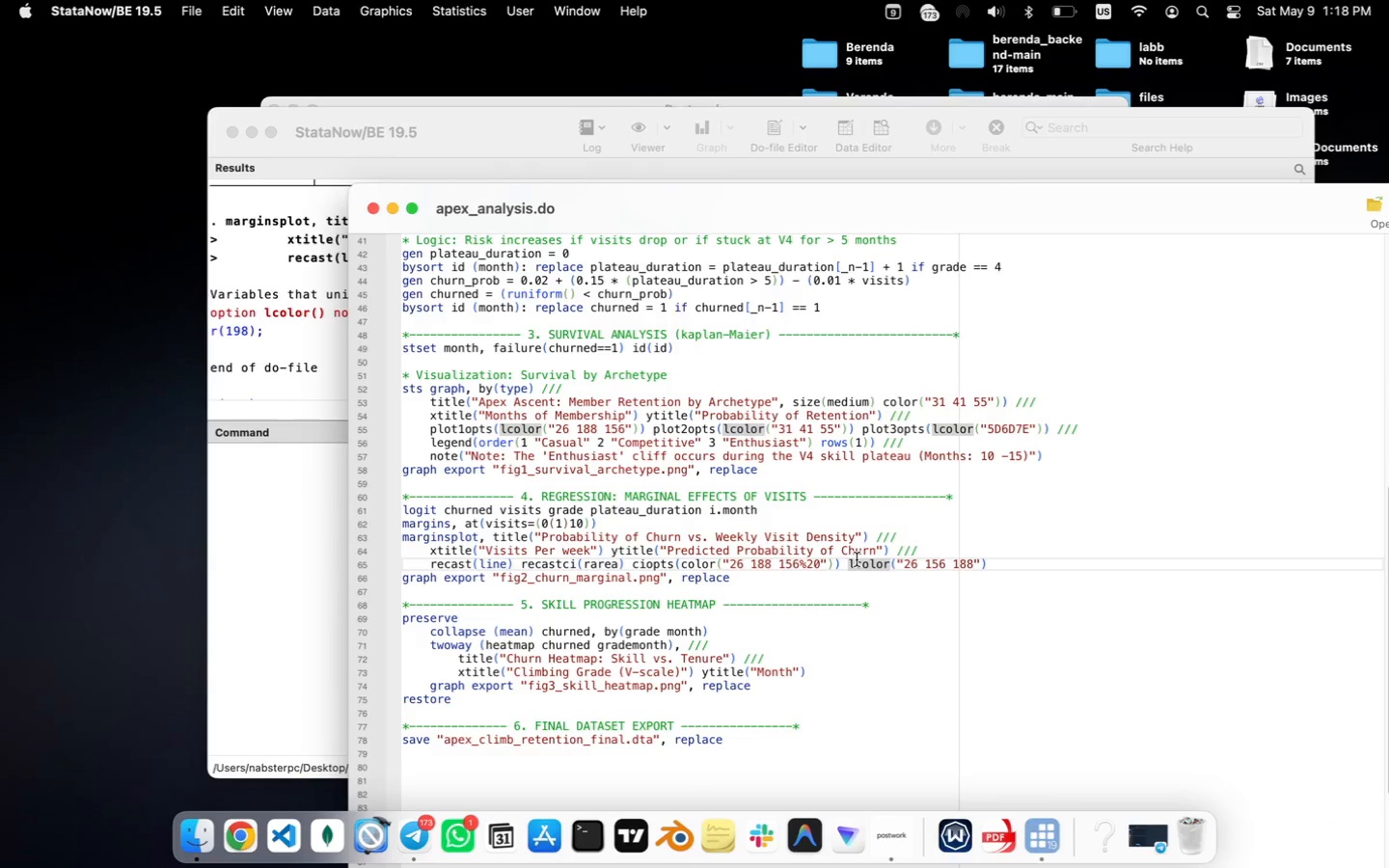 
key(Backspace)
 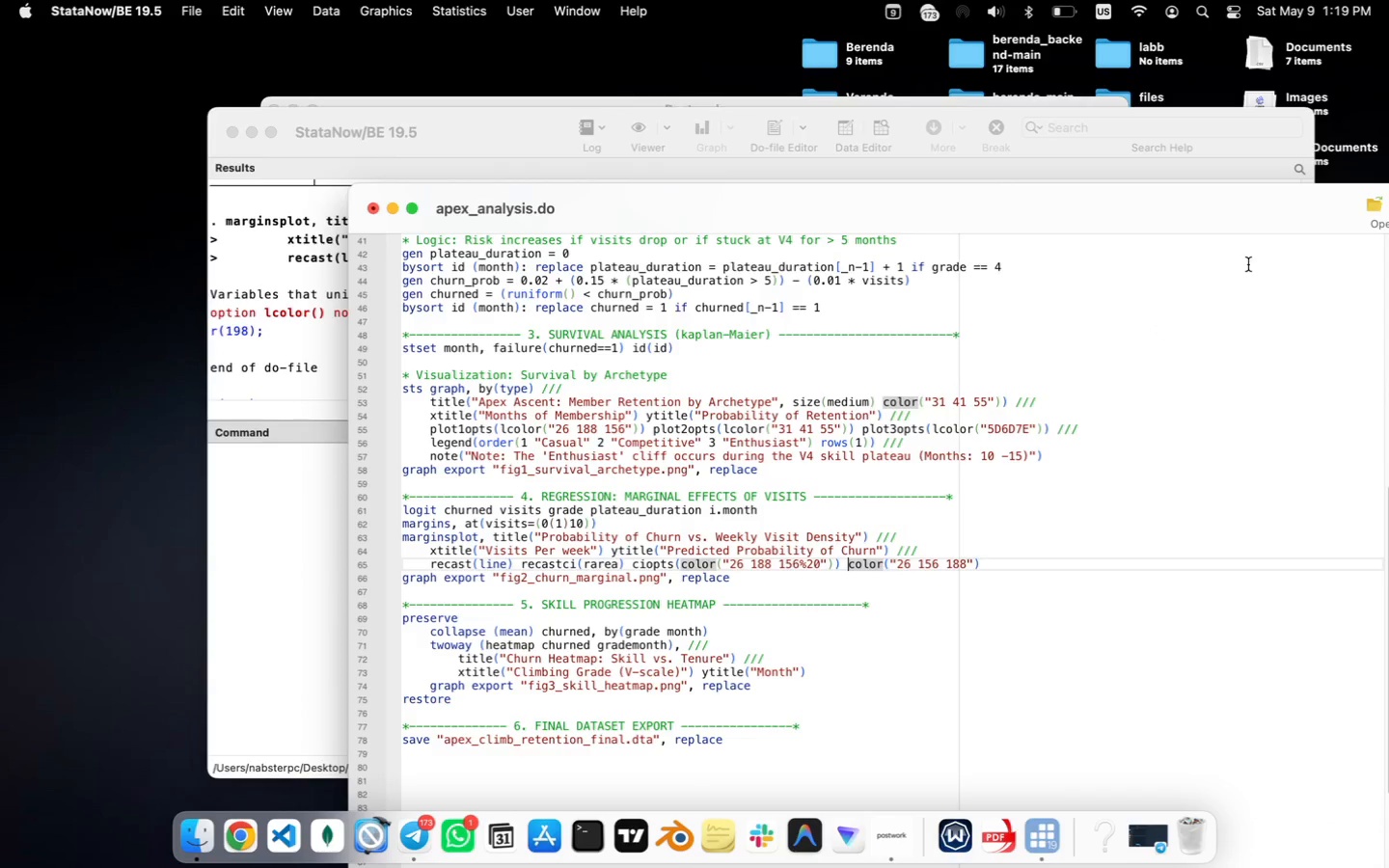 
left_click_drag(start_coordinate=[1247, 205], to_coordinate=[808, 208])
 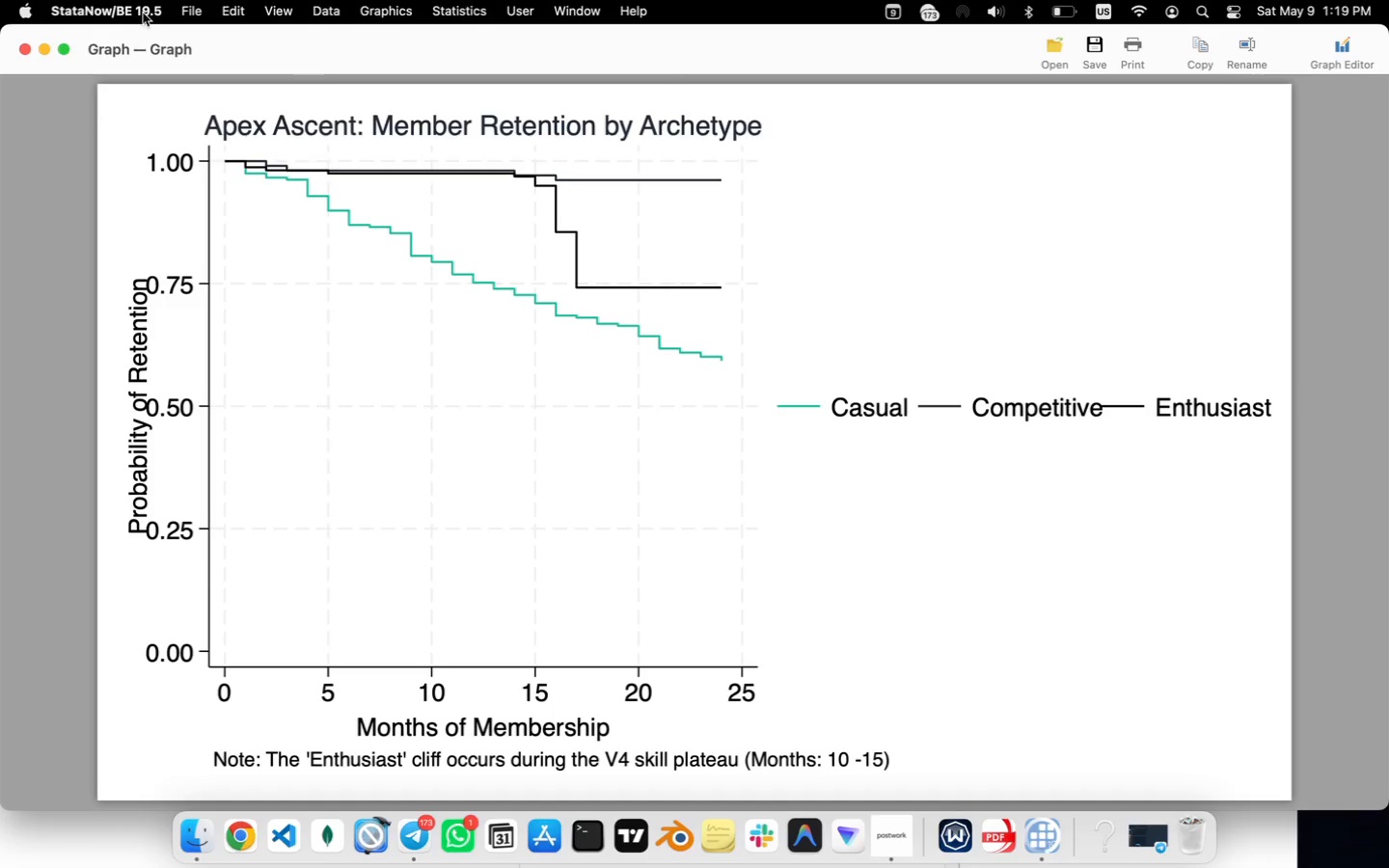 
wait(5.9)
 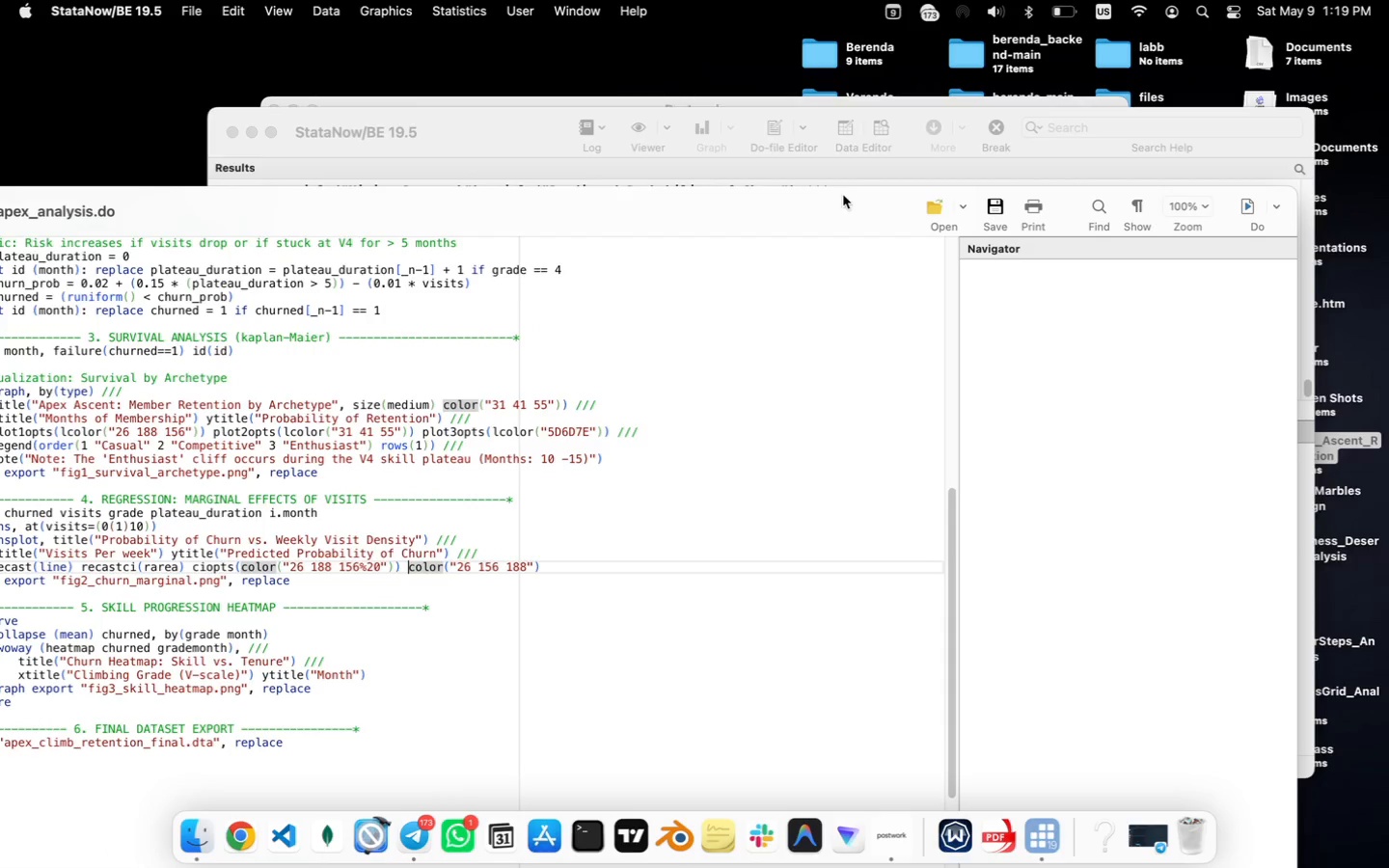 
left_click([22, 51])
 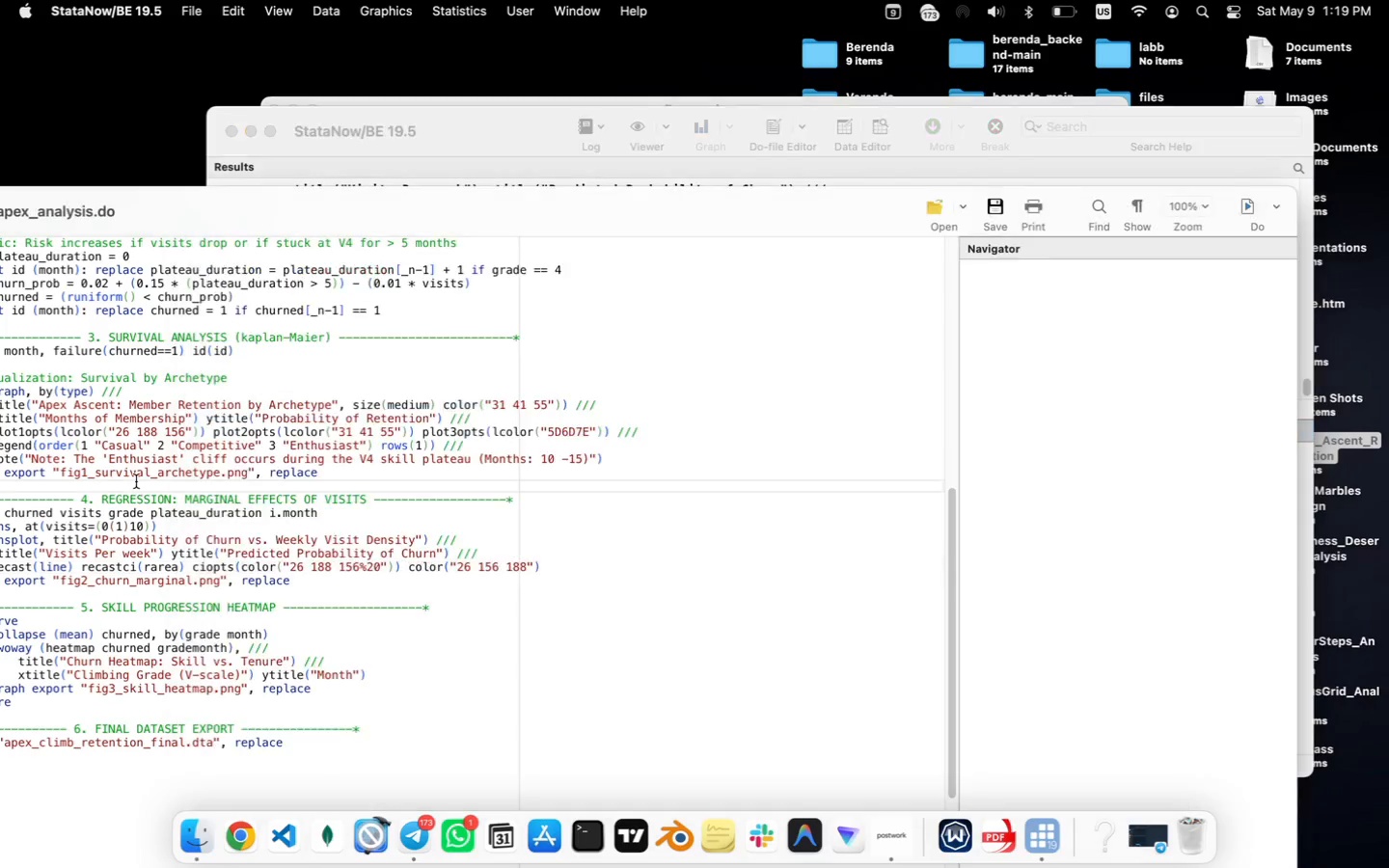 
wait(6.44)
 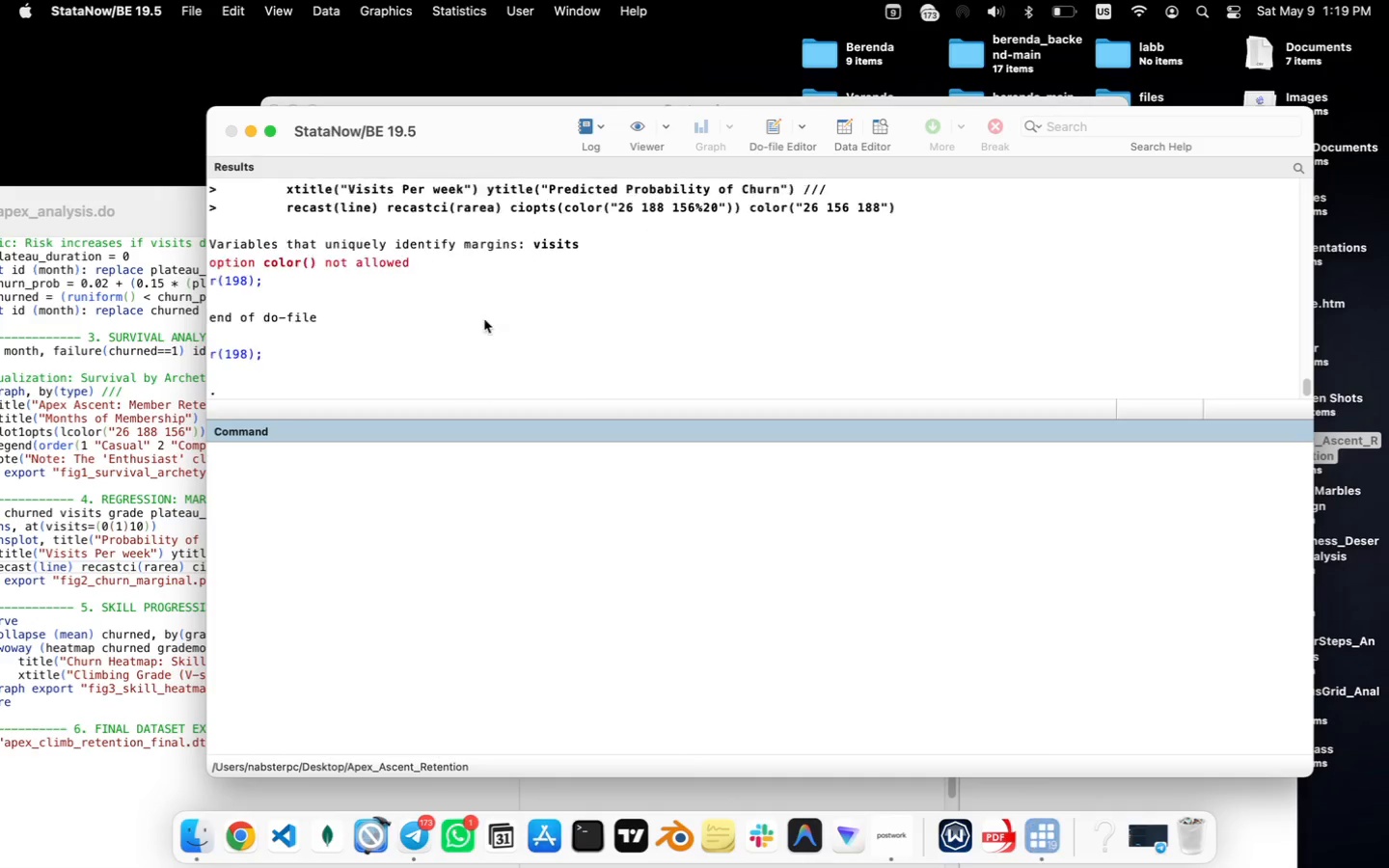 
left_click_drag(start_coordinate=[696, 201], to_coordinate=[807, 205])
 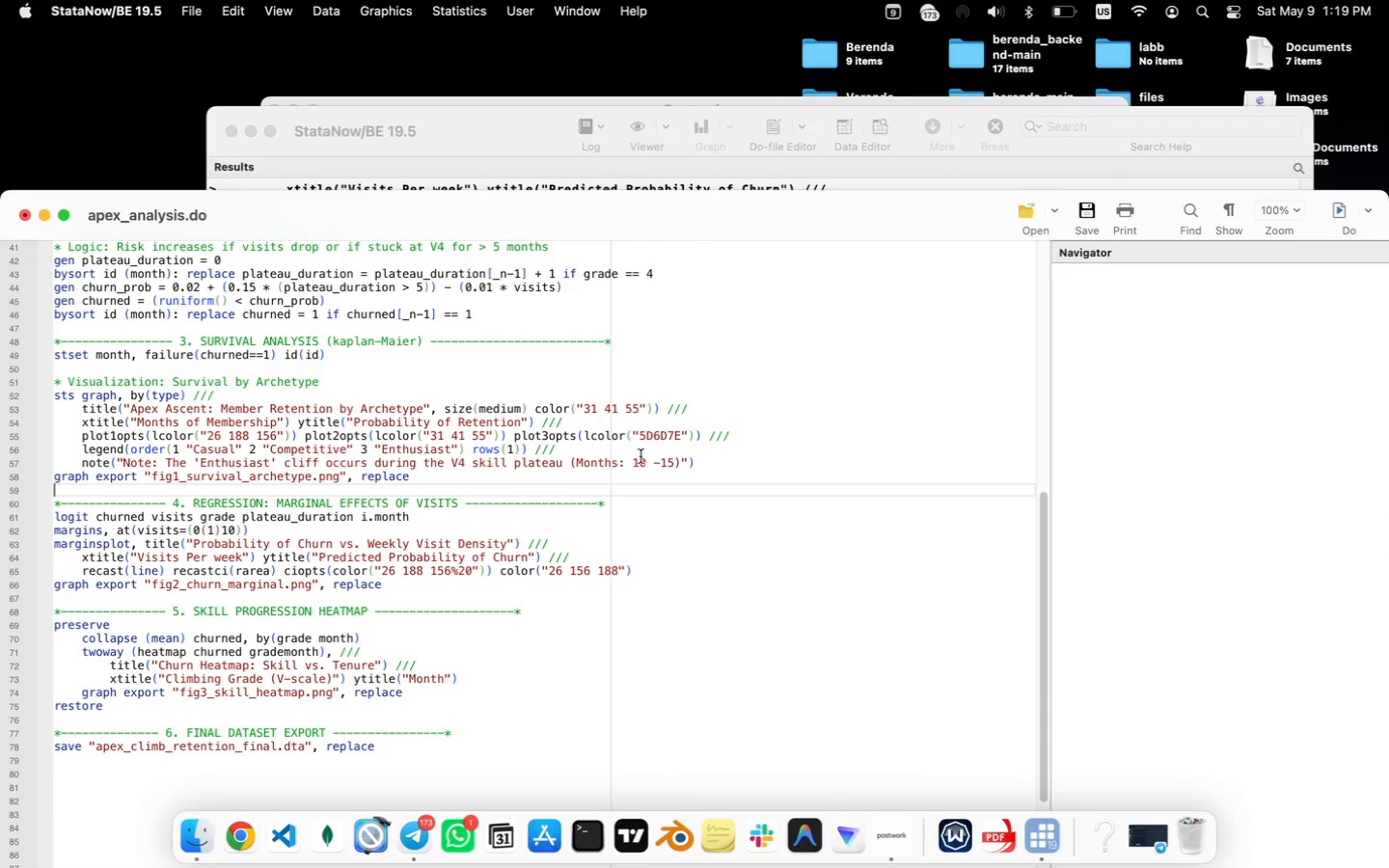 
key(Meta+CommandLeft)
 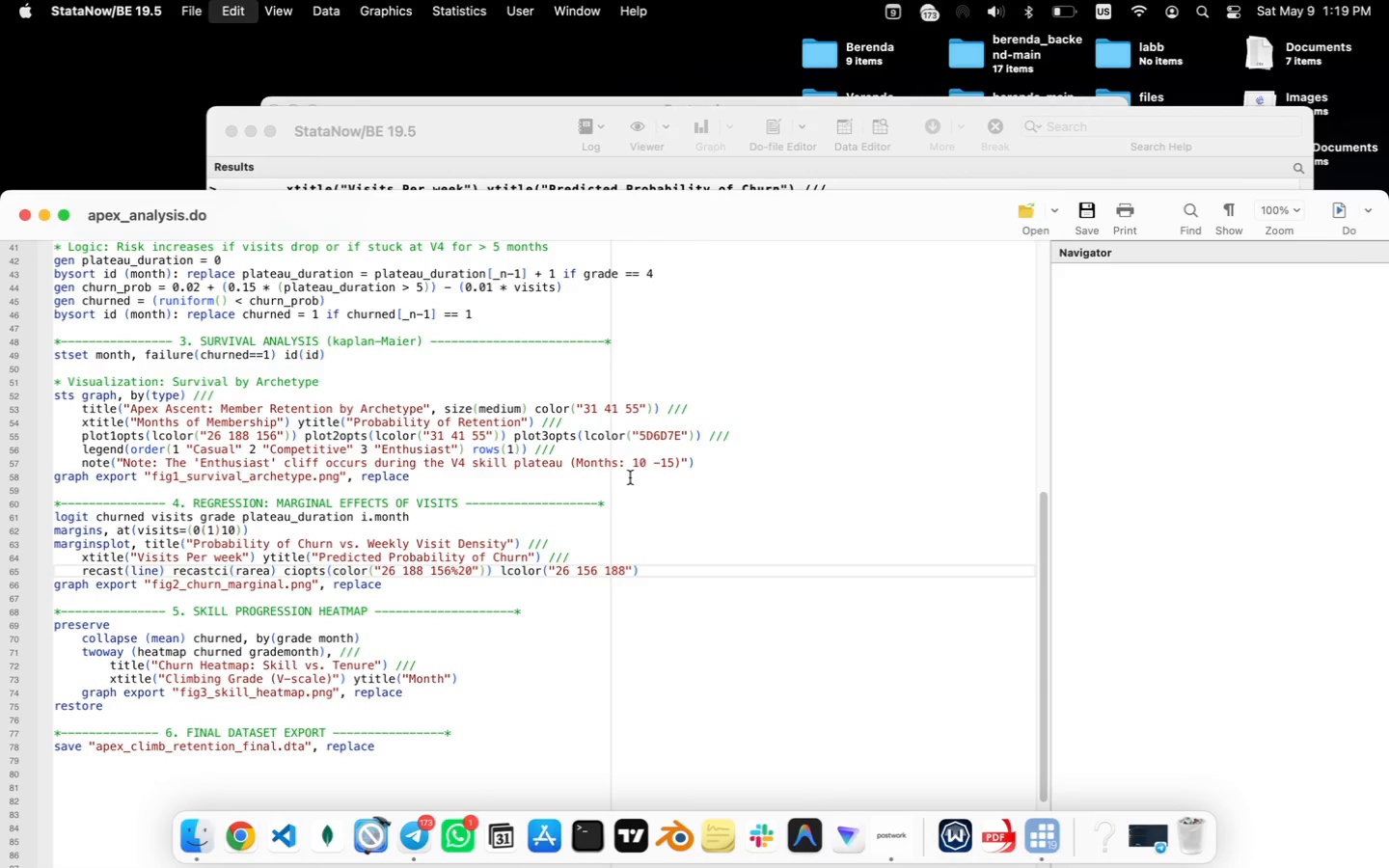 
key(Meta+Z)
 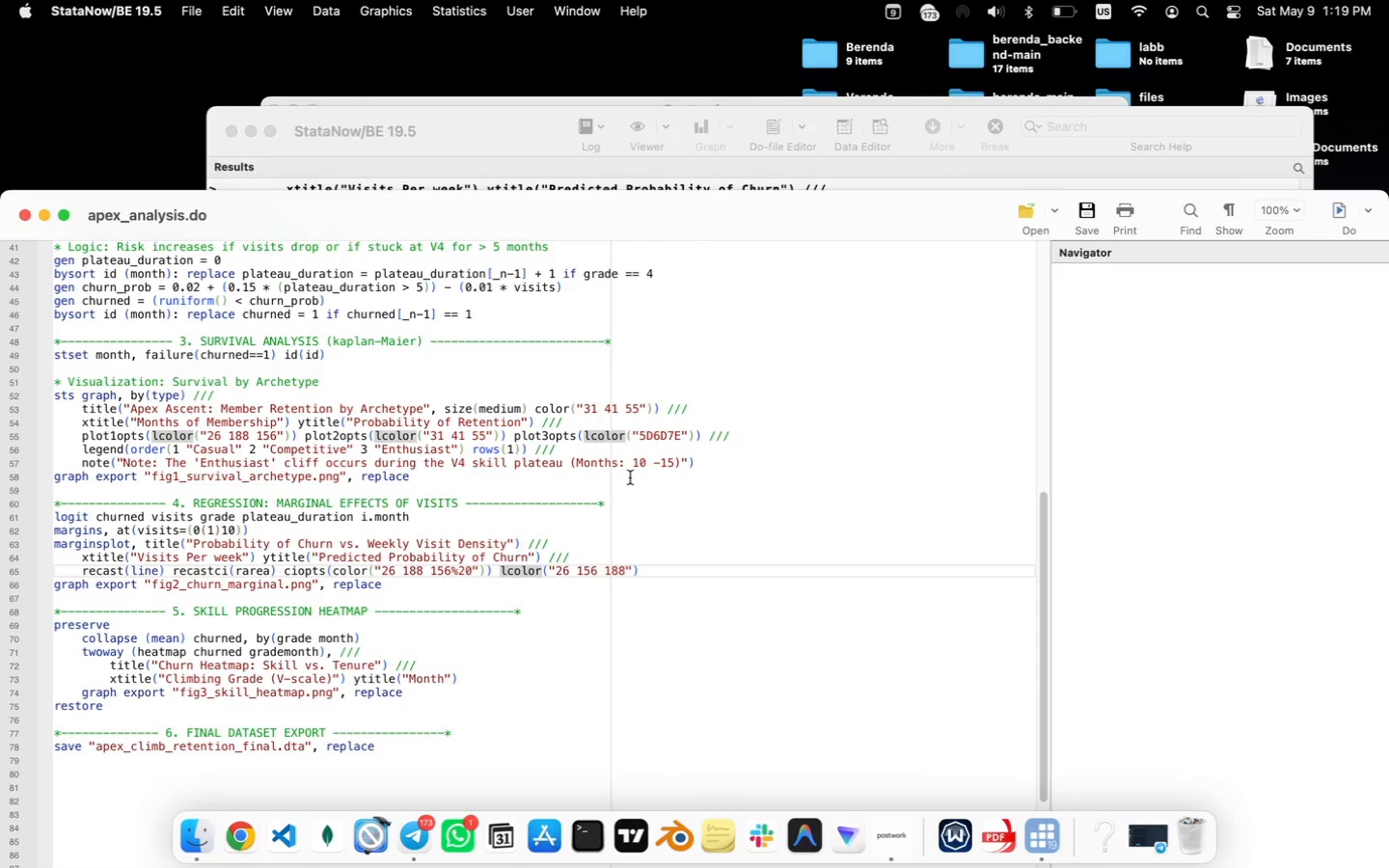 
key(ArrowLeft)
 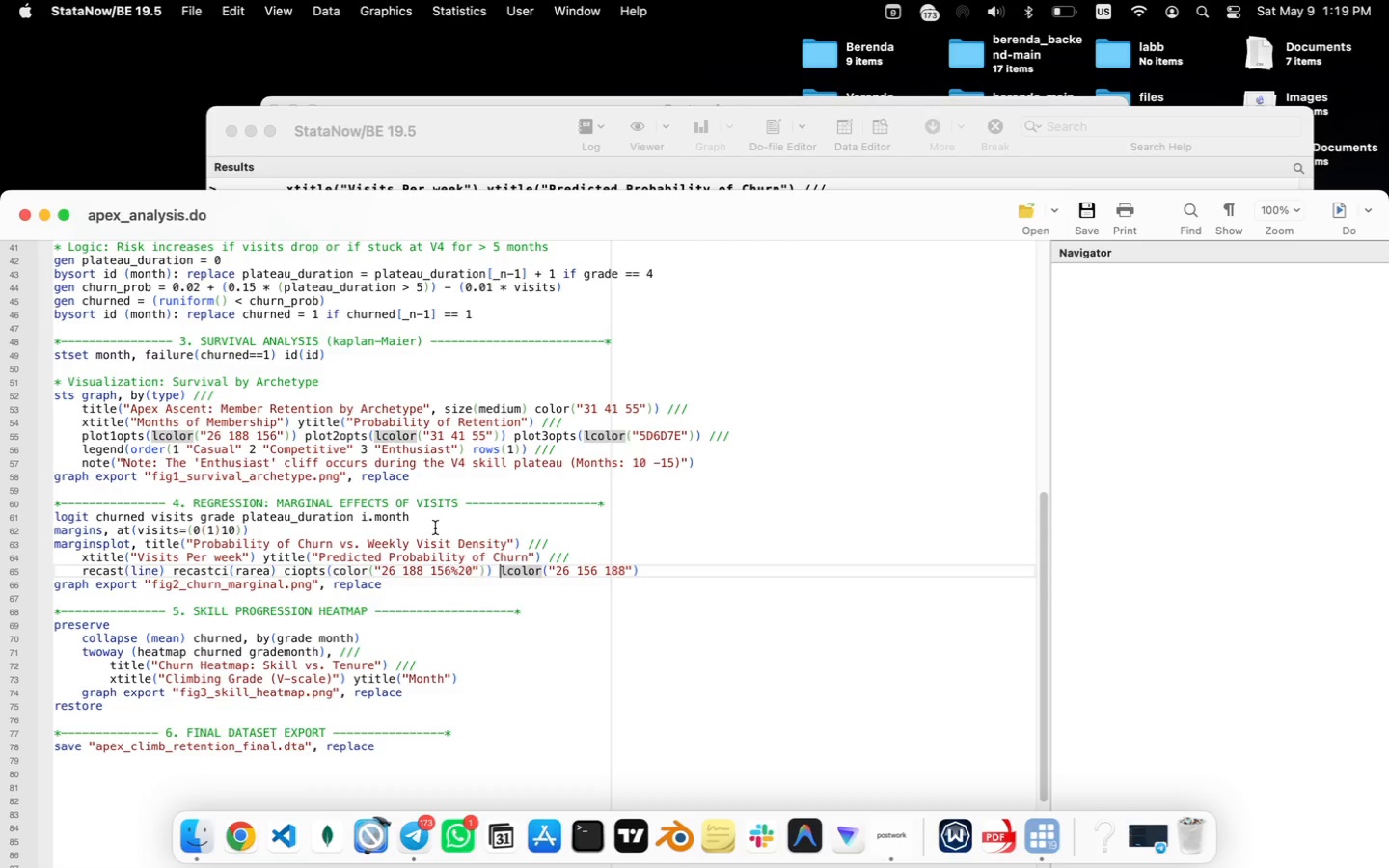 
wait(34.19)
 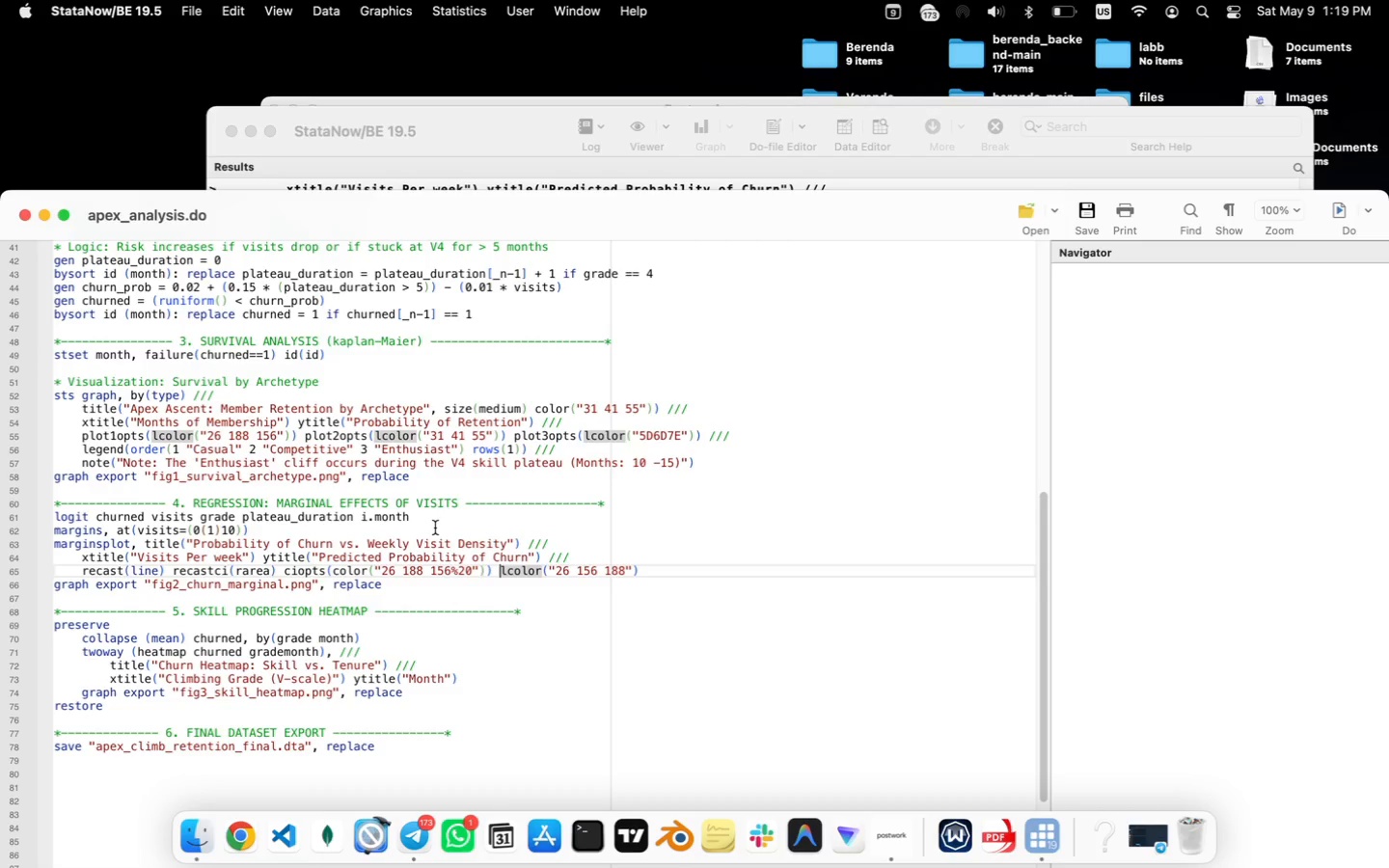 
left_click([134, 559])
 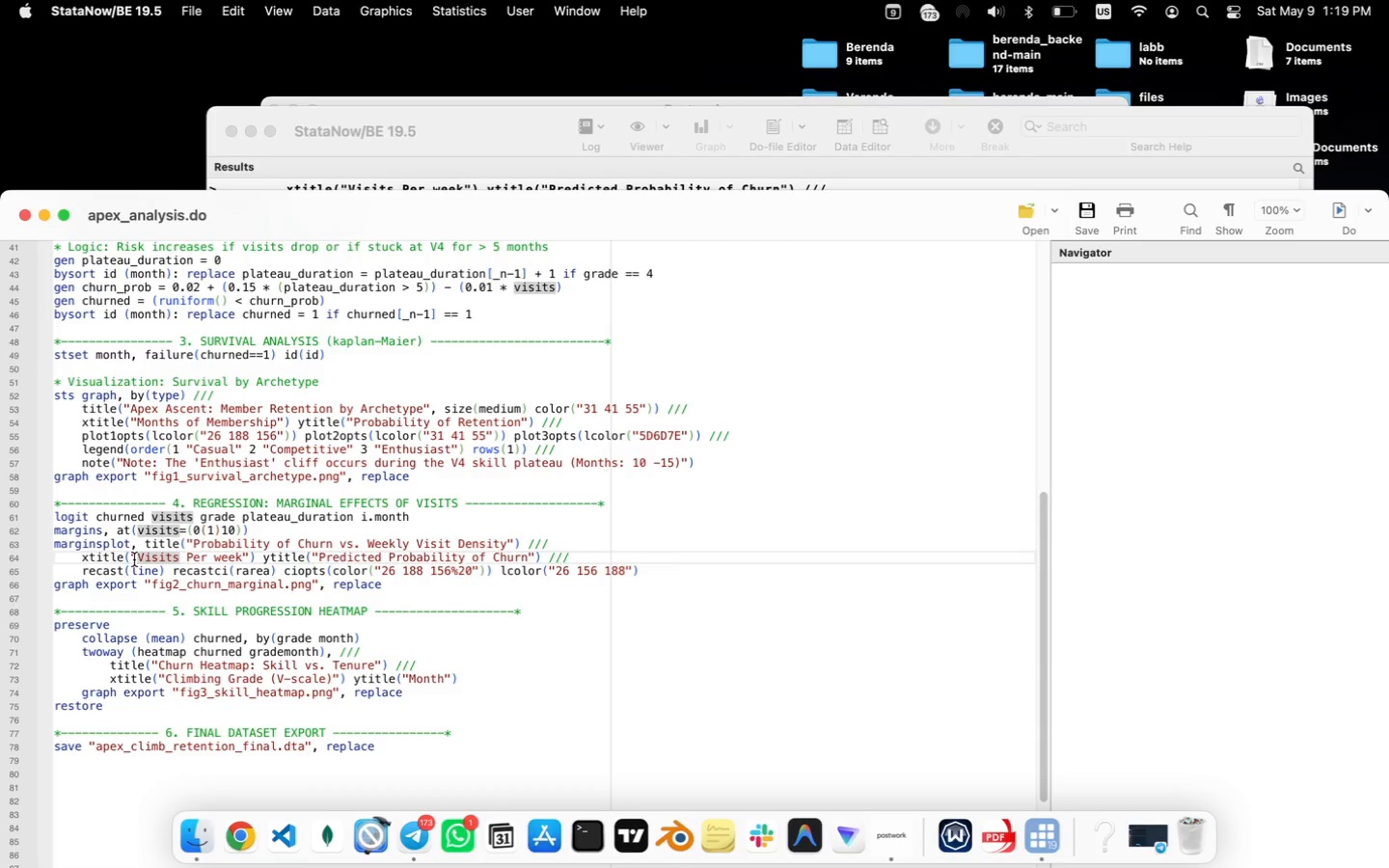 
key(ArrowRight)
 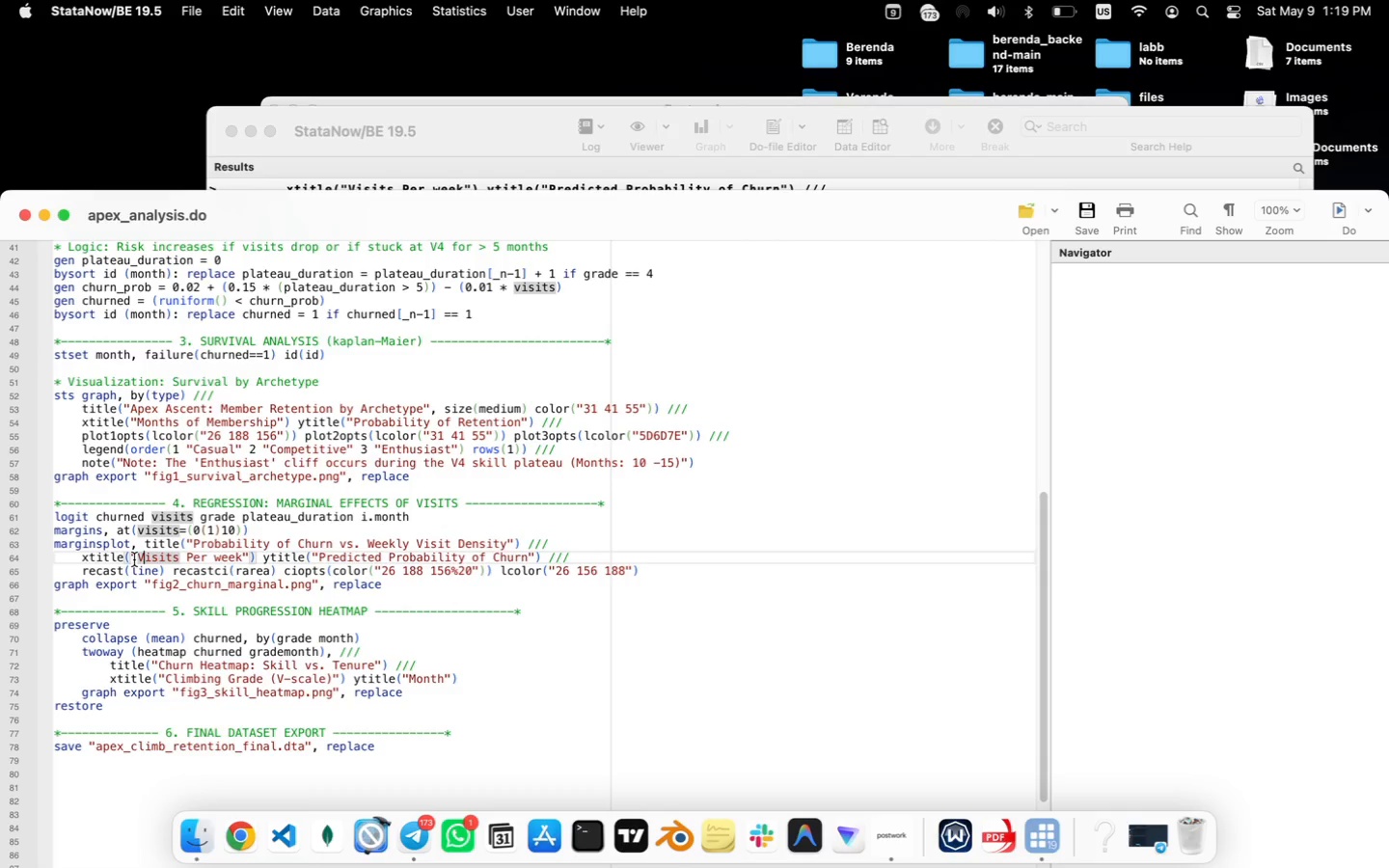 
key(ArrowRight)
 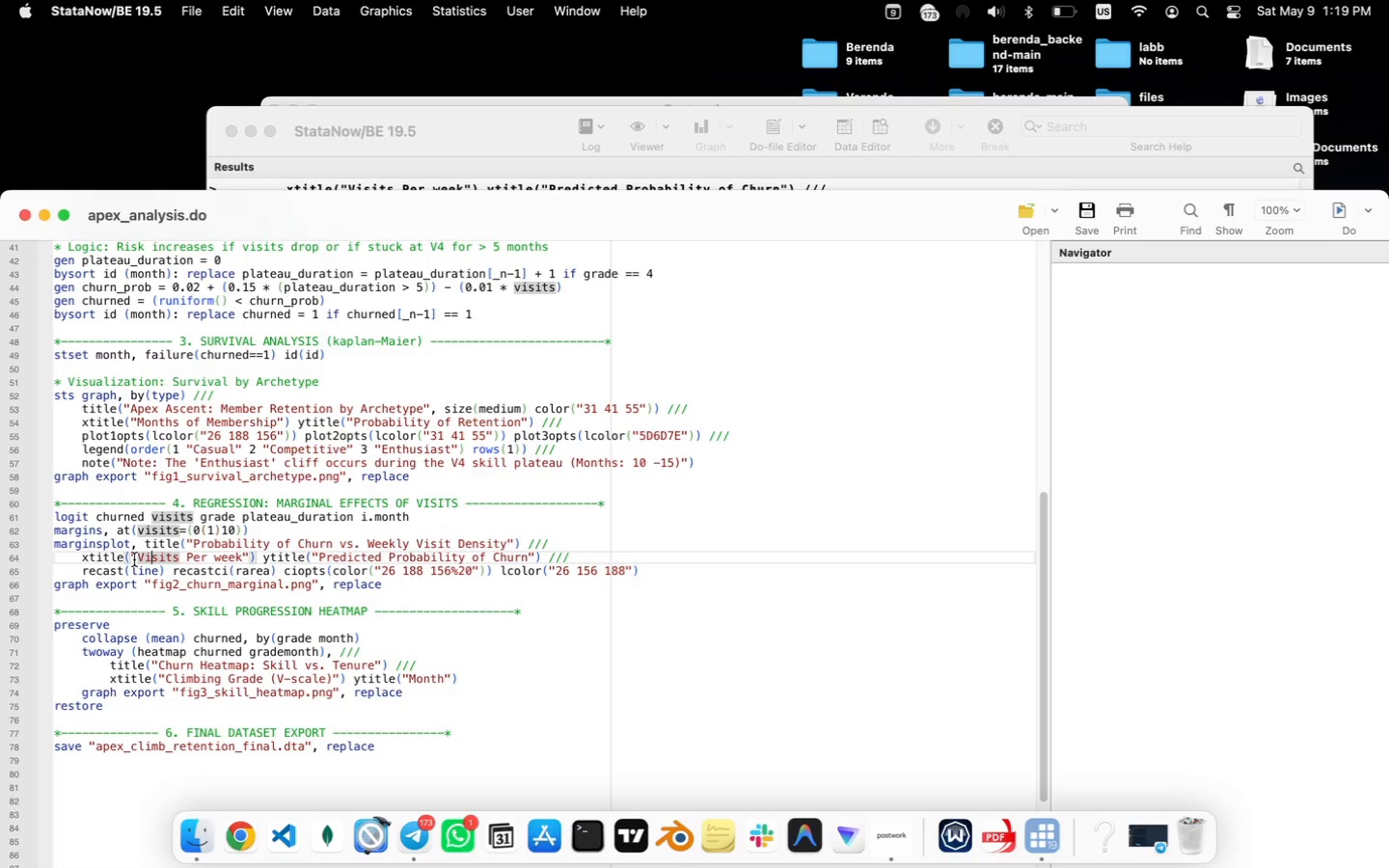 
hold_key(key=ArrowRight, duration=1.5)
 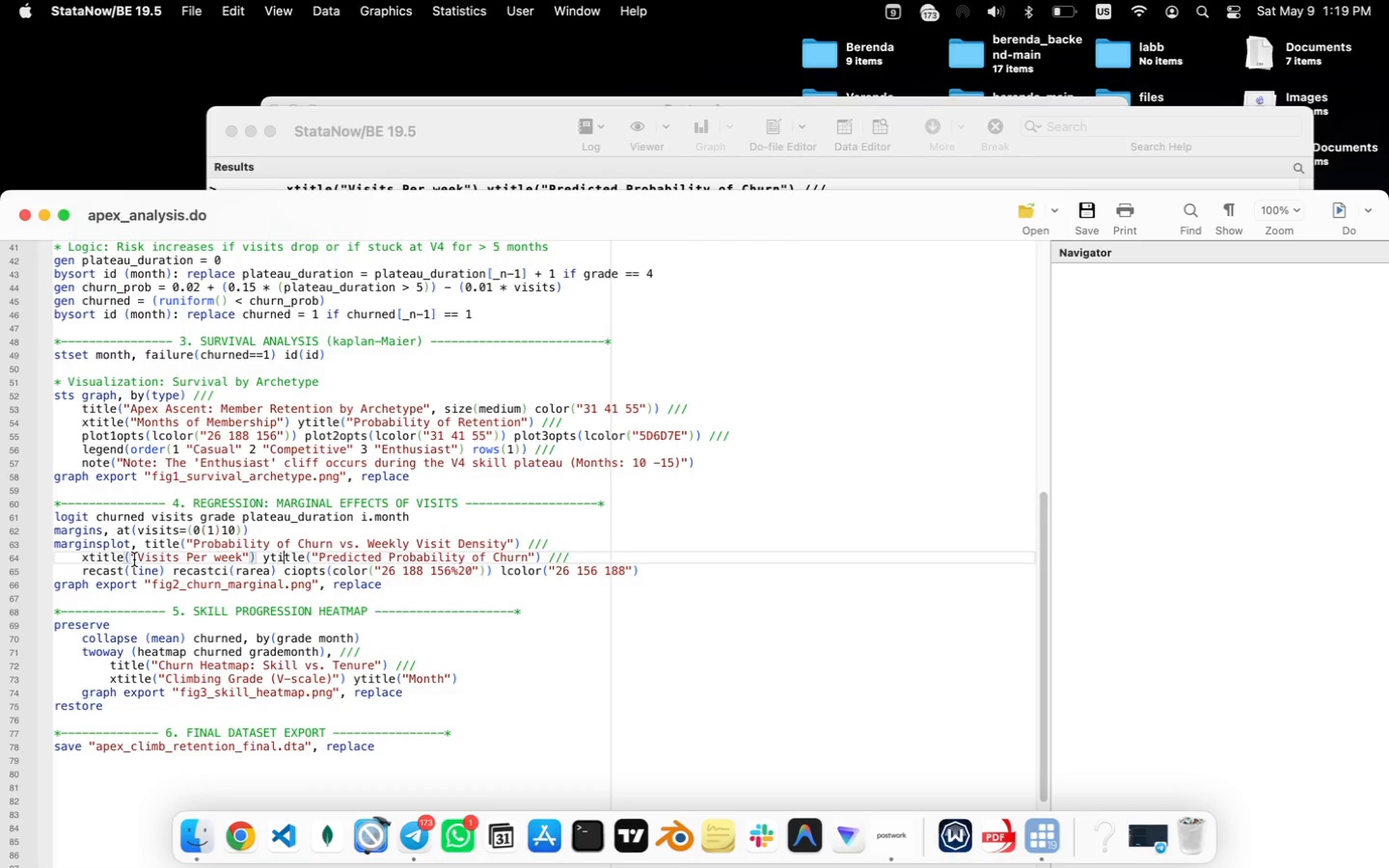 
hold_key(key=ArrowRight, duration=1.5)
 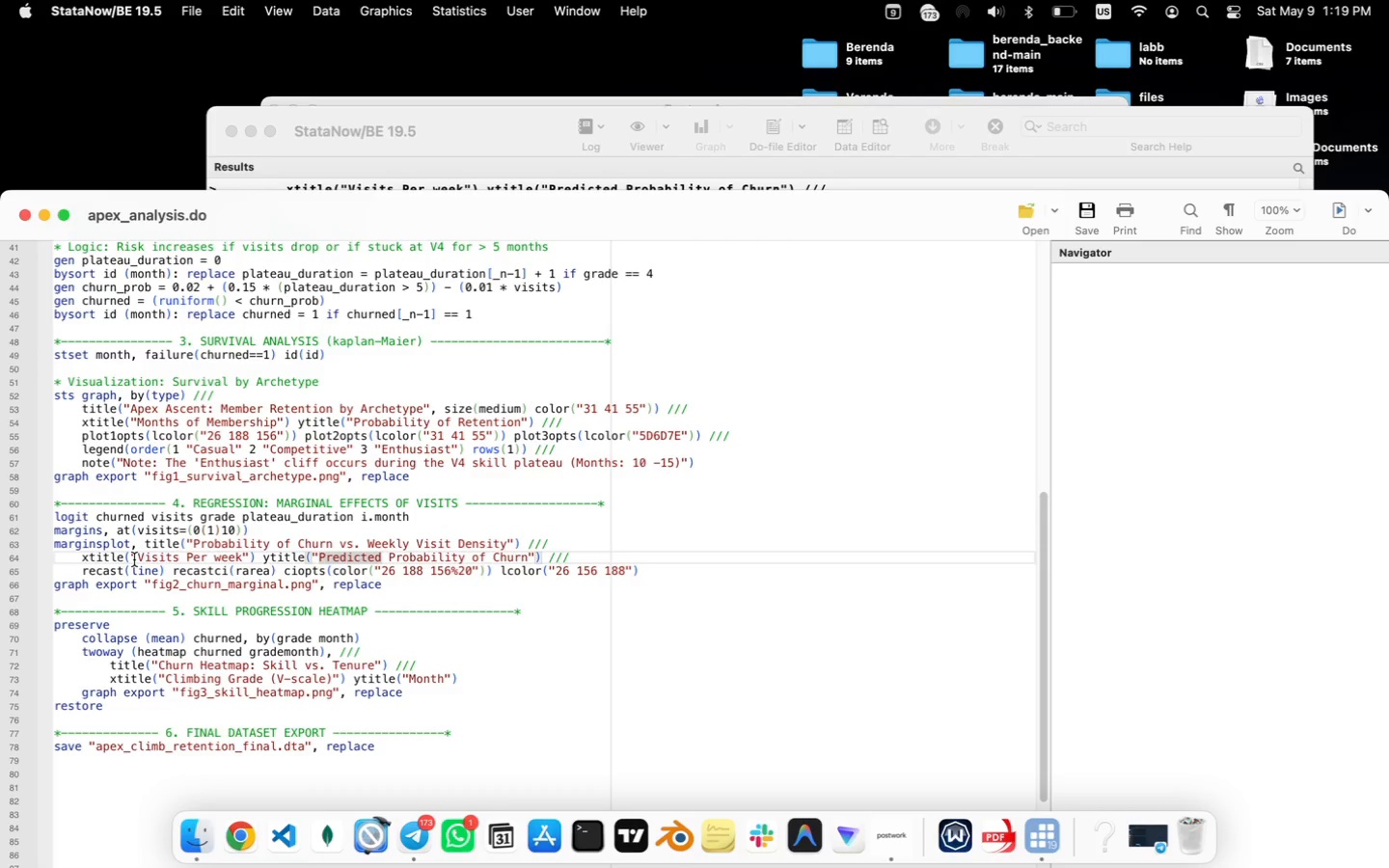 
key(ArrowRight)
 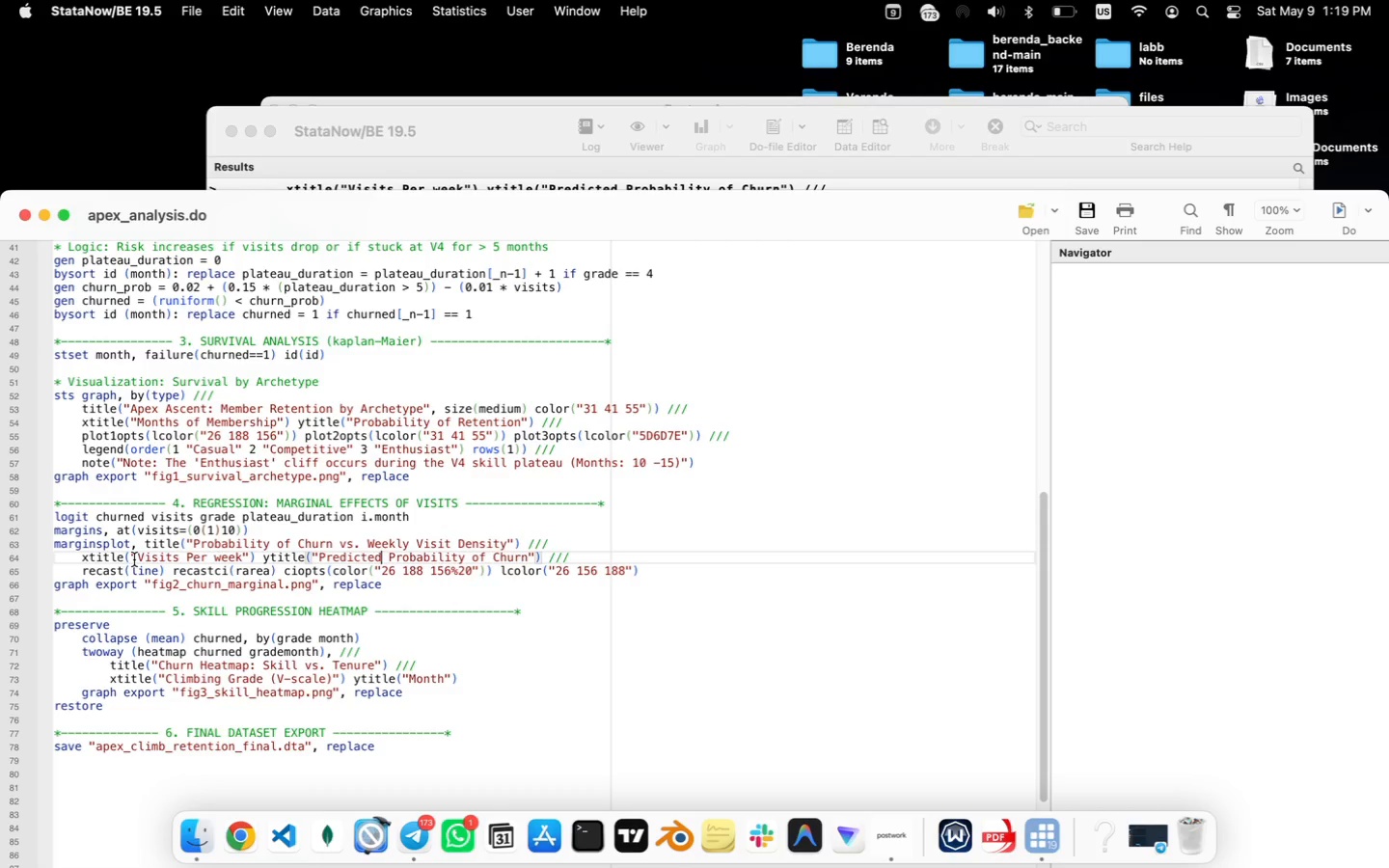 
key(ArrowRight)
 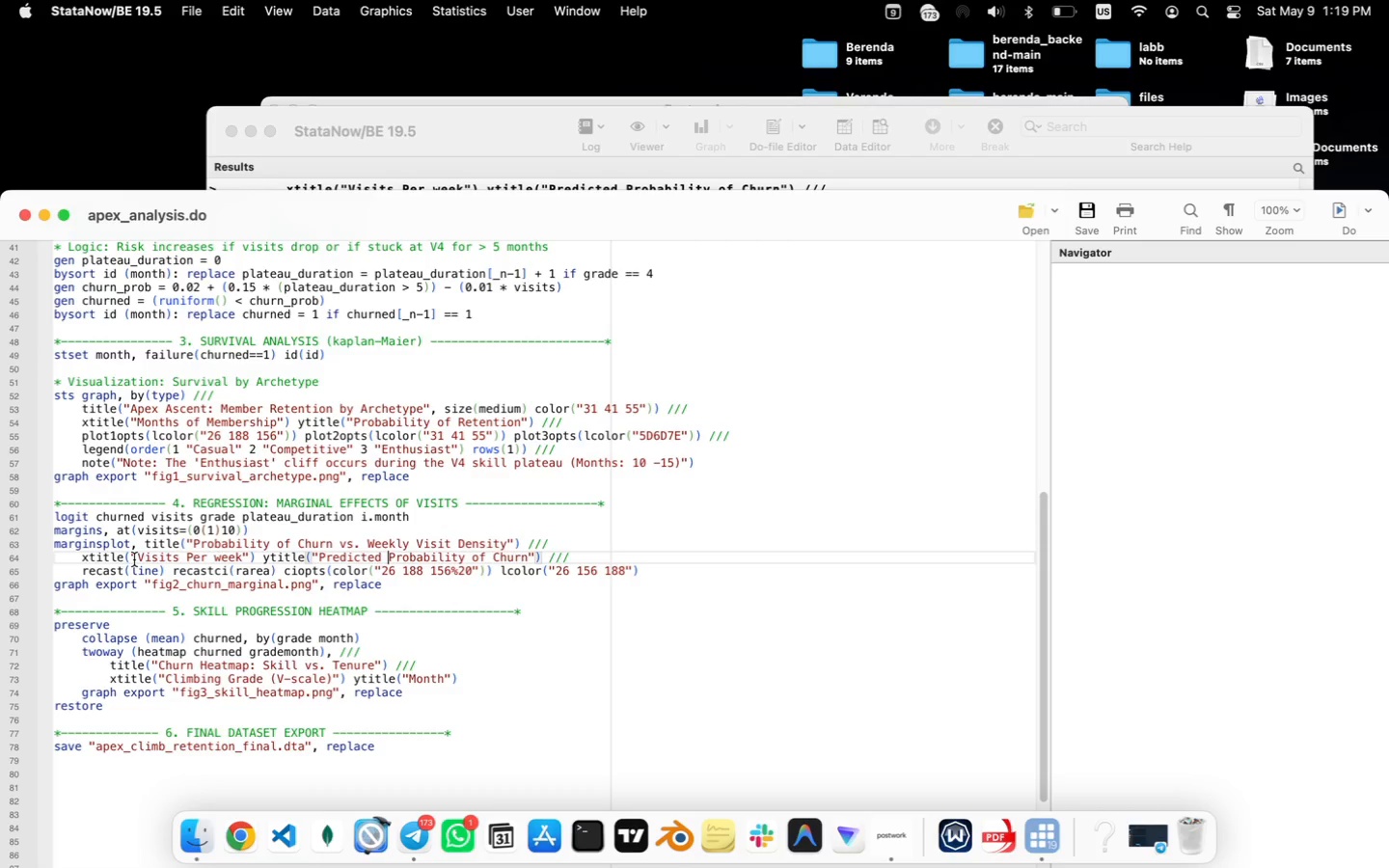 
key(ArrowRight)
 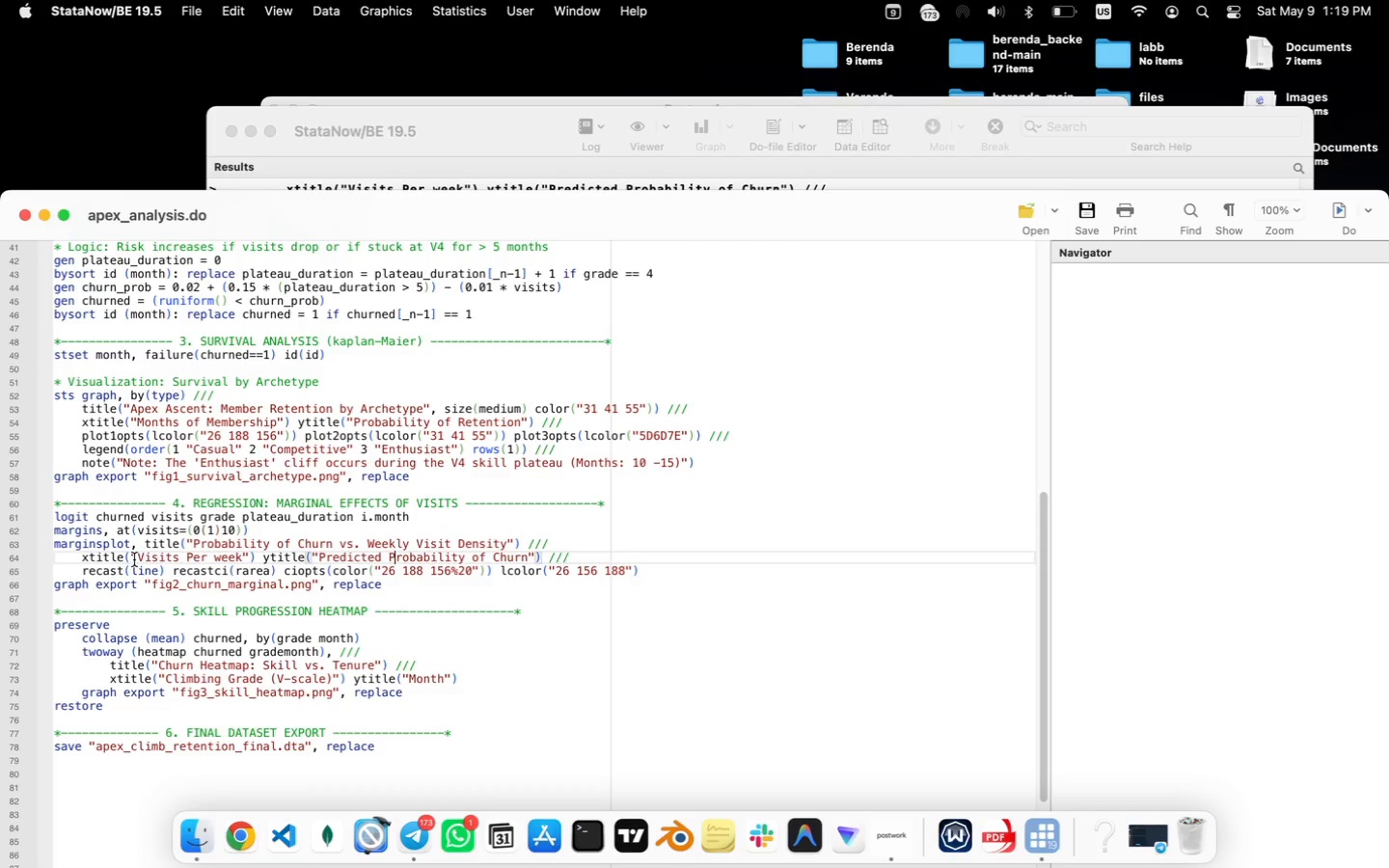 
key(ArrowRight)
 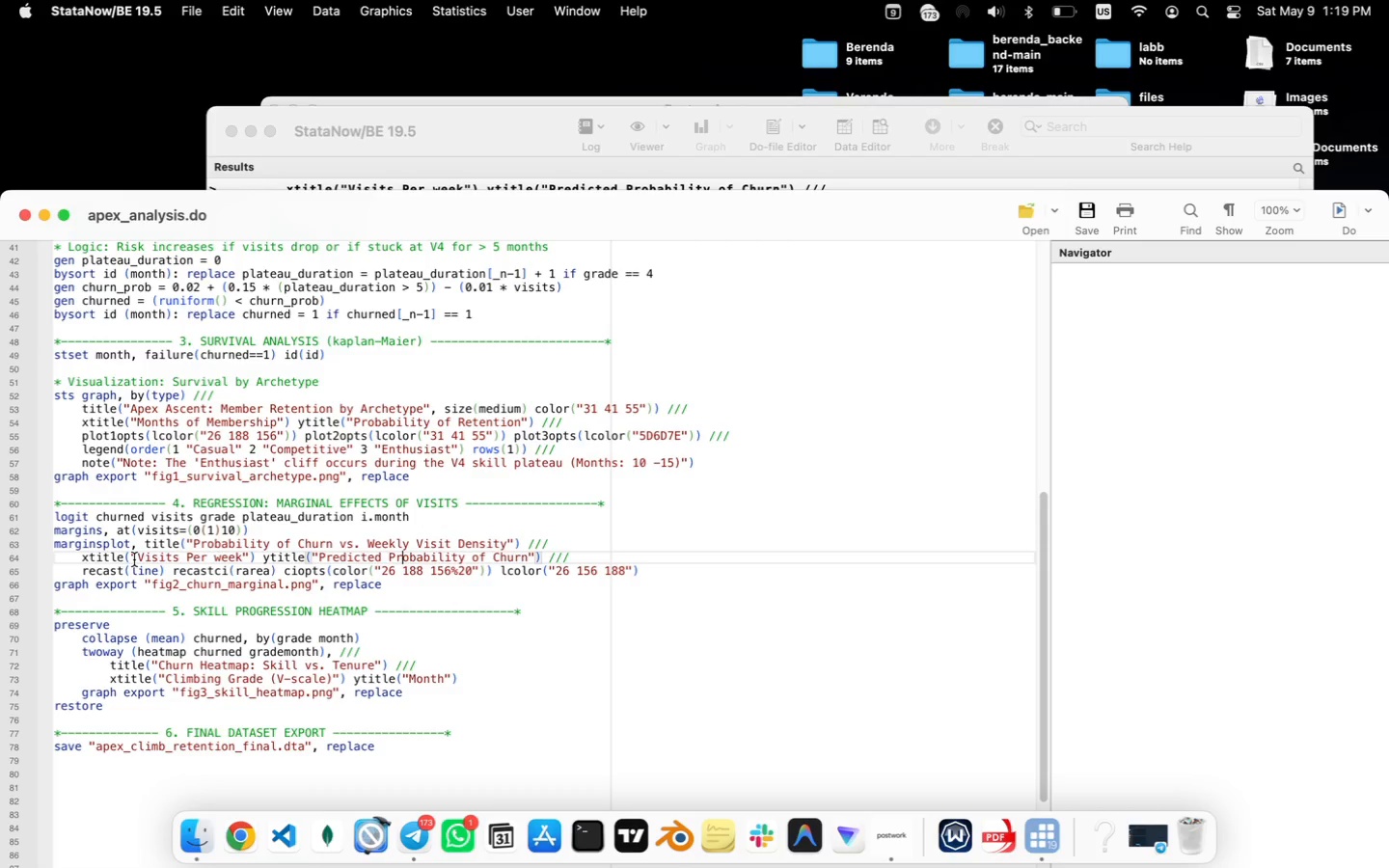 
key(ArrowRight)
 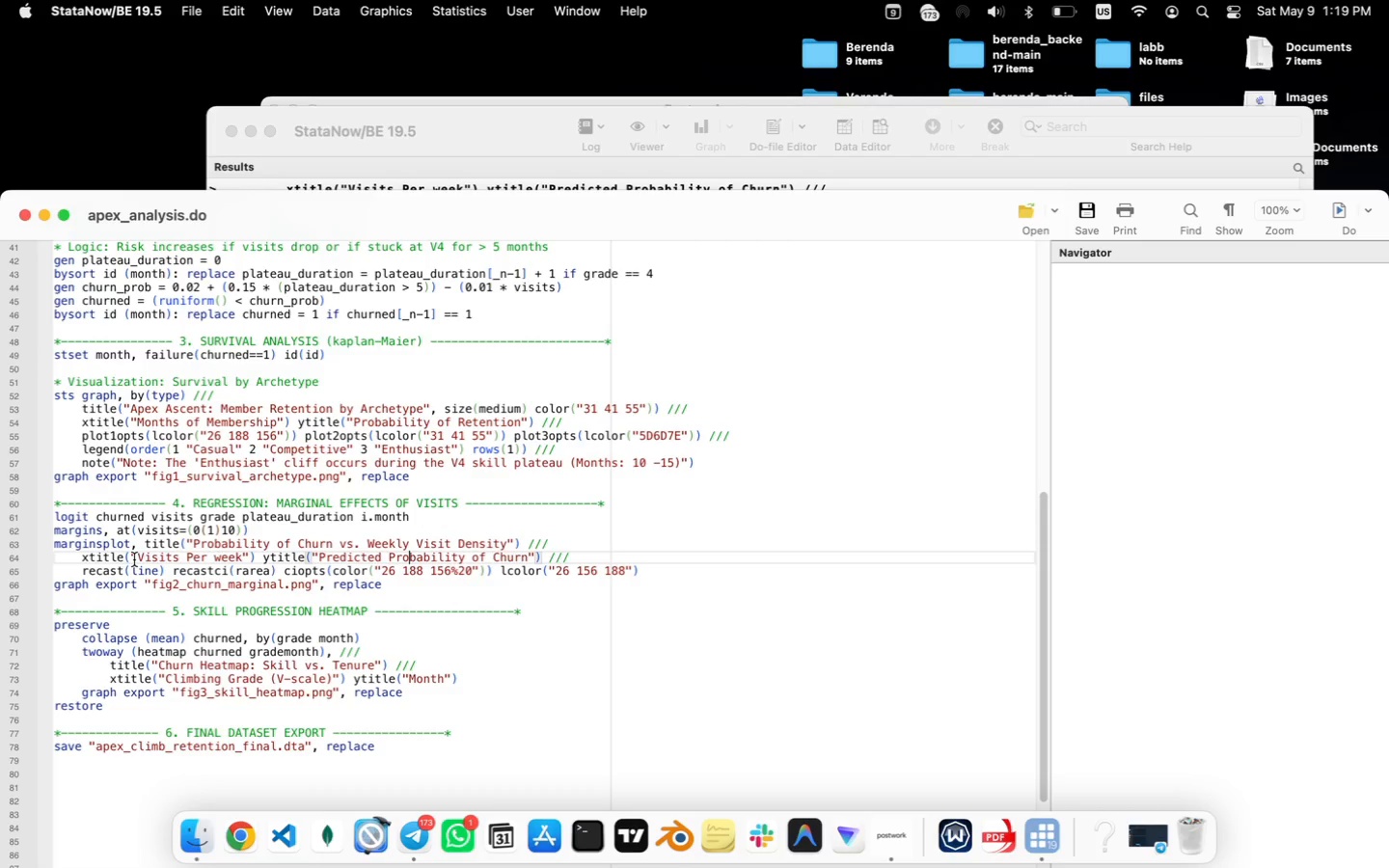 
hold_key(key=ArrowRight, duration=1.51)
 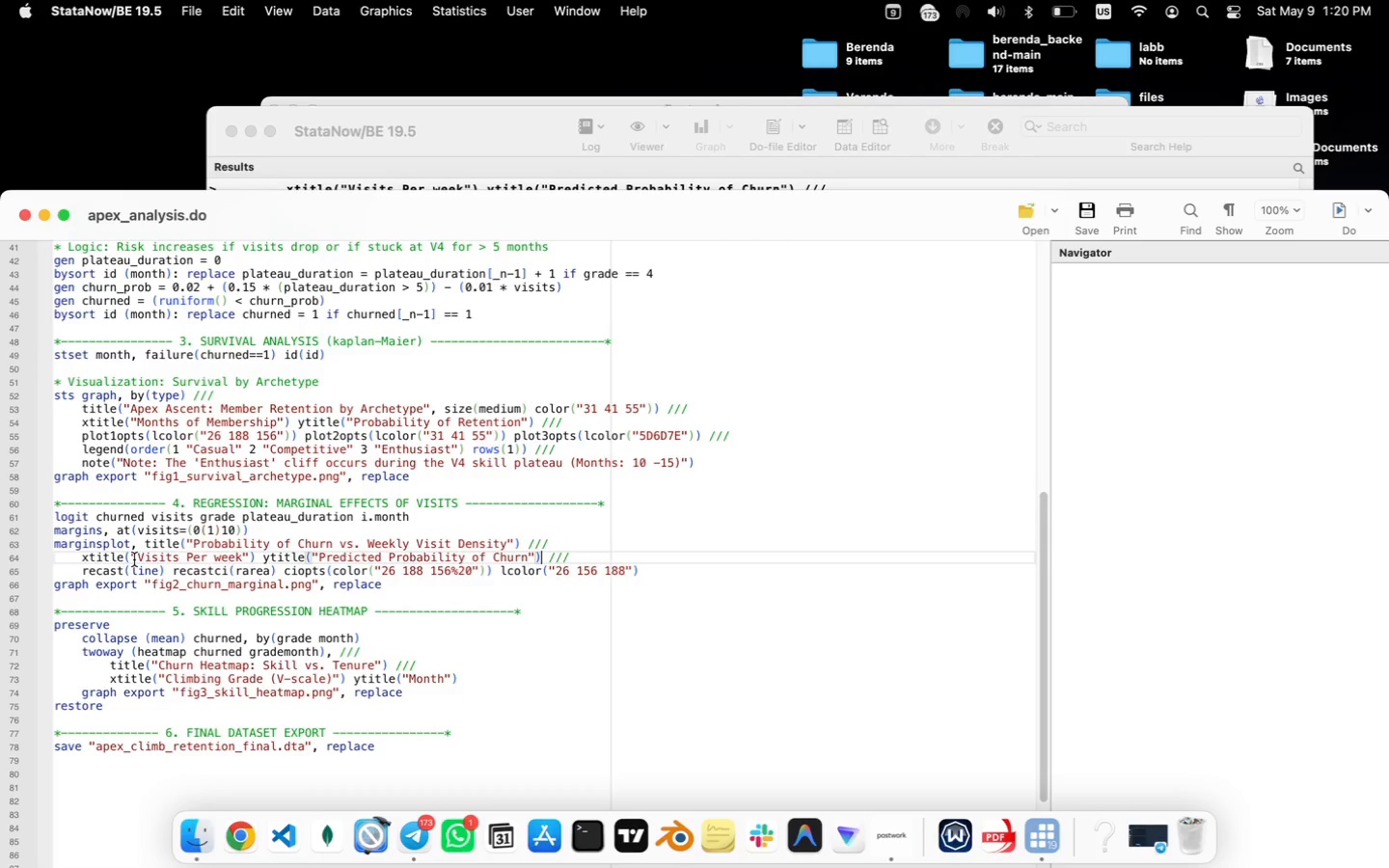 
hold_key(key=ArrowRight, duration=0.61)
 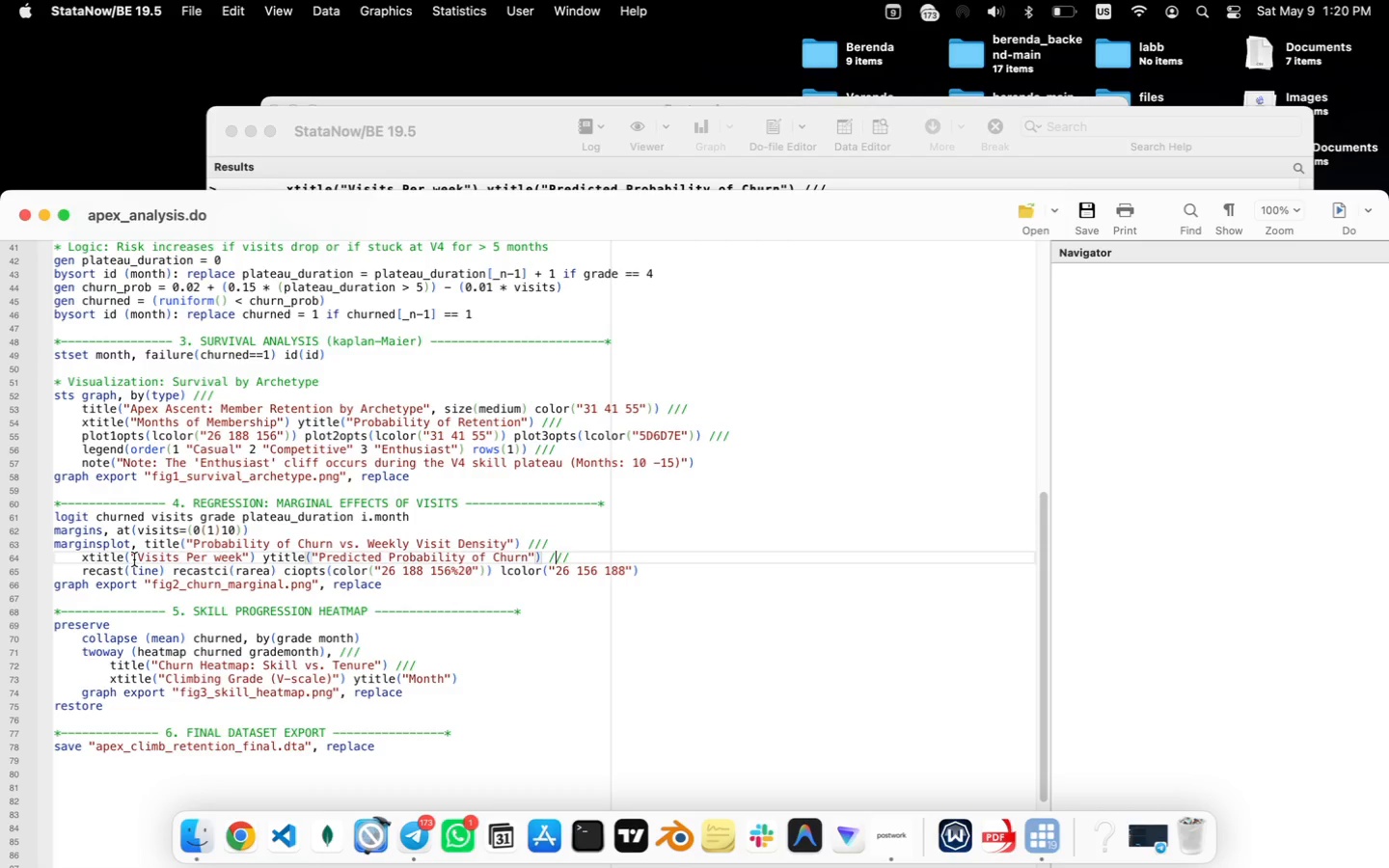 
key(ArrowRight)
 